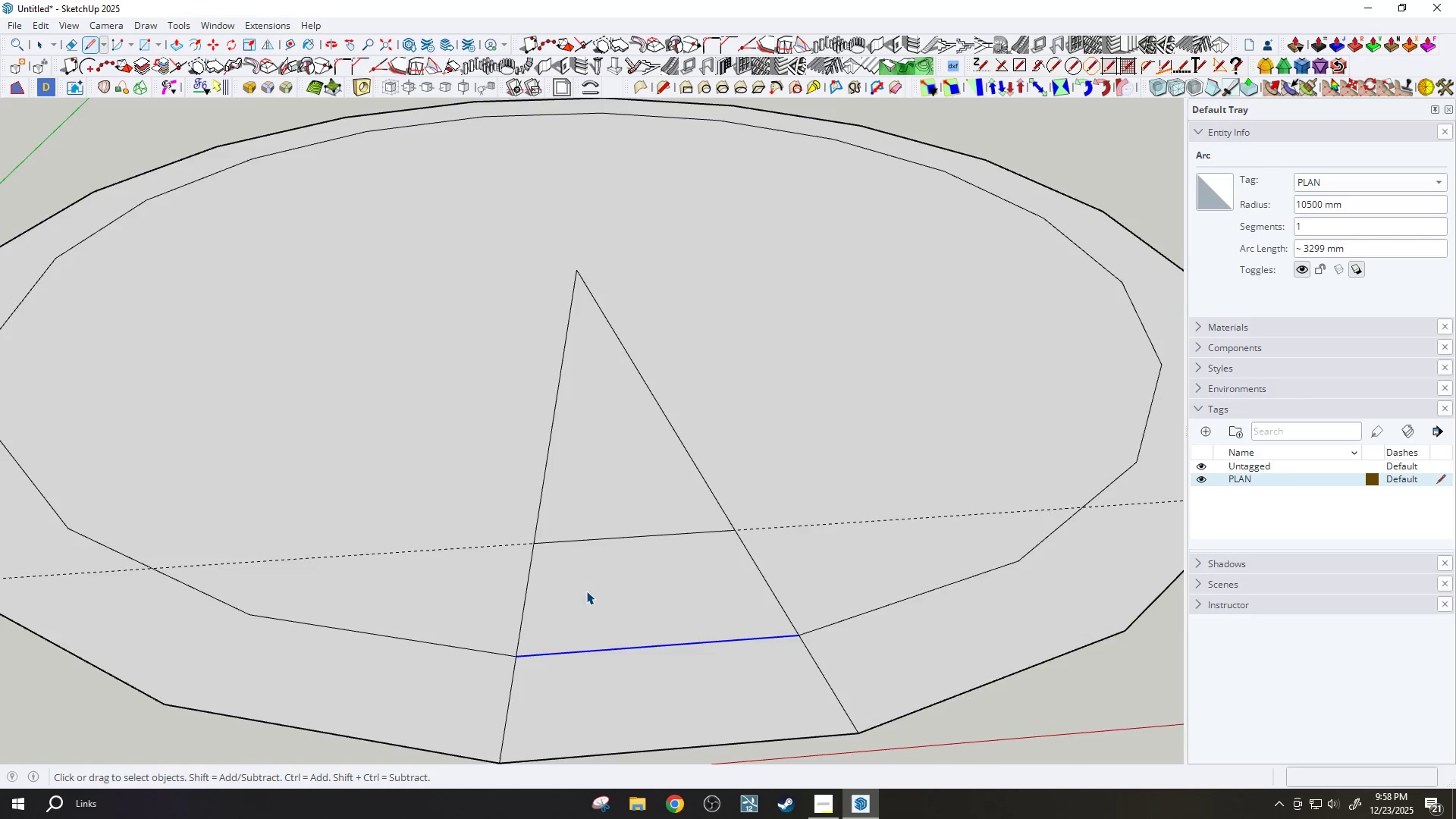 
middle_click([576, 626])
 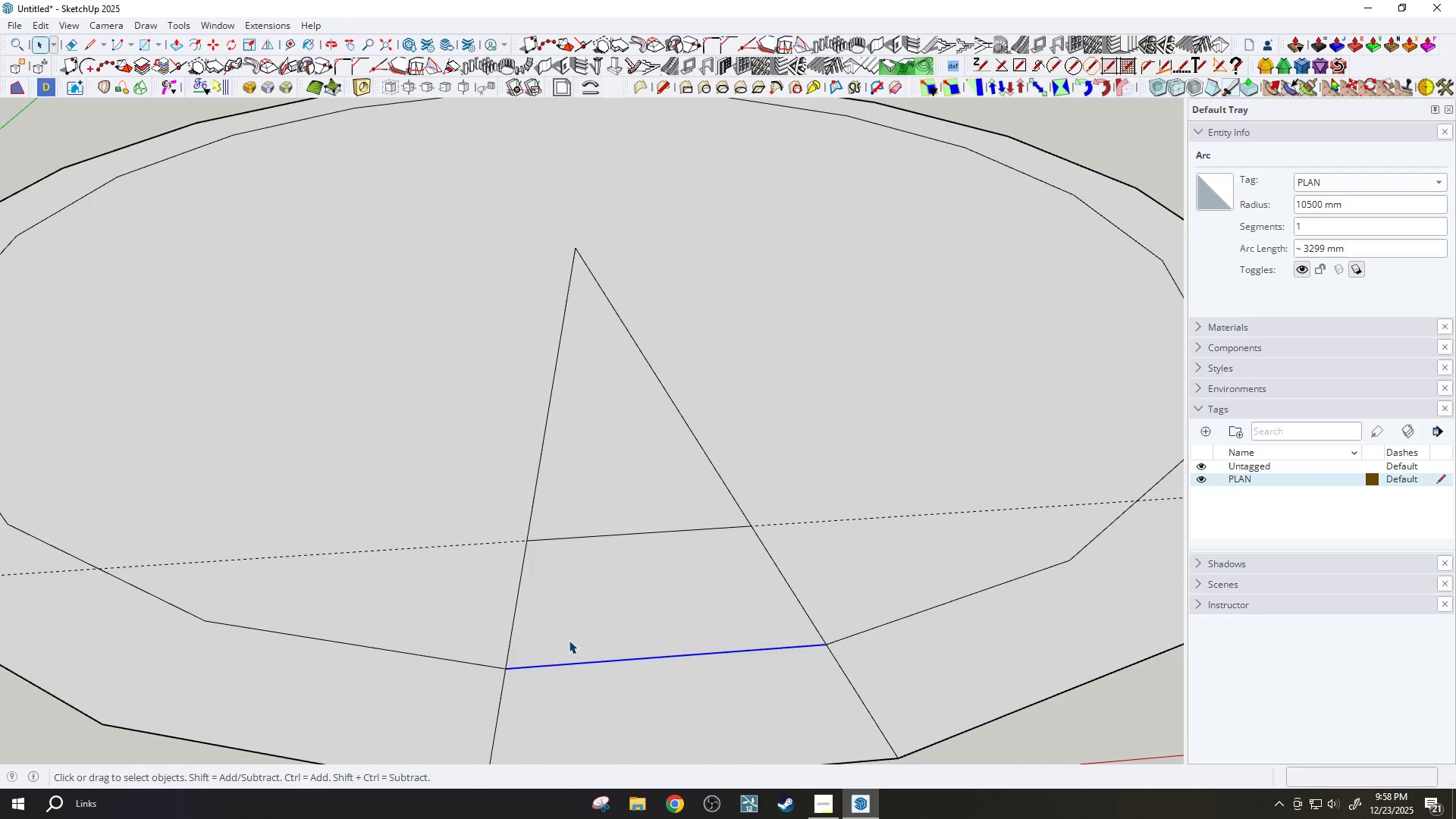 
key(F)
 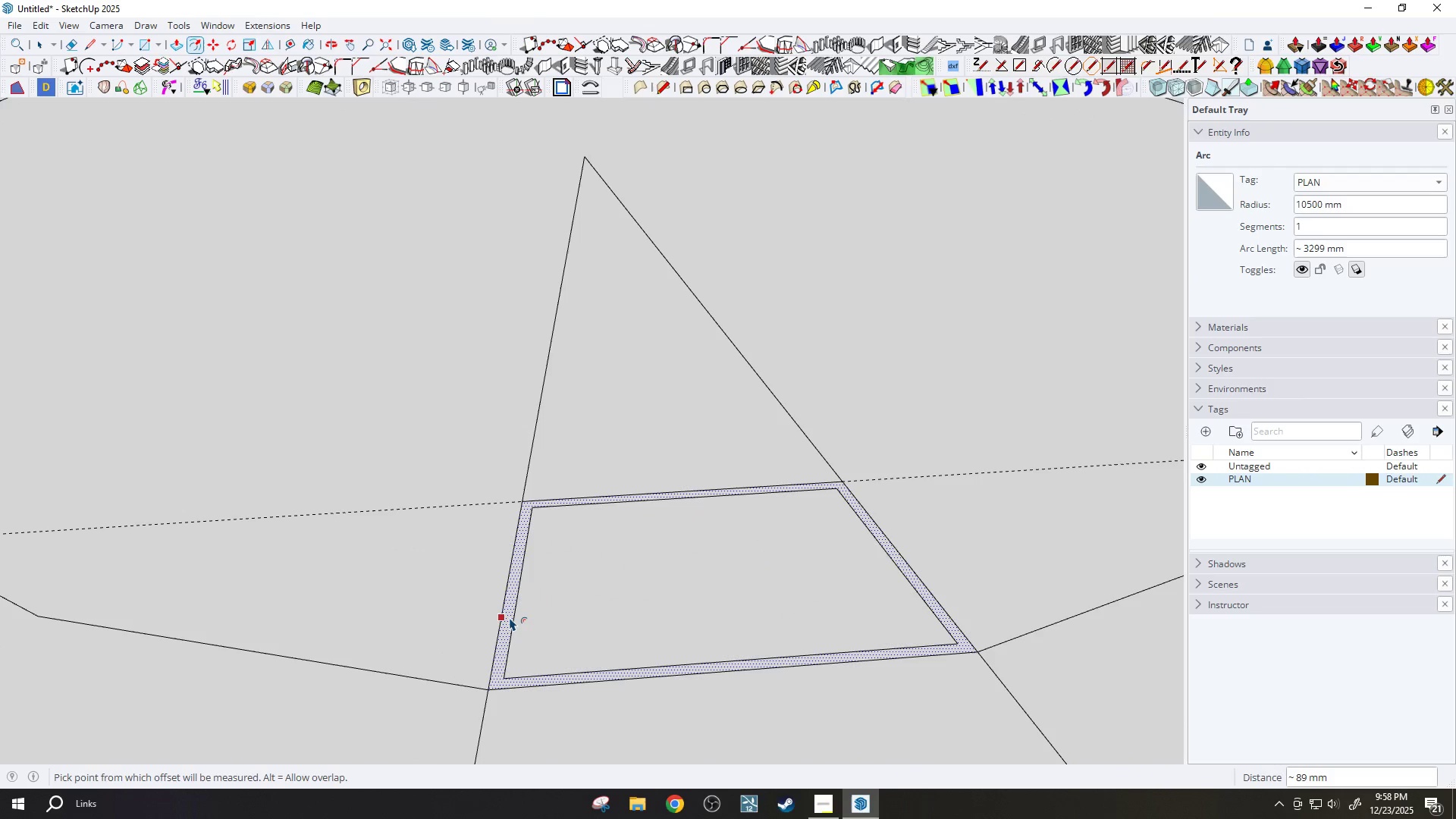 
scroll: coordinate [533, 623], scroll_direction: up, amount: 5.0
 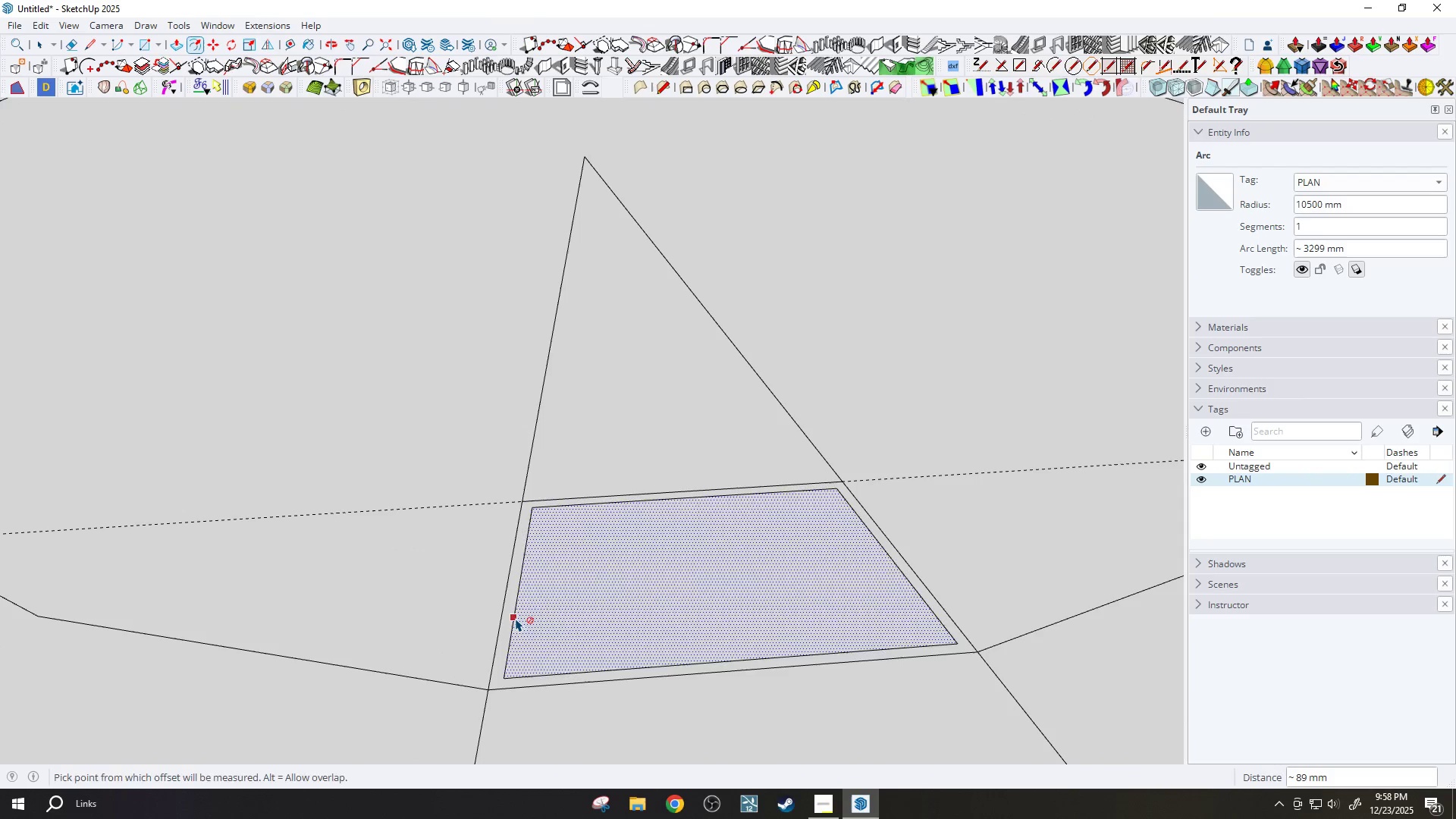 
key(Control+ControlLeft)
 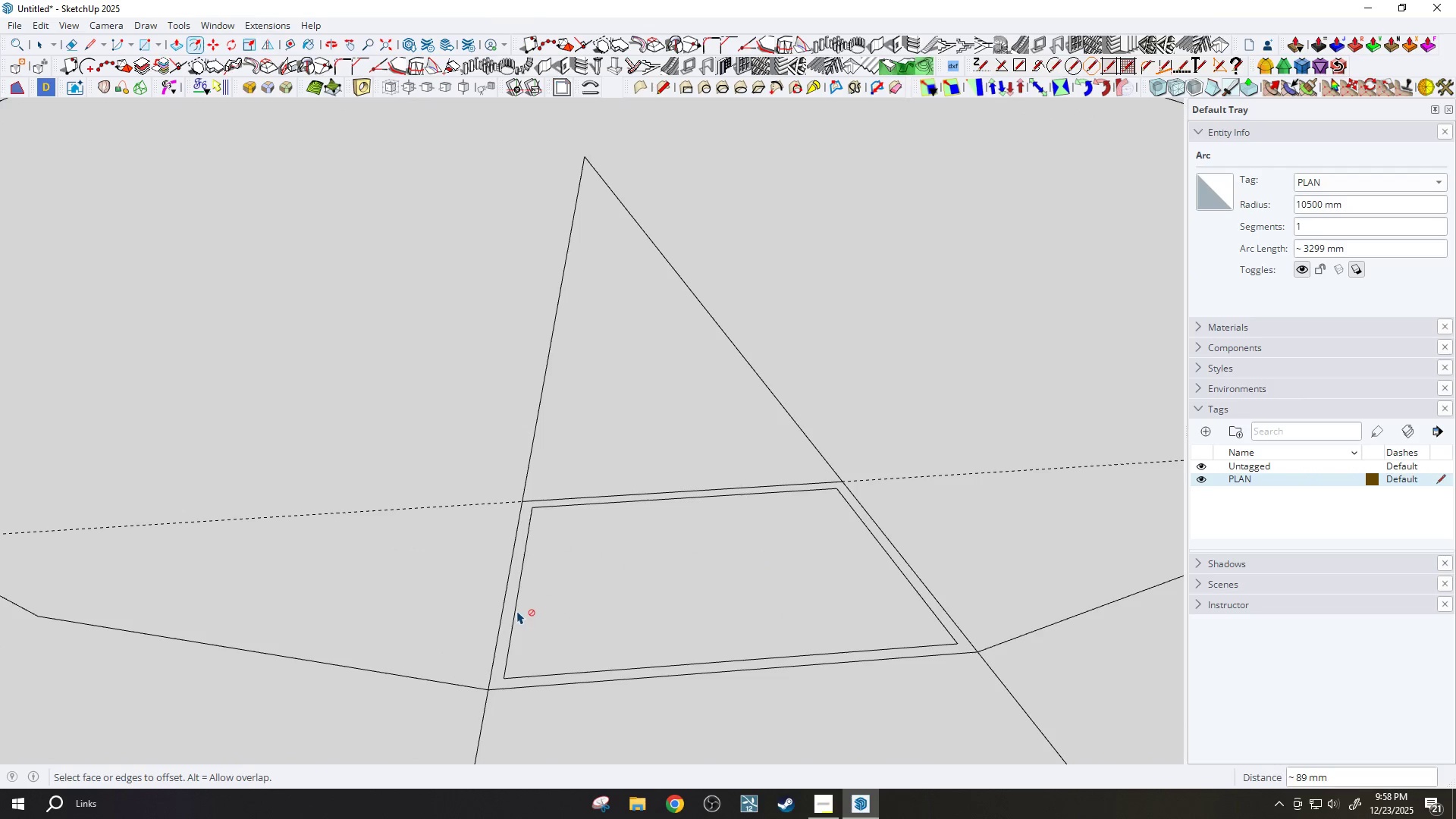 
key(Control+Z)
 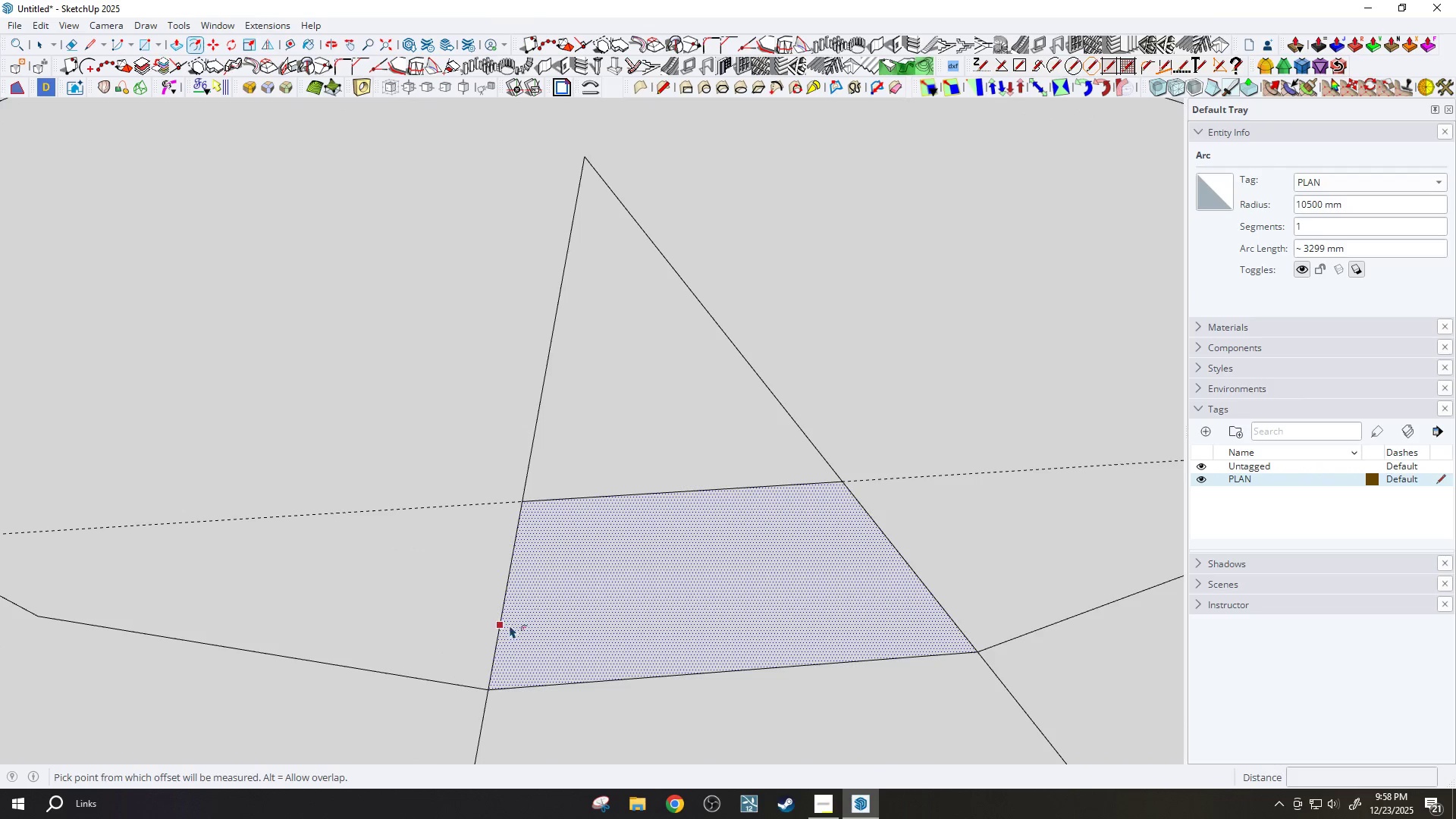 
left_click([507, 623])
 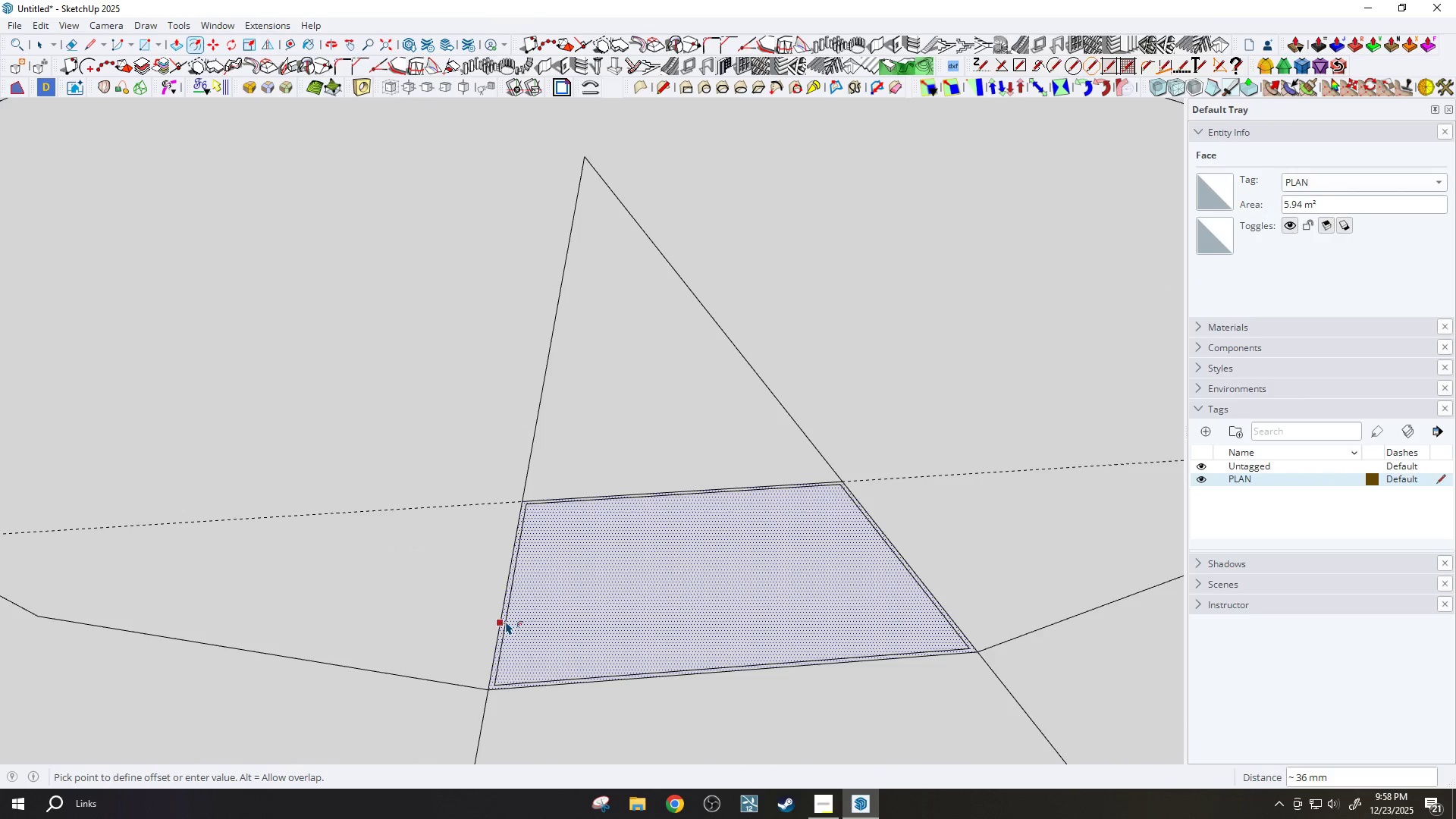 
scroll: coordinate [506, 621], scroll_direction: up, amount: 2.0
 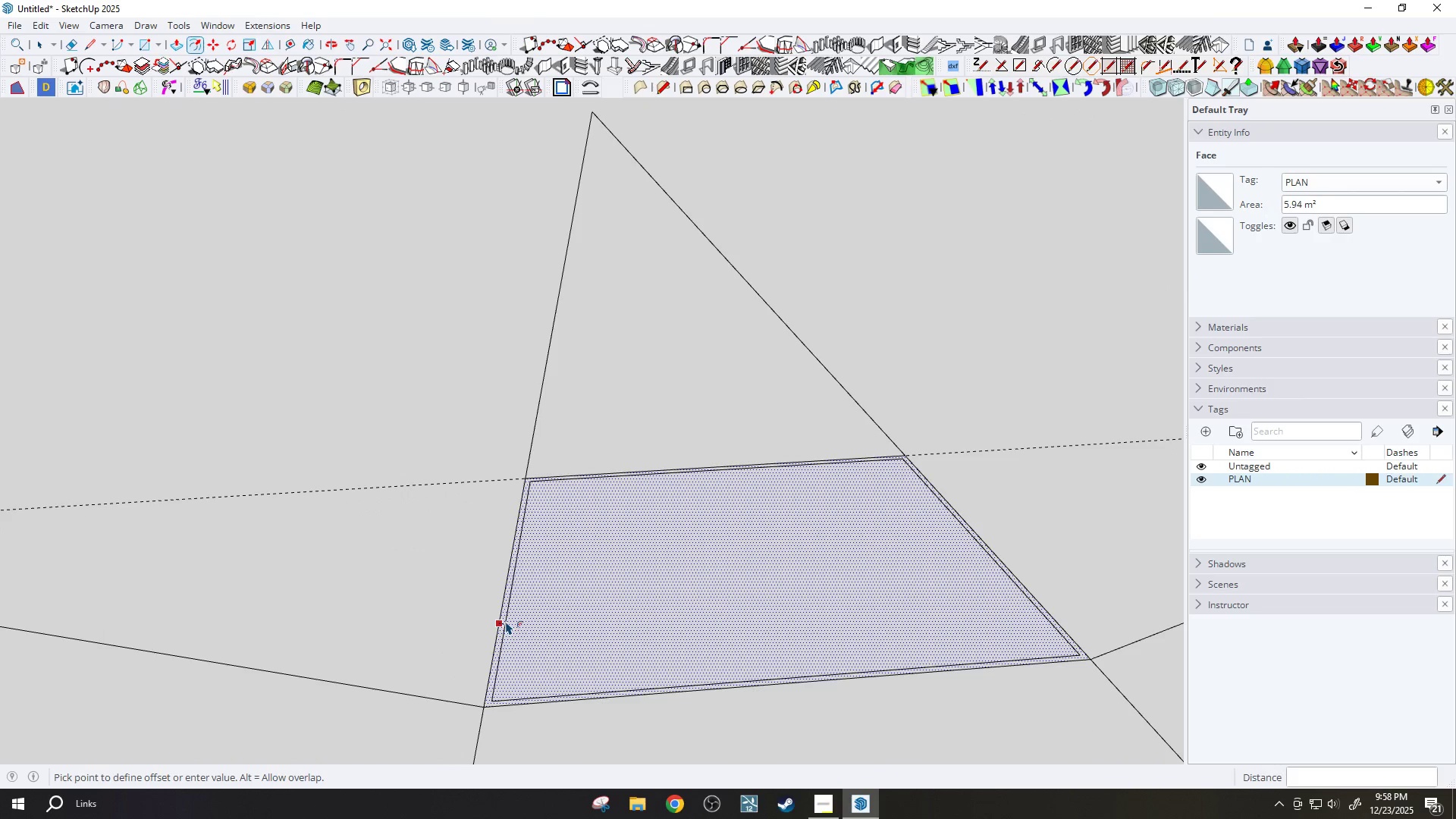 
type(50)
 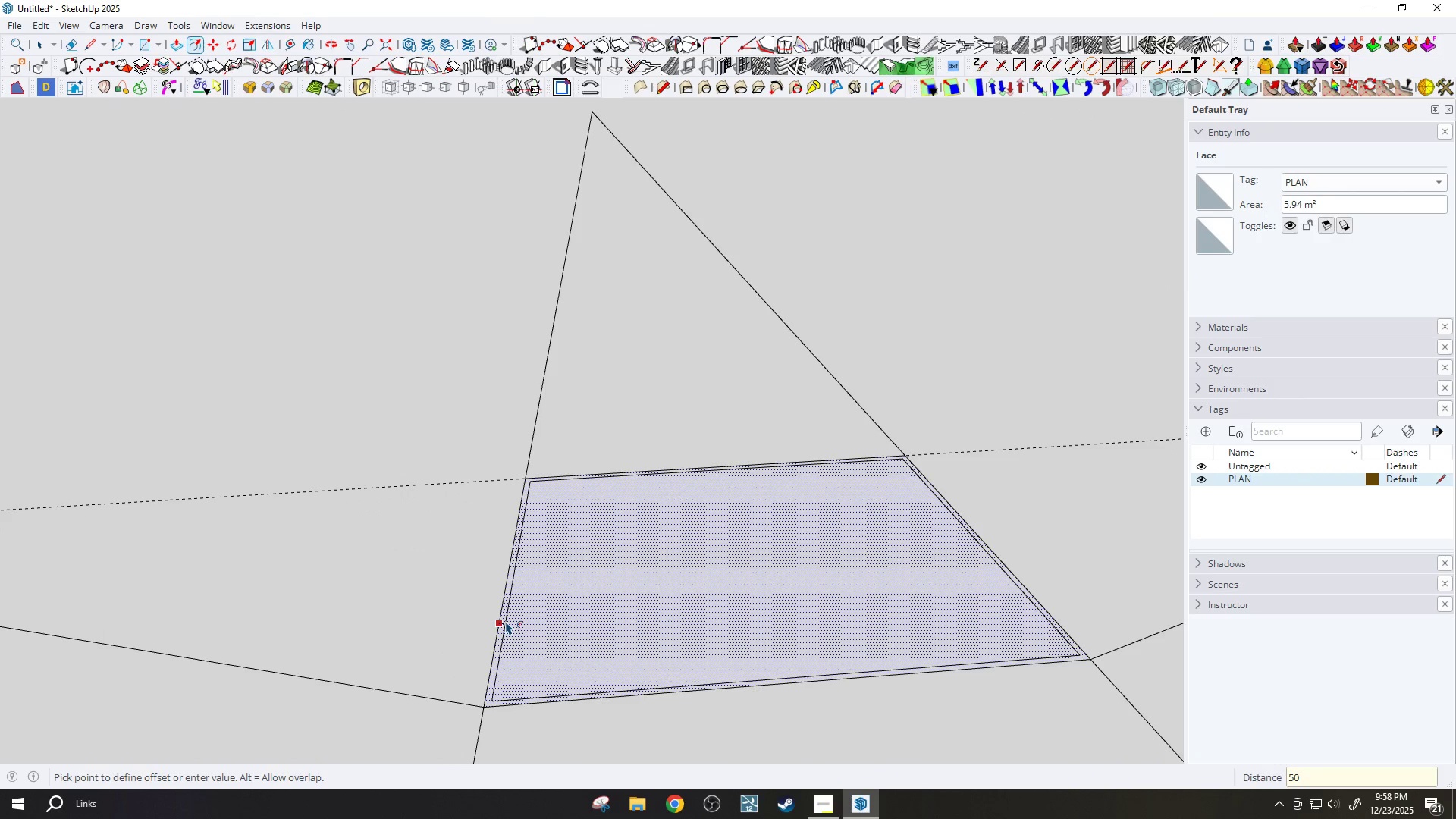 
key(Enter)
 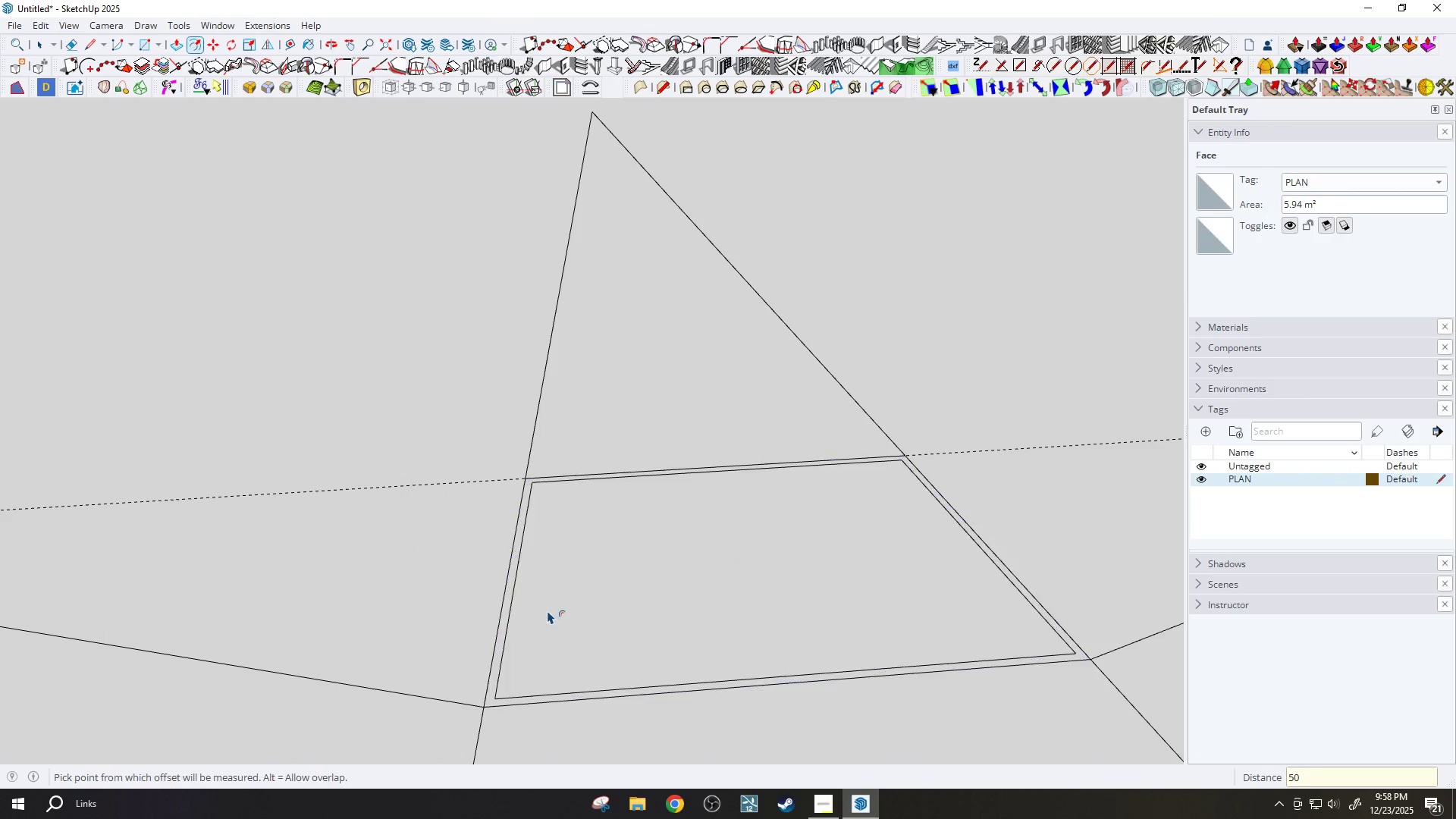 
scroll: coordinate [551, 609], scroll_direction: down, amount: 3.0
 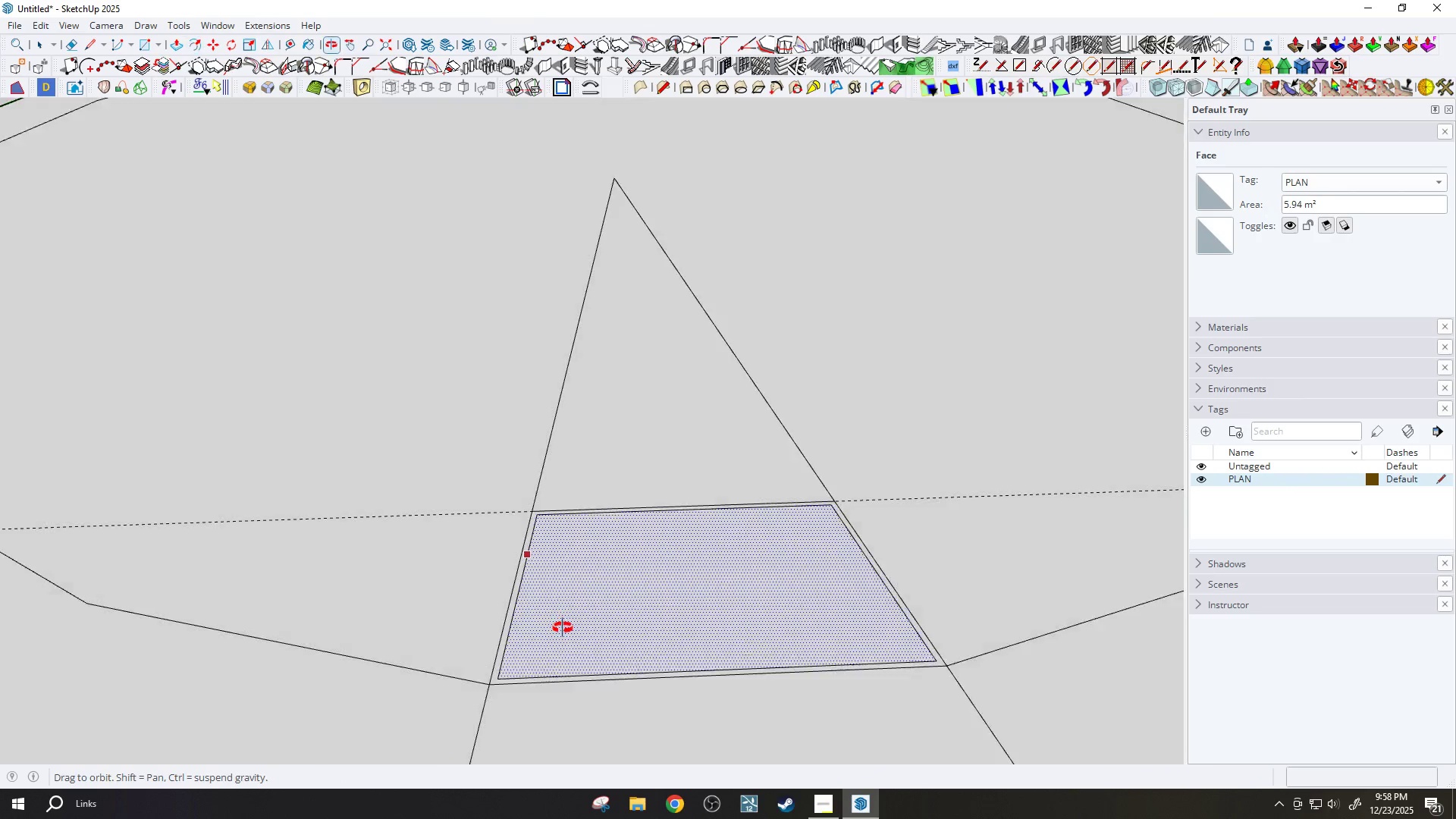 
key(E)
 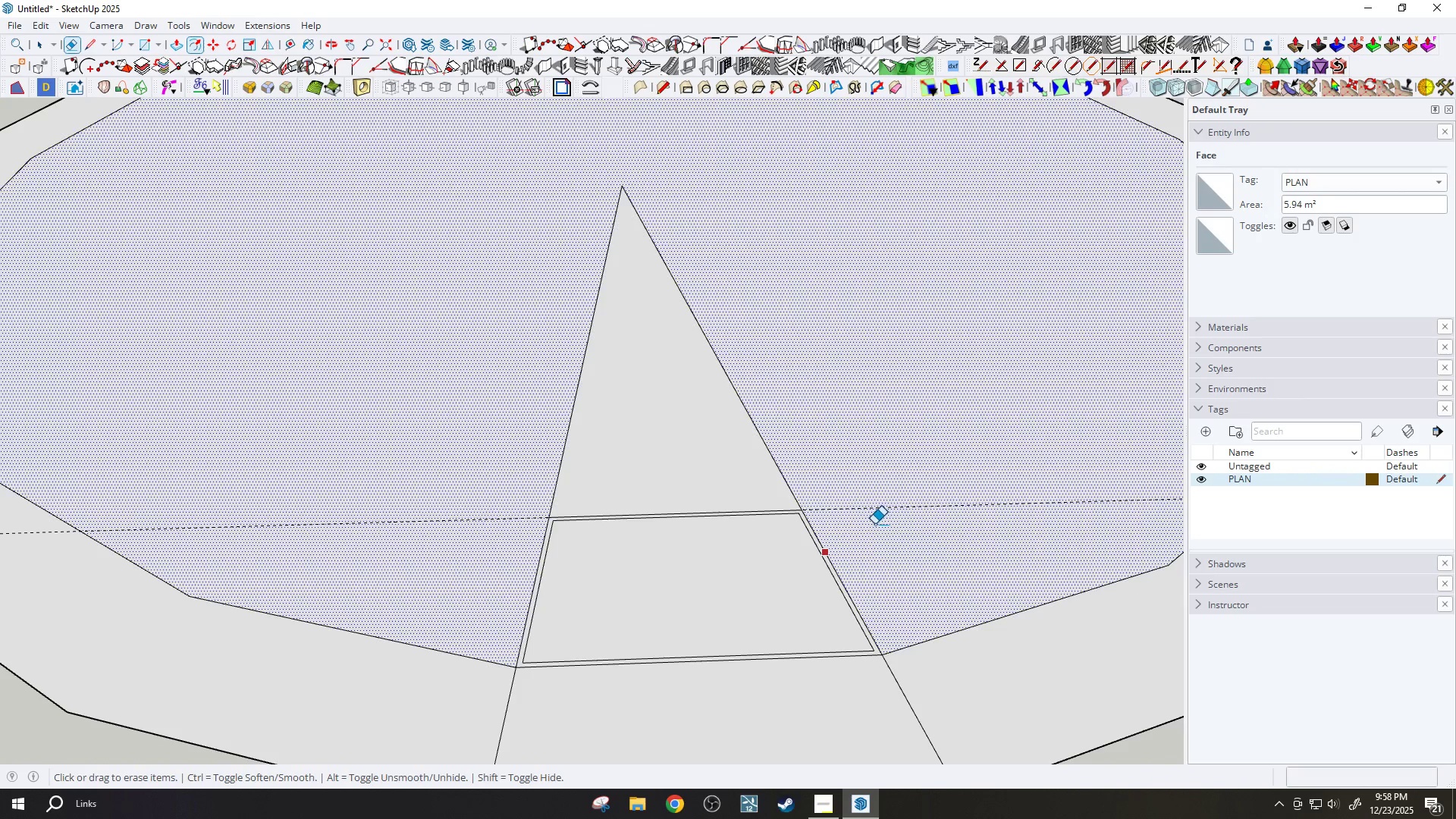 
scroll: coordinate [637, 563], scroll_direction: down, amount: 2.0
 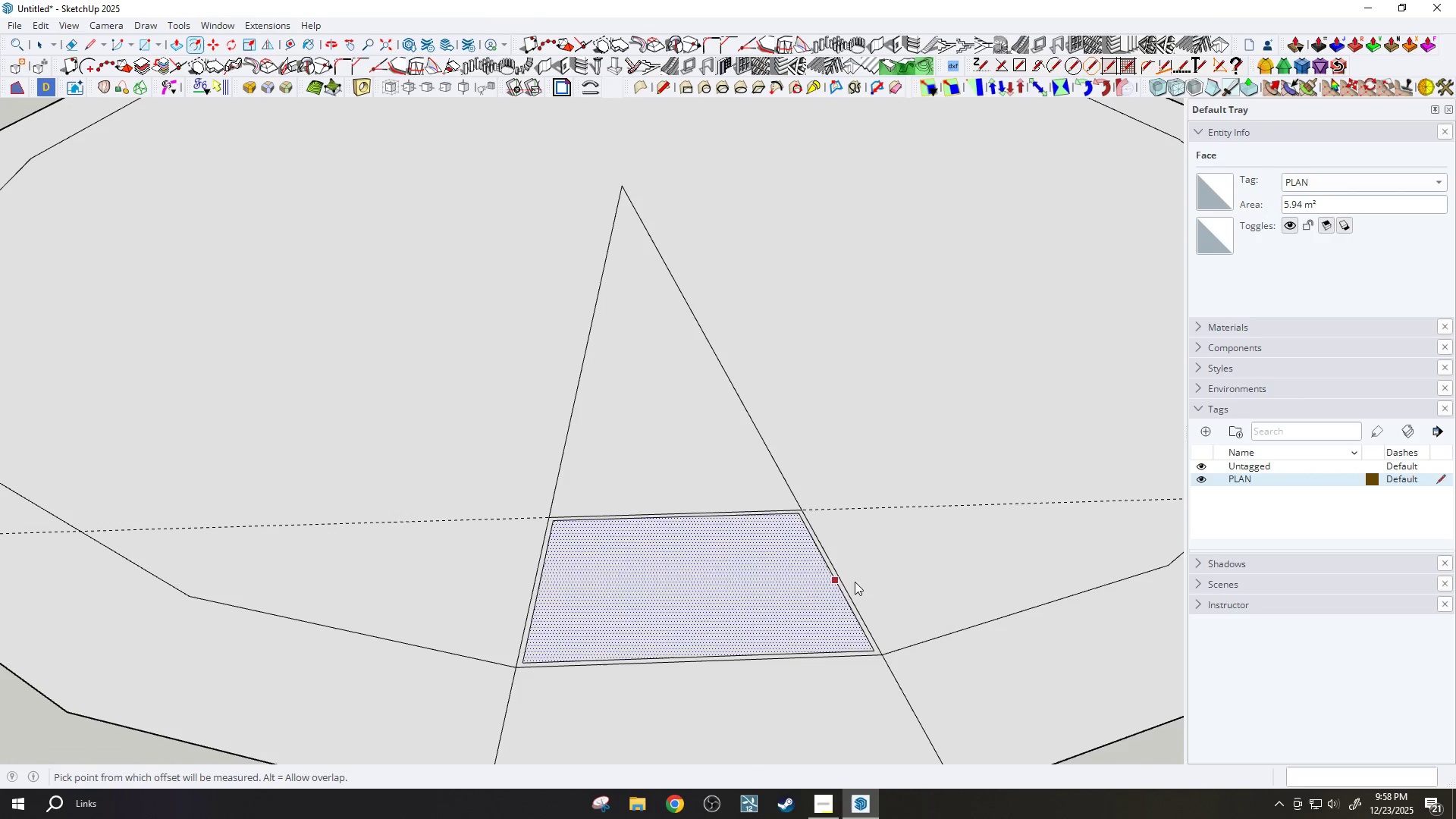 
left_click_drag(start_coordinate=[874, 524], to_coordinate=[856, 461])
 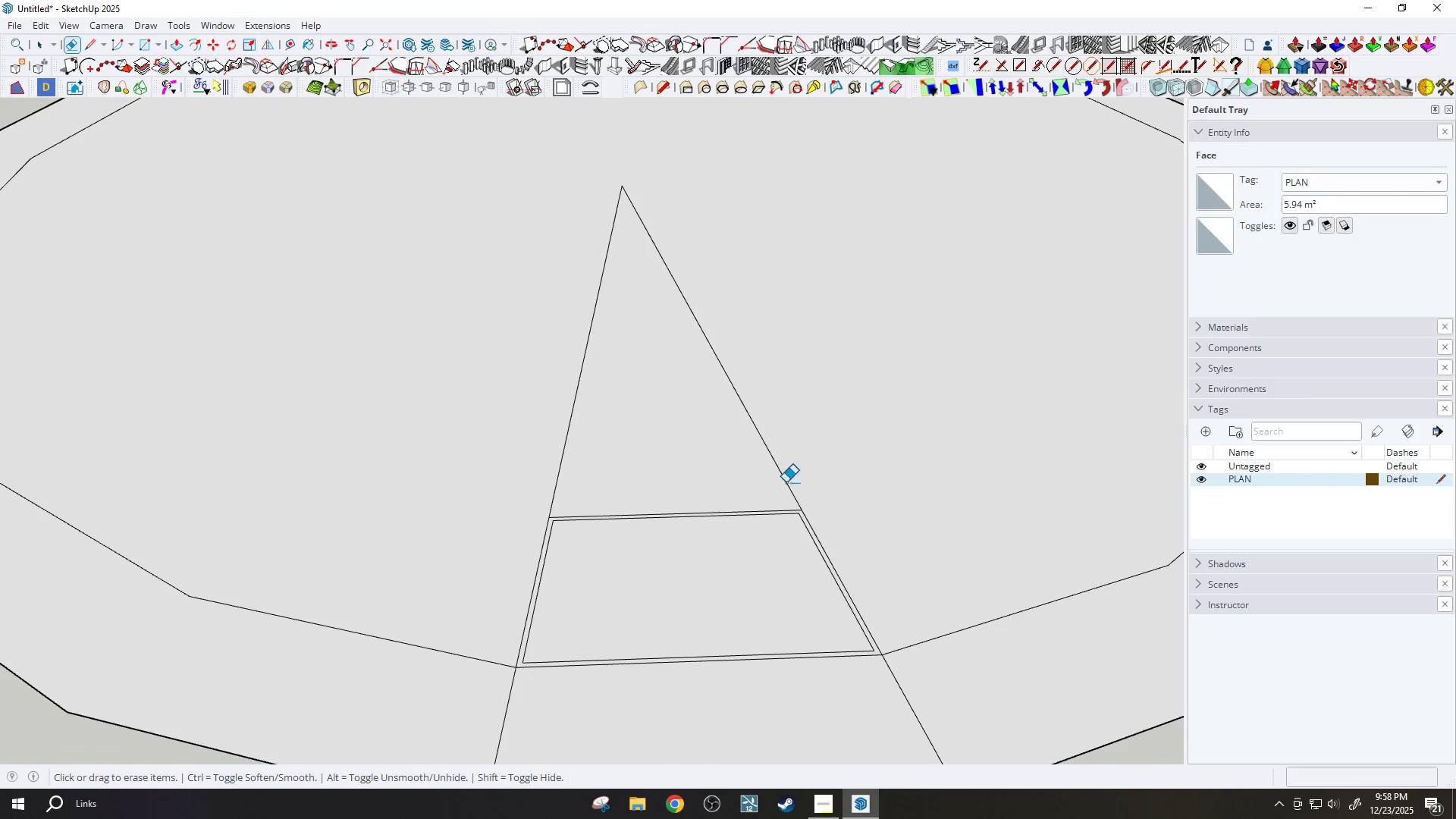 
scroll: coordinate [755, 485], scroll_direction: down, amount: 4.0
 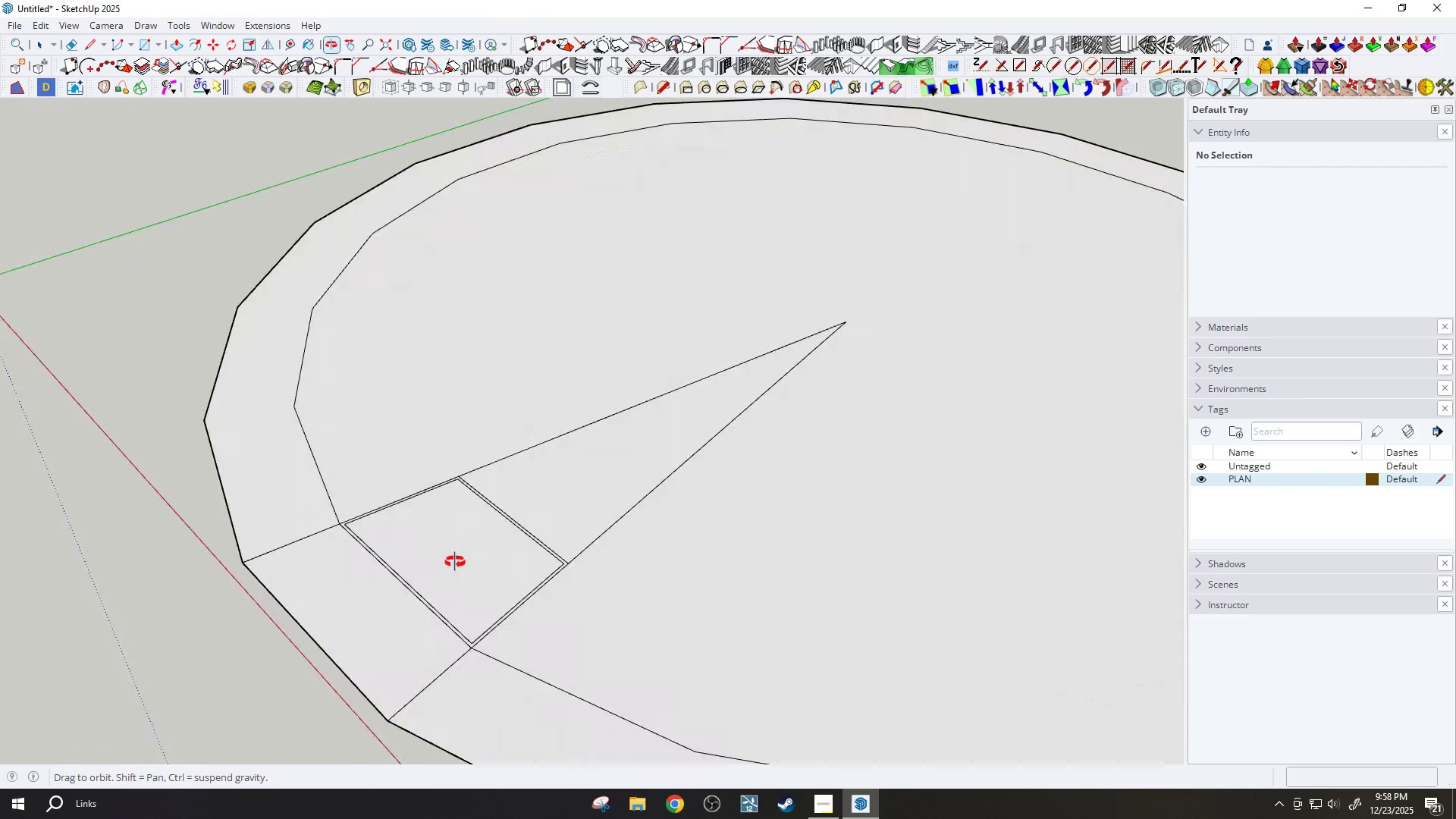 
scroll: coordinate [648, 591], scroll_direction: up, amount: 4.0
 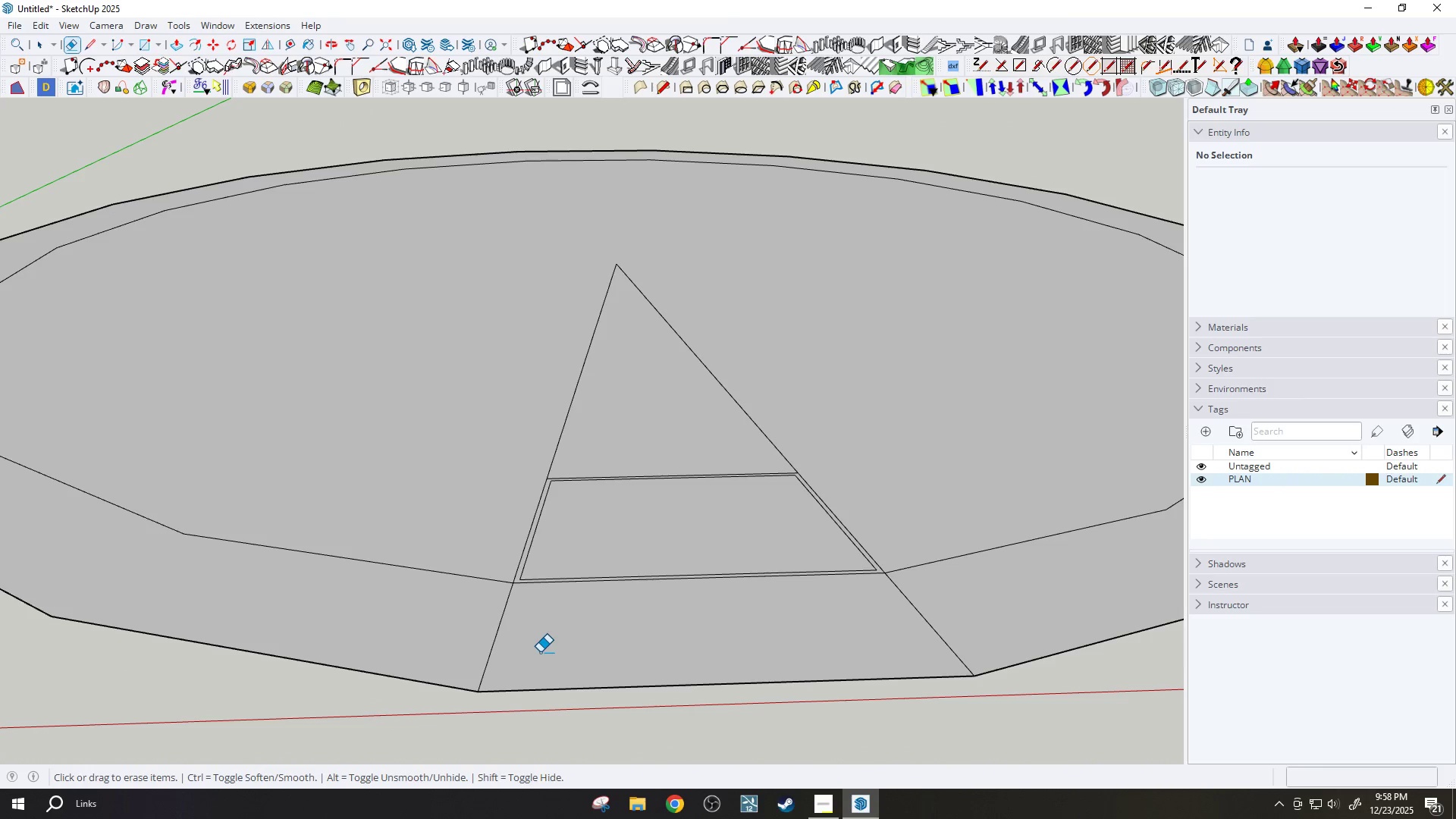 
key(Space)
 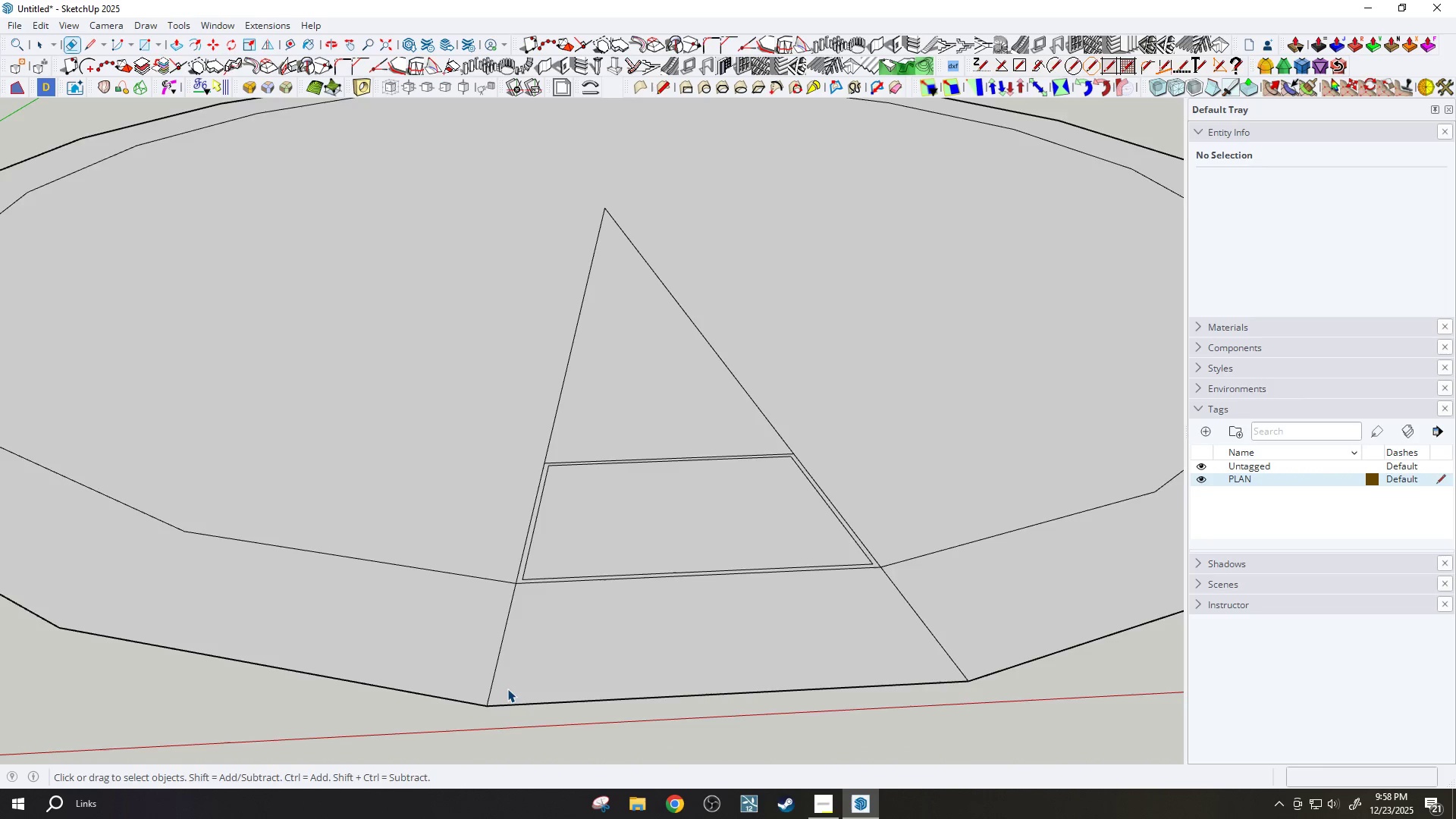 
left_click([507, 695])
 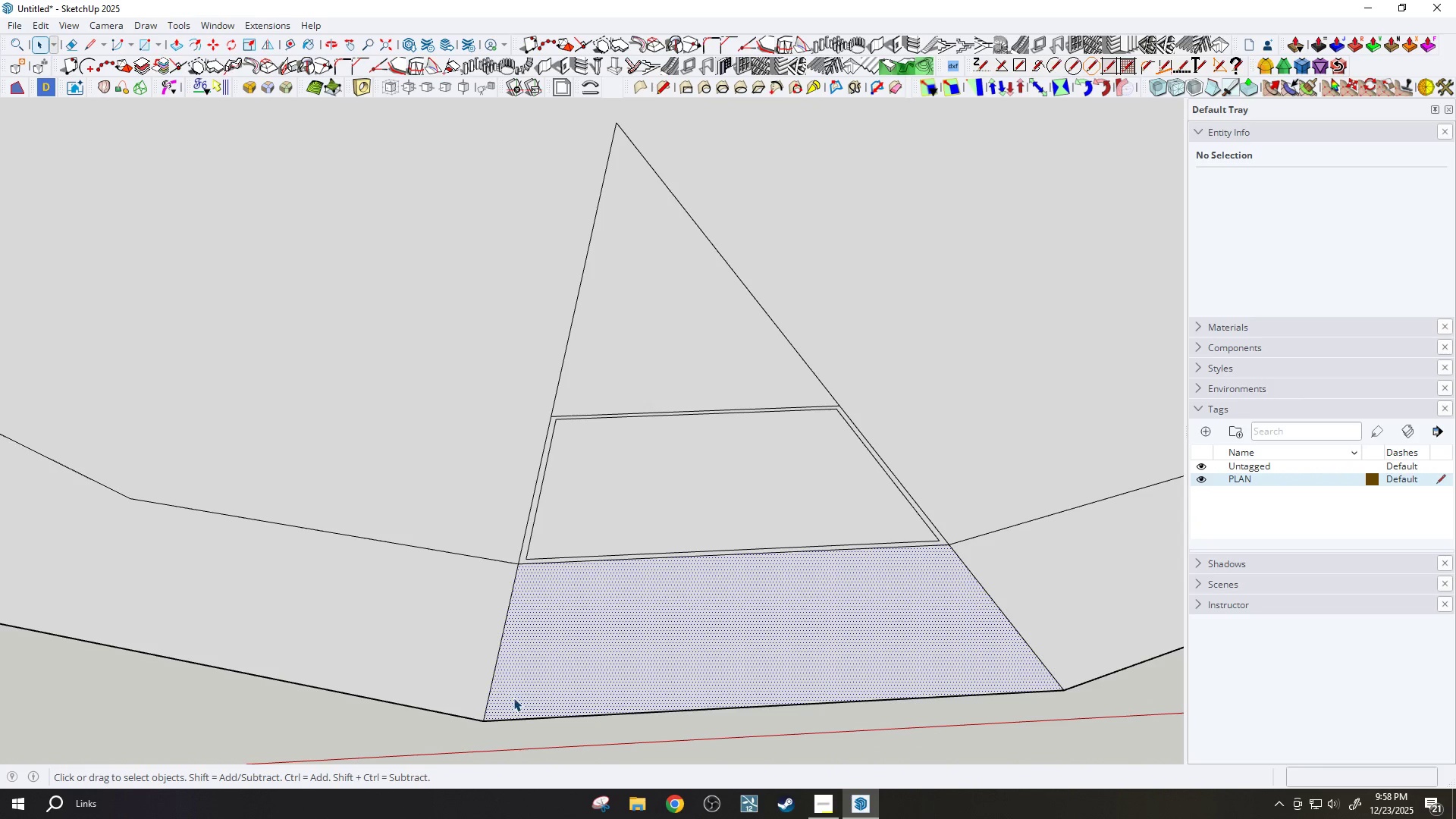 
scroll: coordinate [505, 689], scroll_direction: up, amount: 2.0
 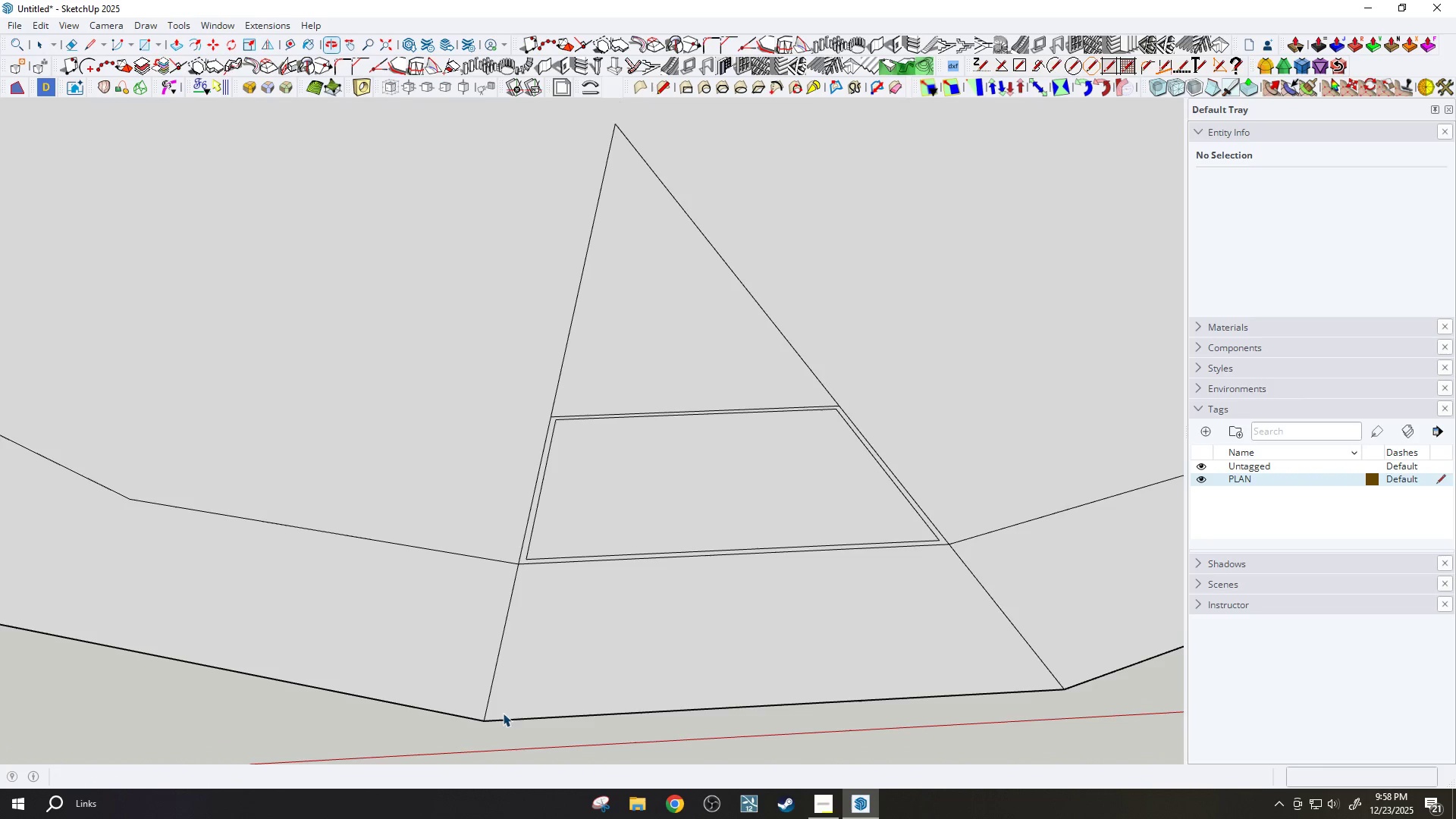 
key(Escape)
 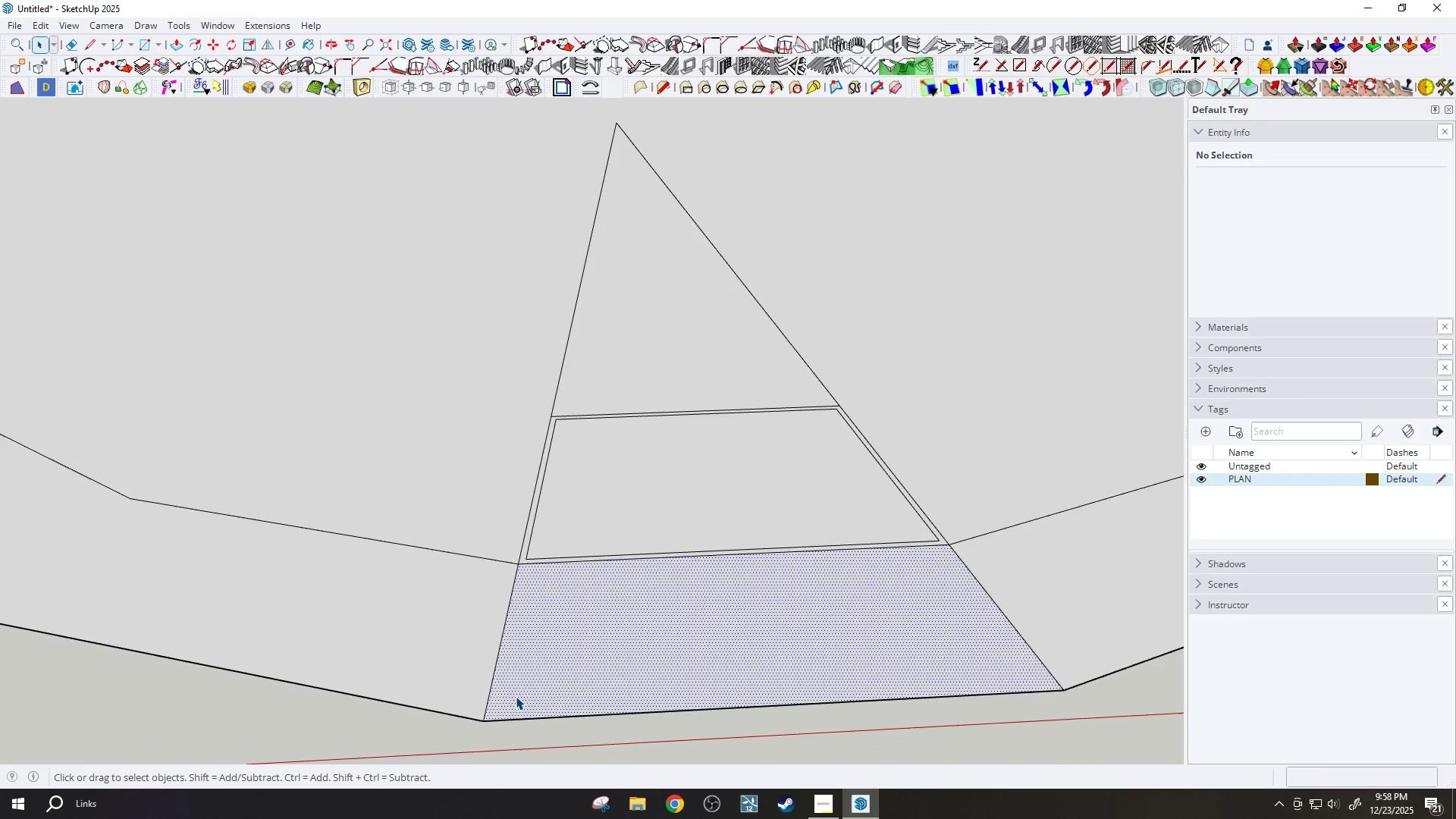 
scroll: coordinate [647, 660], scroll_direction: down, amount: 11.0
 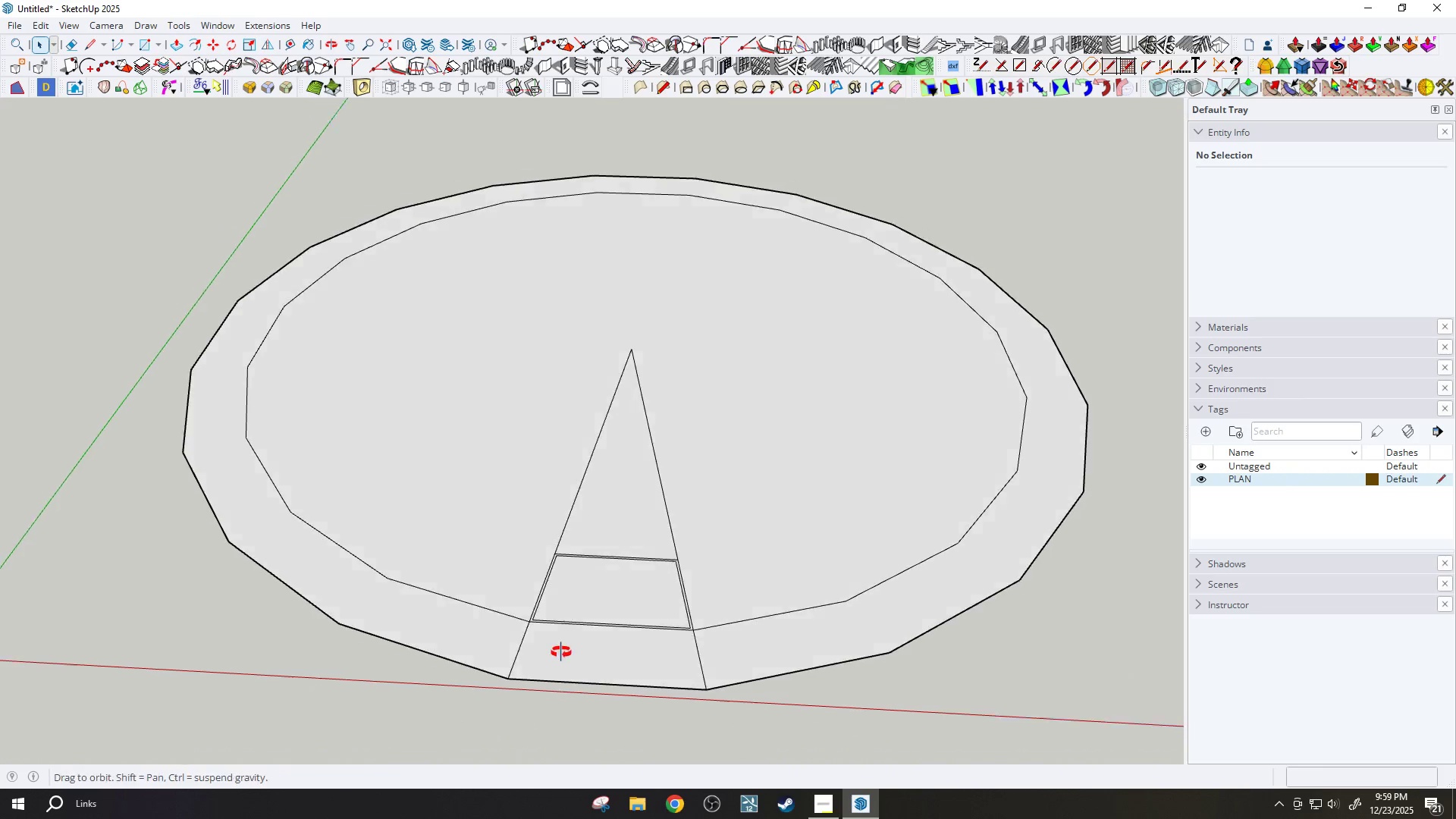 
scroll: coordinate [536, 704], scroll_direction: up, amount: 17.0
 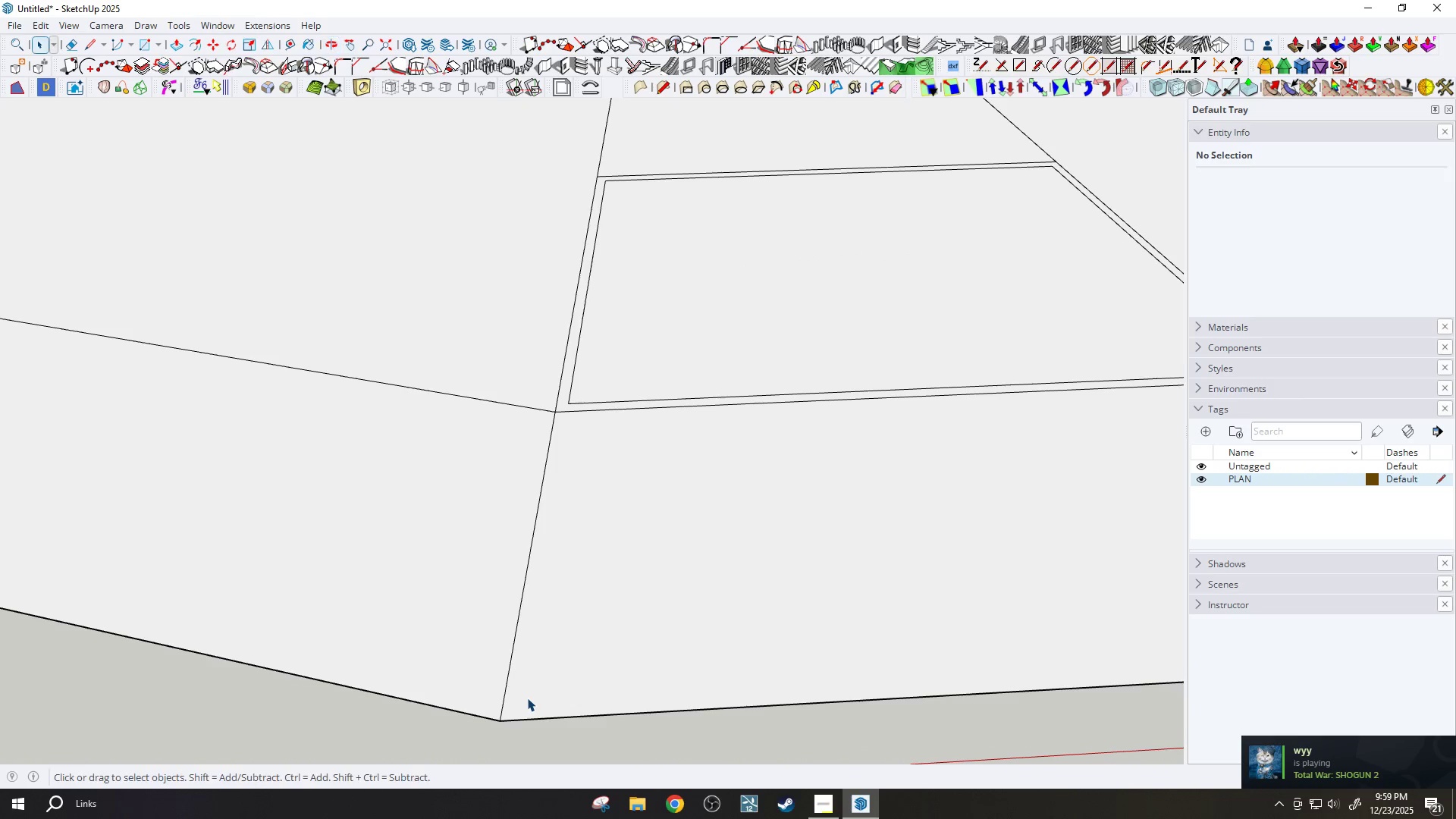 
key(T)
 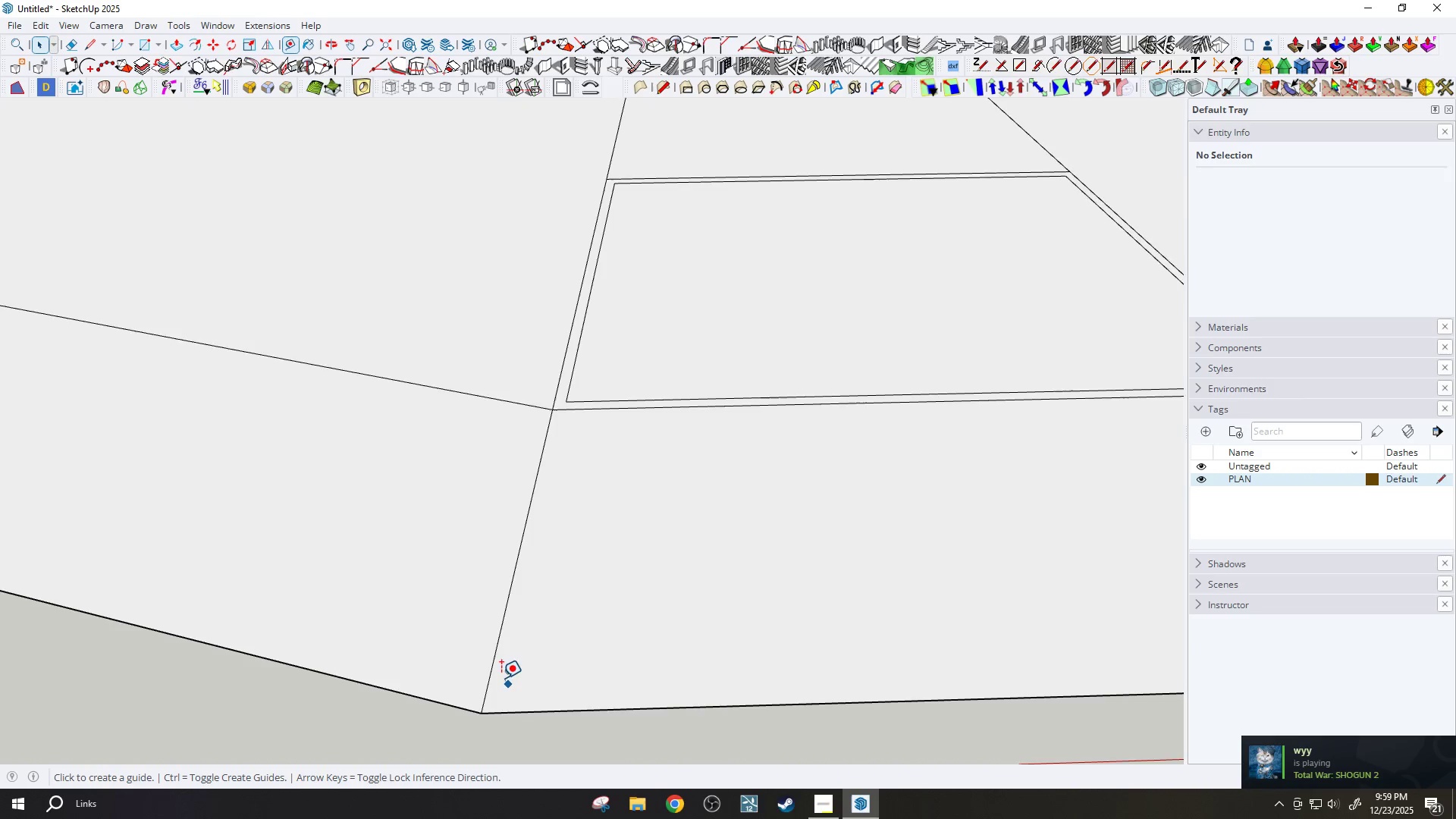 
scroll: coordinate [506, 682], scroll_direction: up, amount: 1.0
 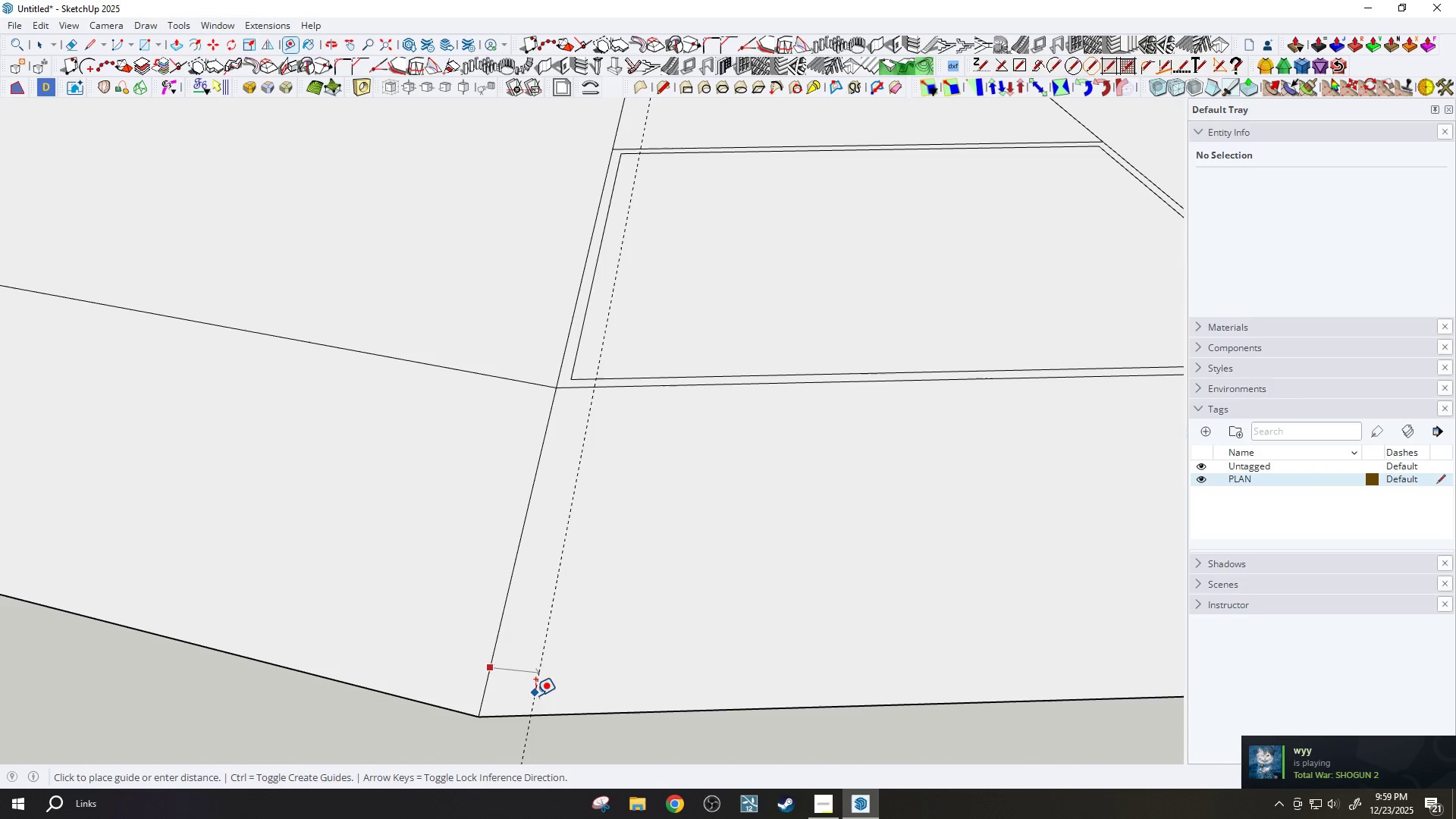 
key(Escape)
 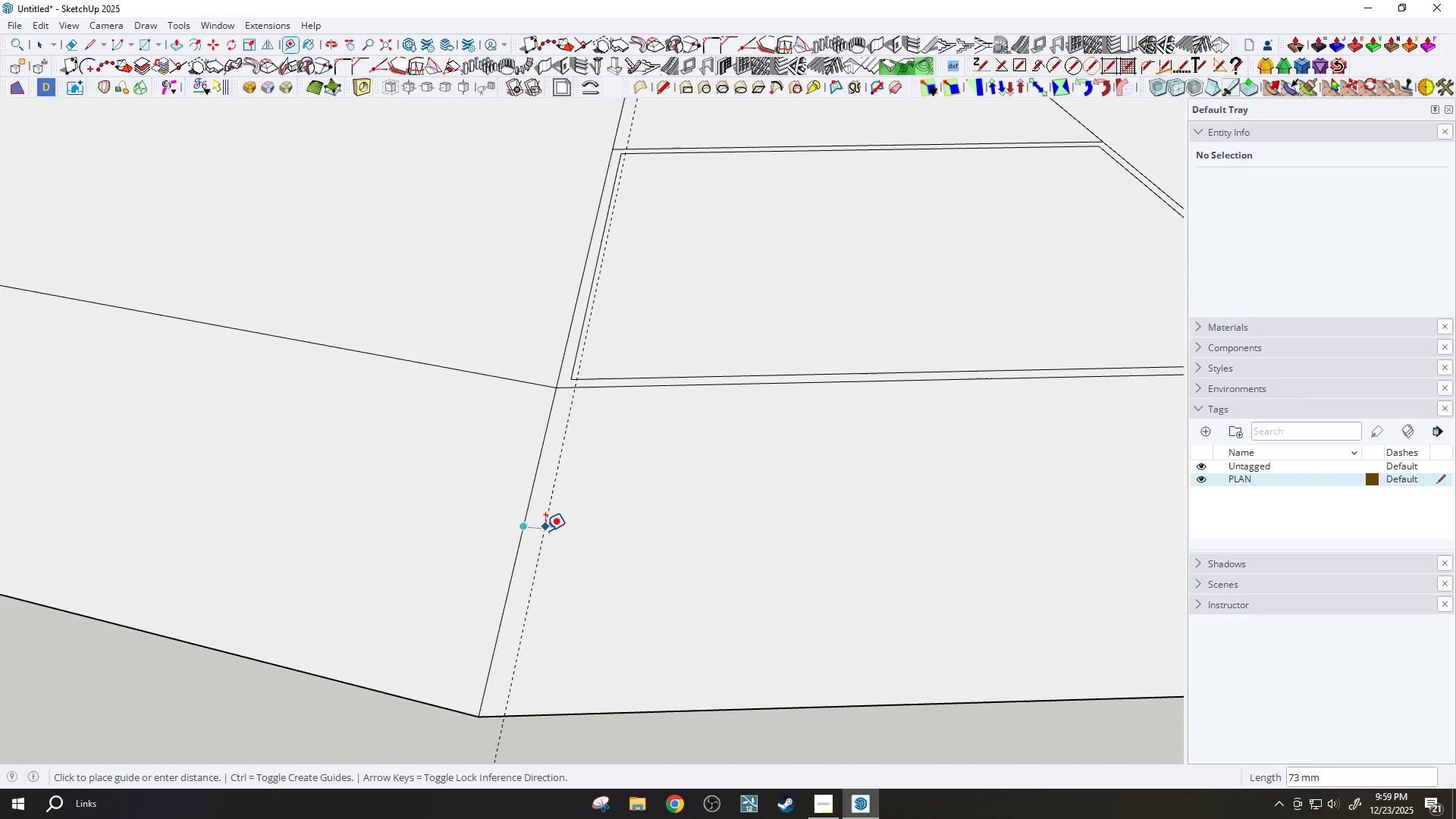 
scroll: coordinate [549, 526], scroll_direction: up, amount: 3.0
 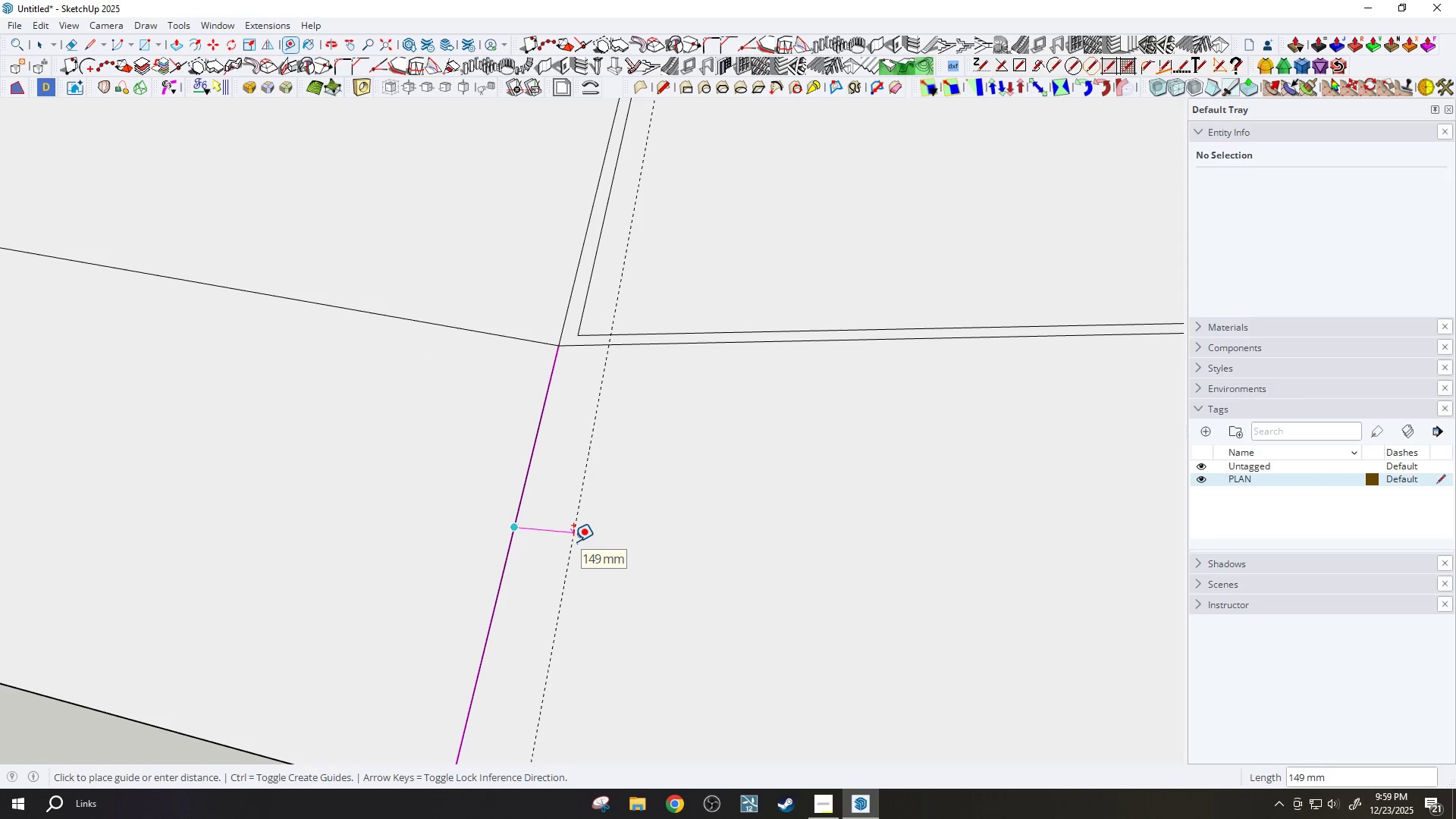 
type(300)
 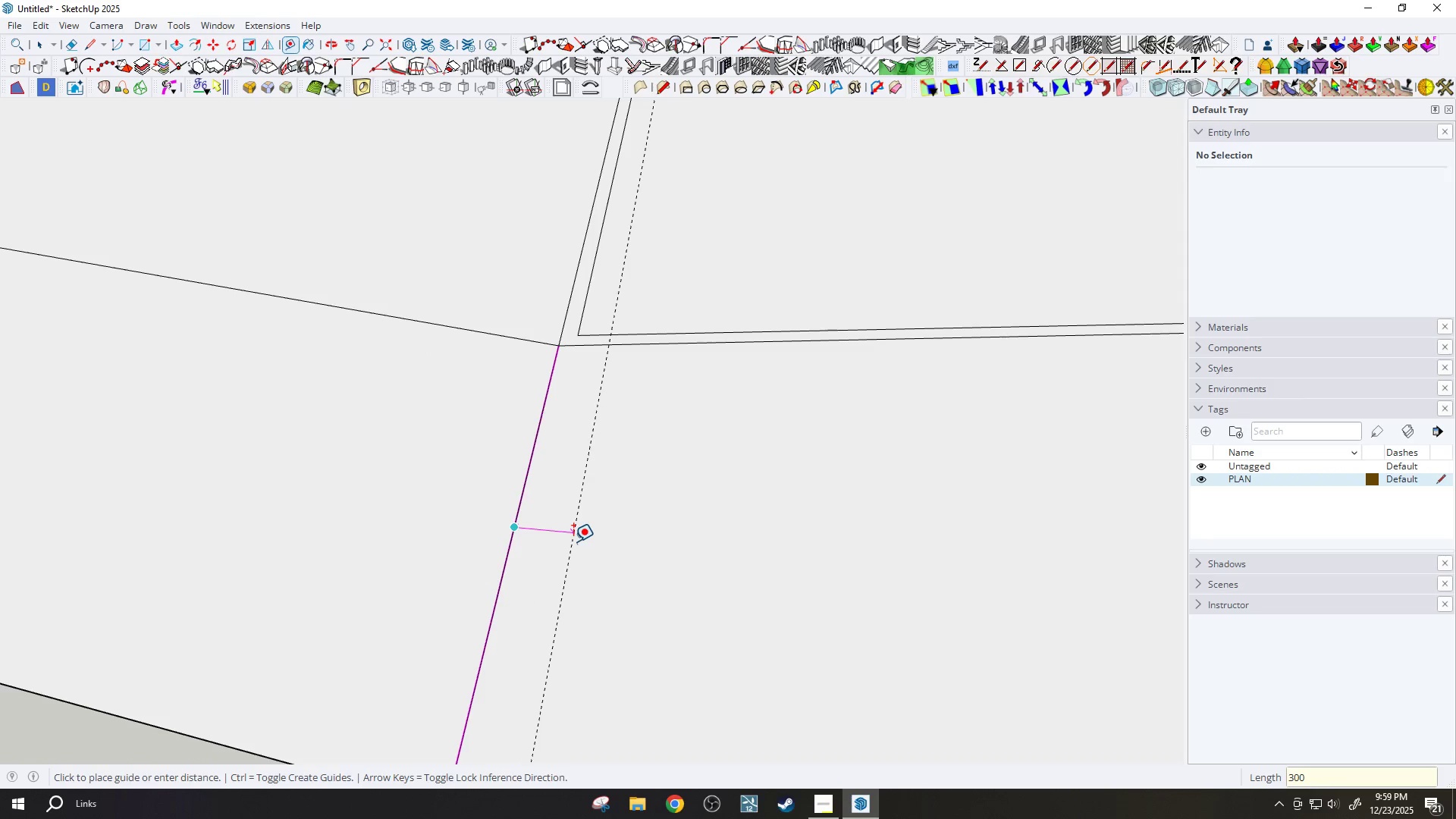 
key(Enter)
 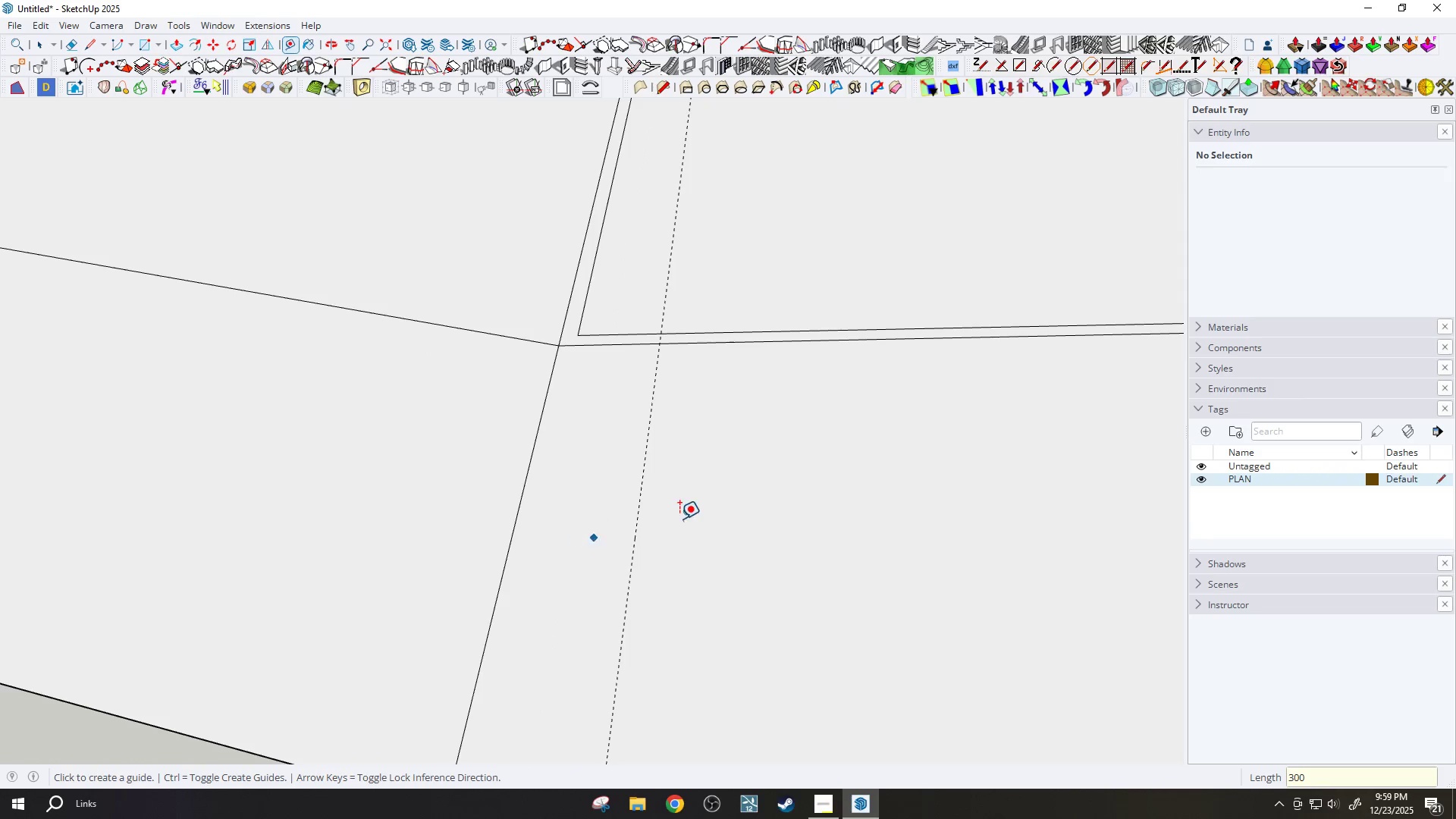 
scroll: coordinate [470, 613], scroll_direction: down, amount: 14.0
 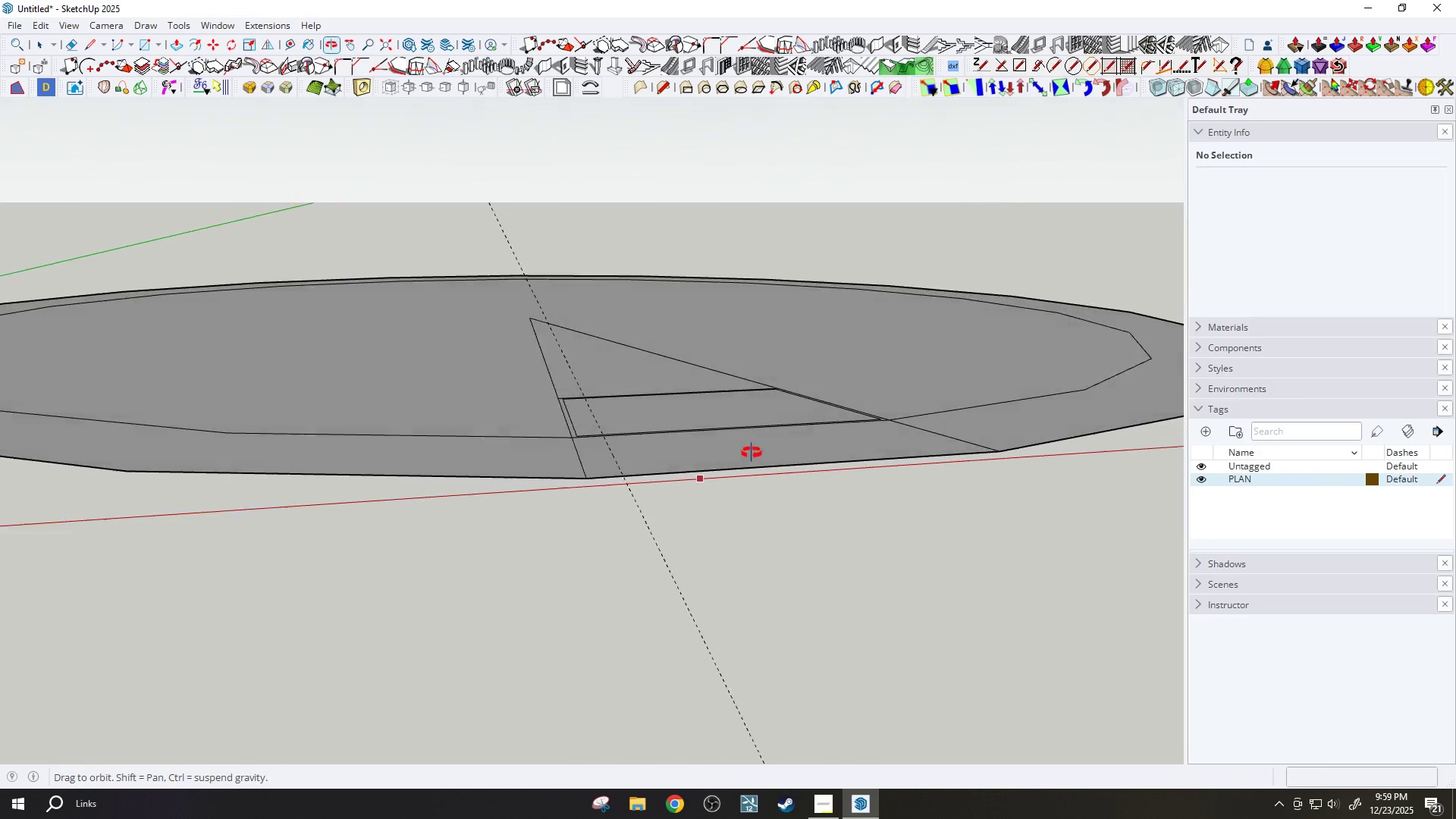 
scroll: coordinate [886, 544], scroll_direction: up, amount: 2.0
 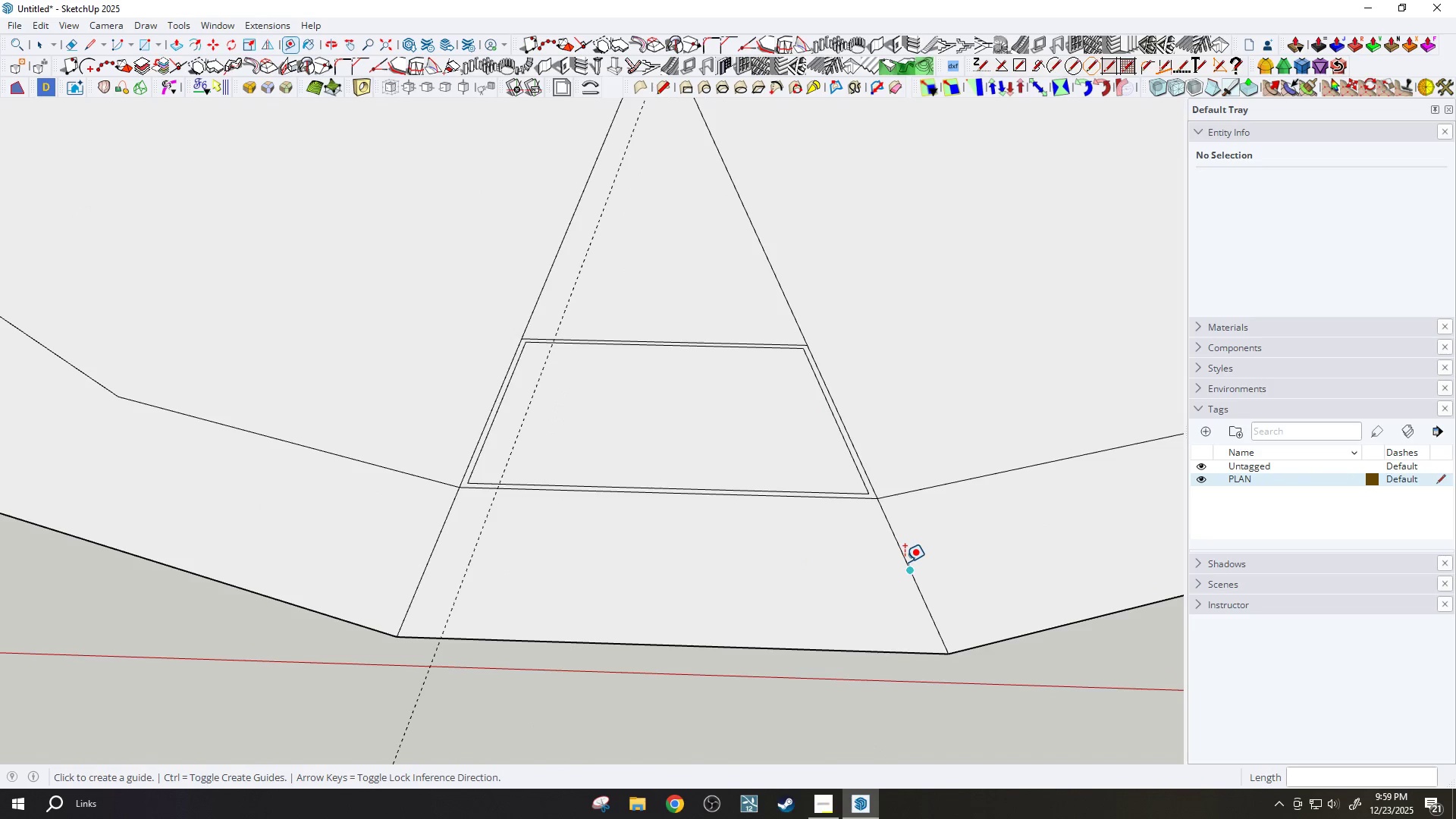 
left_click([905, 562])
 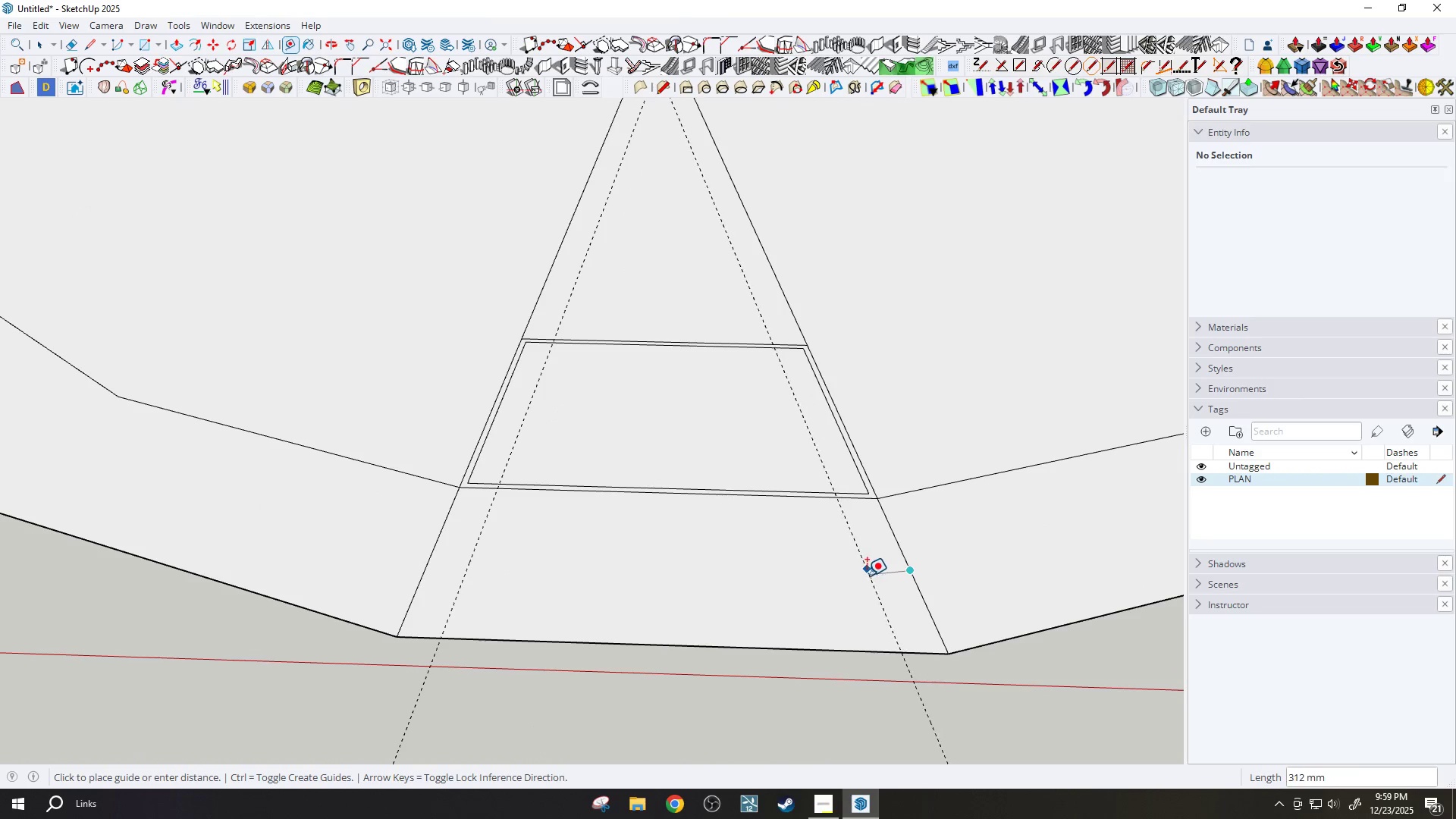 
key(Escape)
 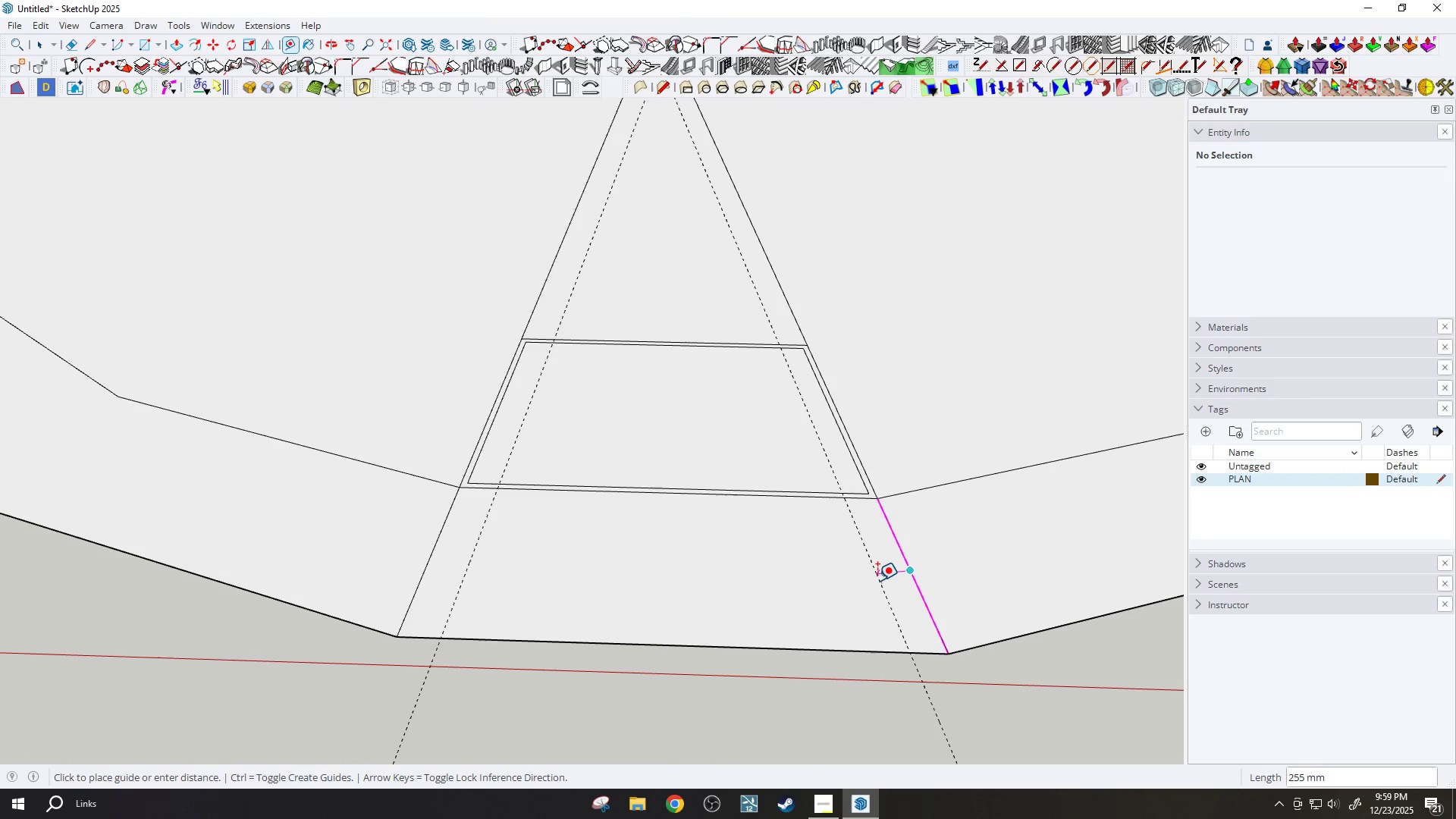 
type(300)
 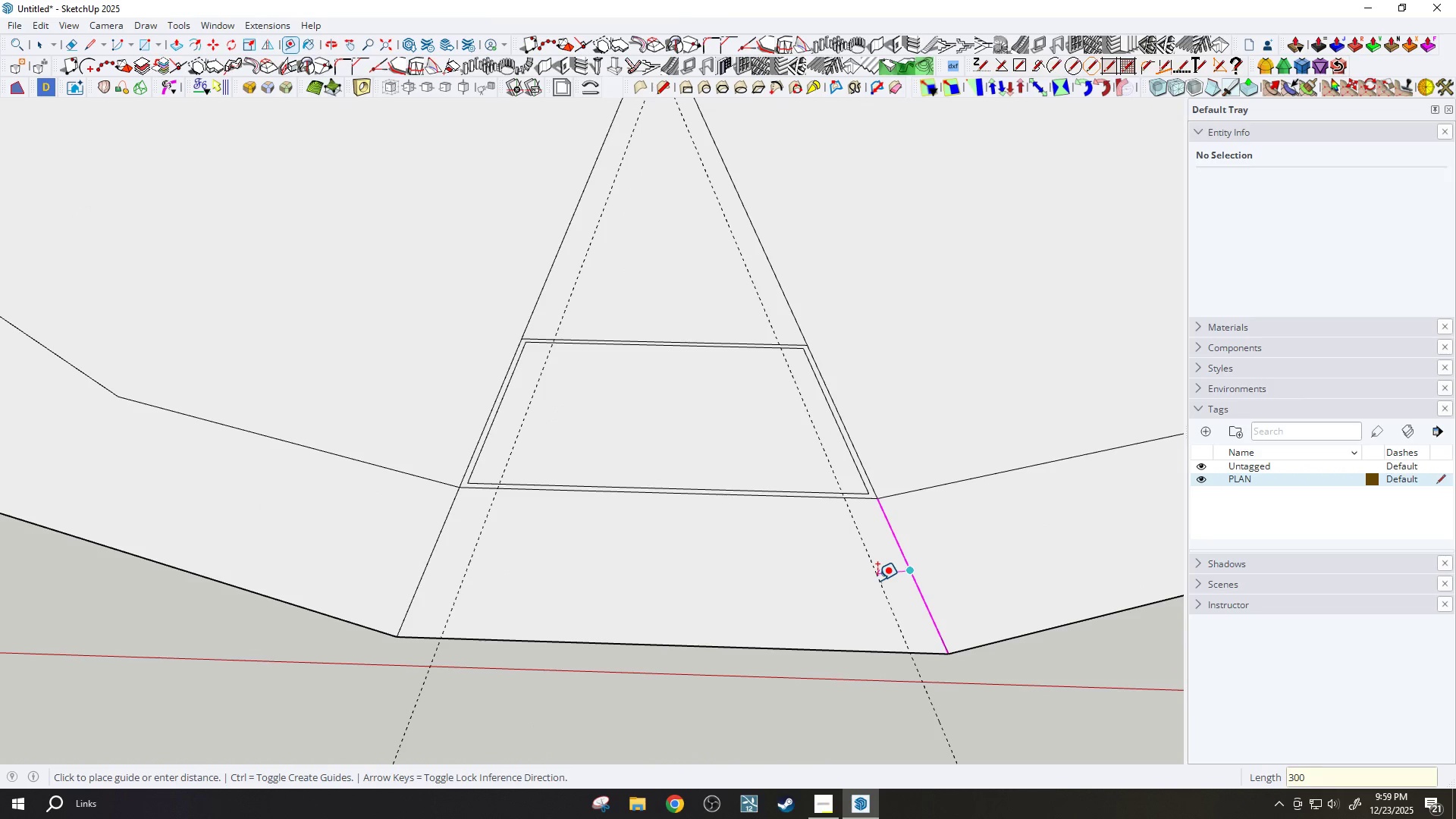 
key(Enter)
 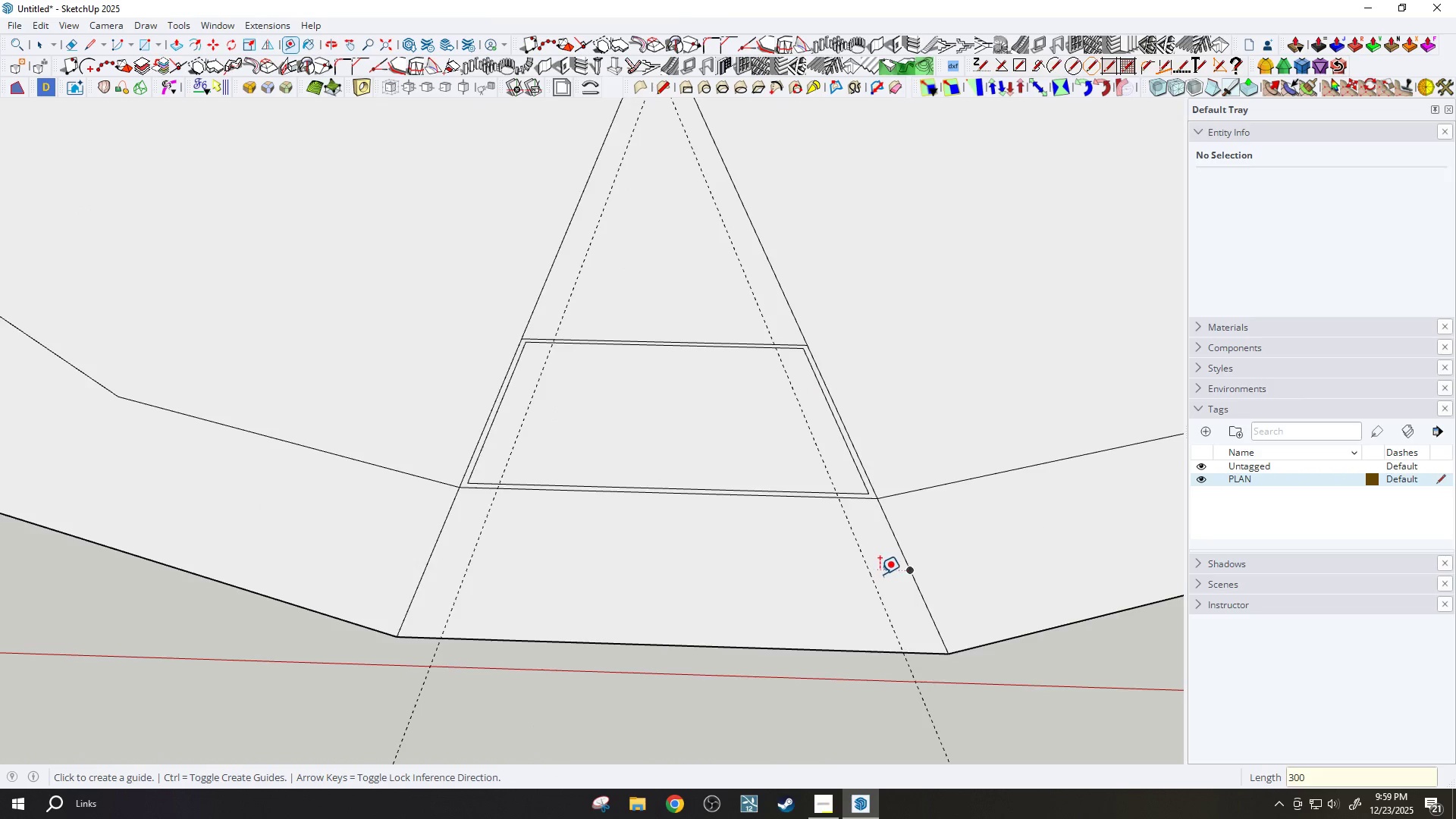 
scroll: coordinate [880, 574], scroll_direction: down, amount: 2.0
 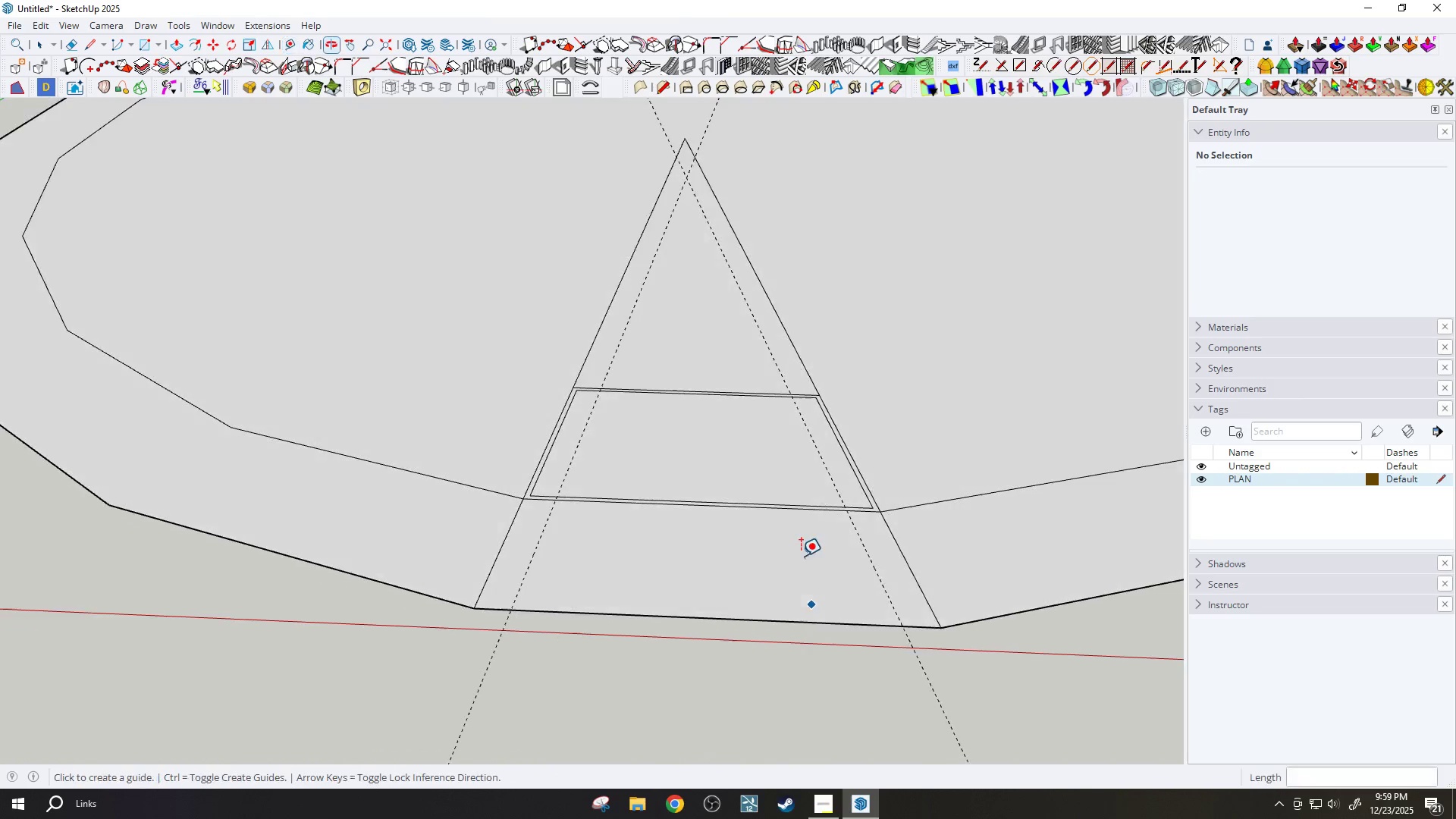 
key(Space)
 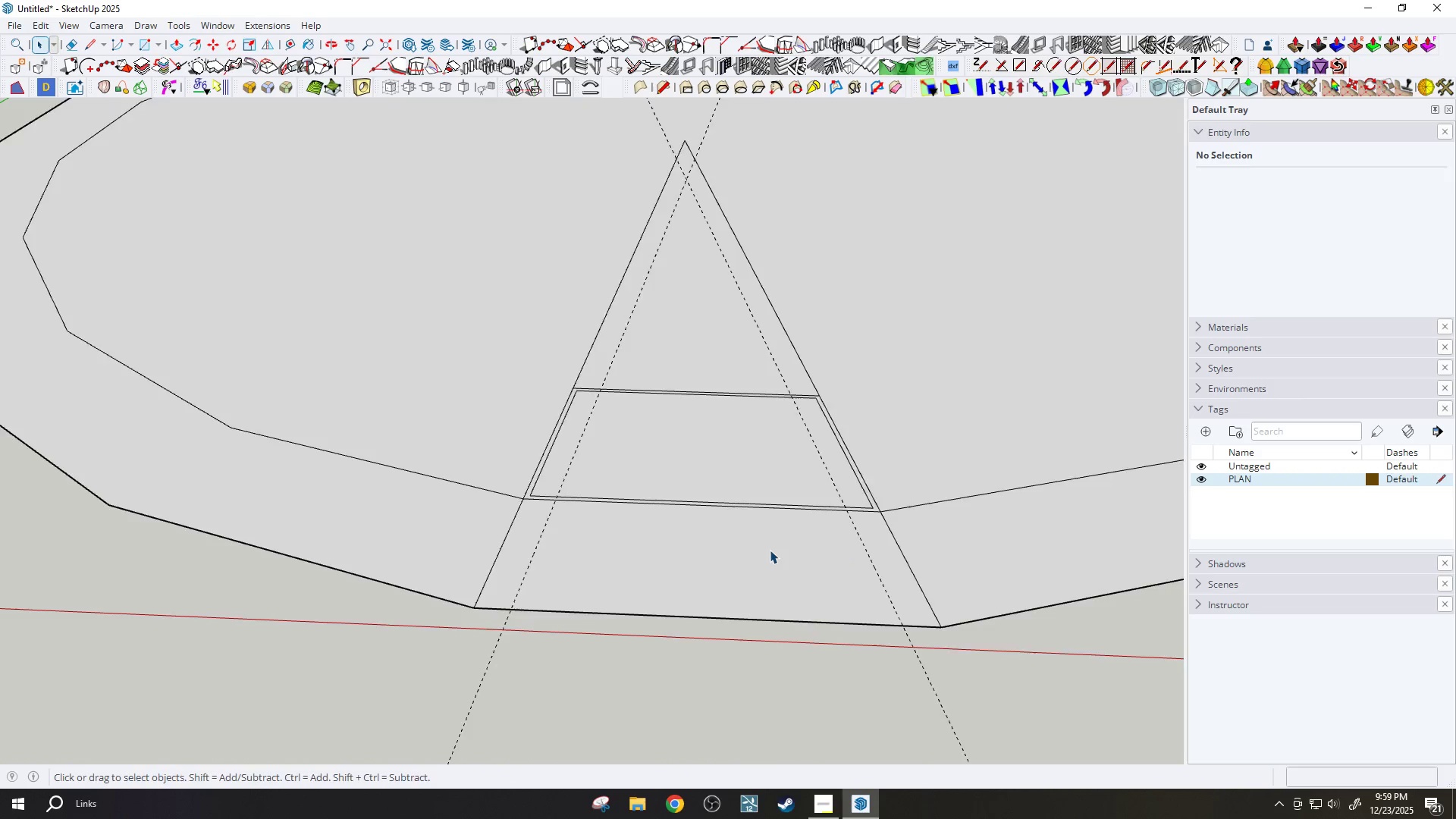 
scroll: coordinate [780, 605], scroll_direction: down, amount: 4.0
 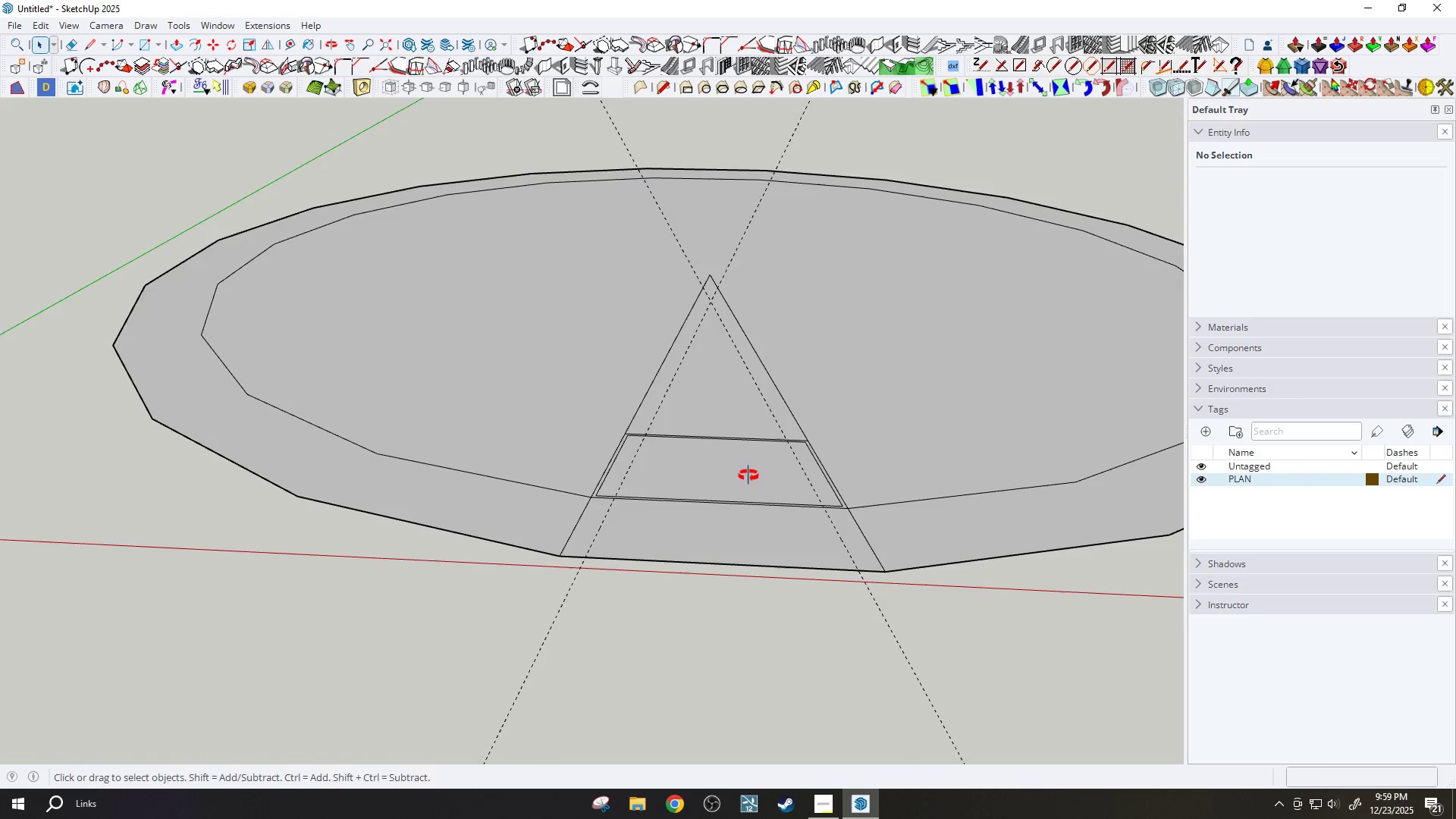 
scroll: coordinate [570, 571], scroll_direction: up, amount: 4.0
 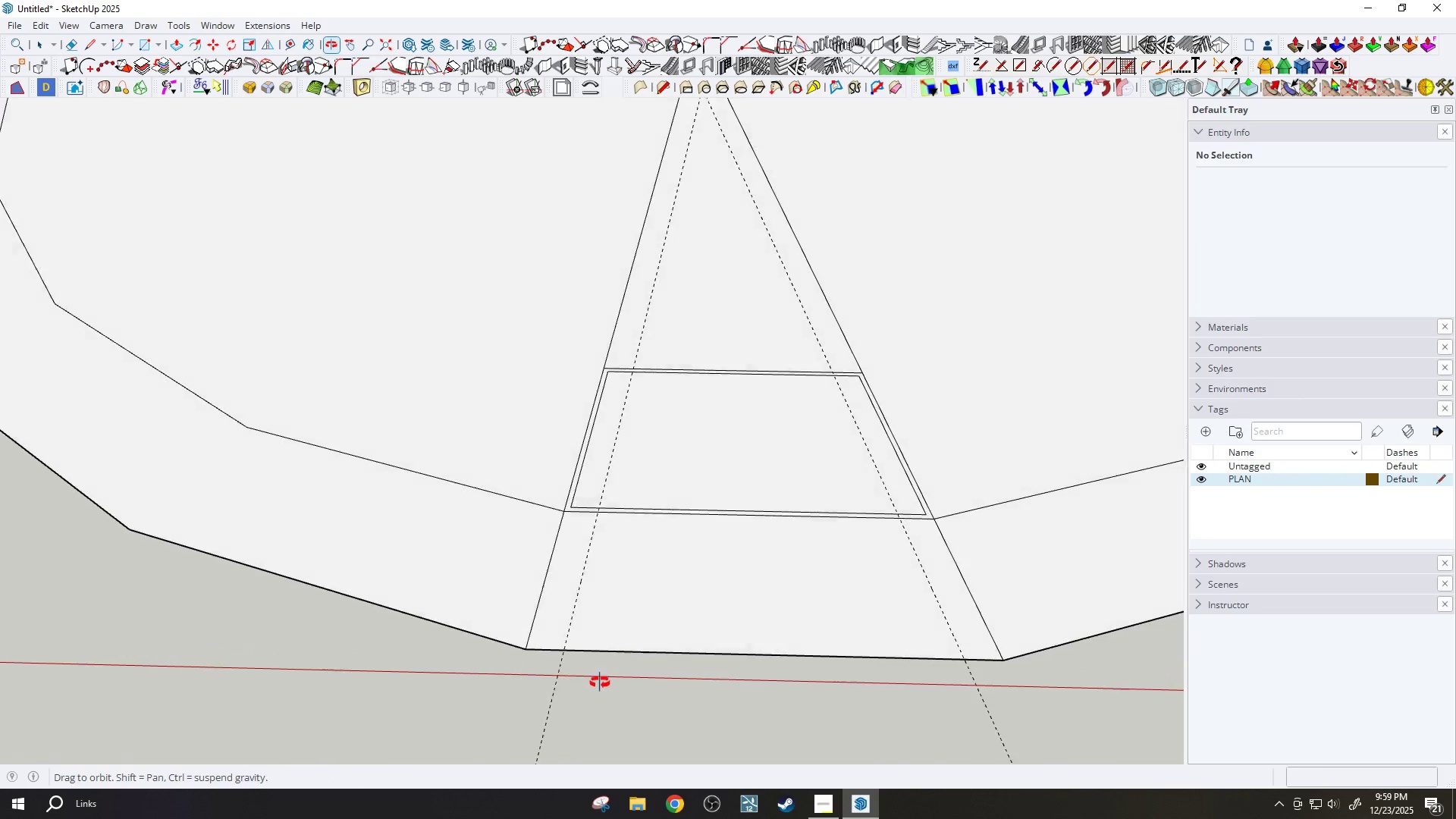 
key(T)
 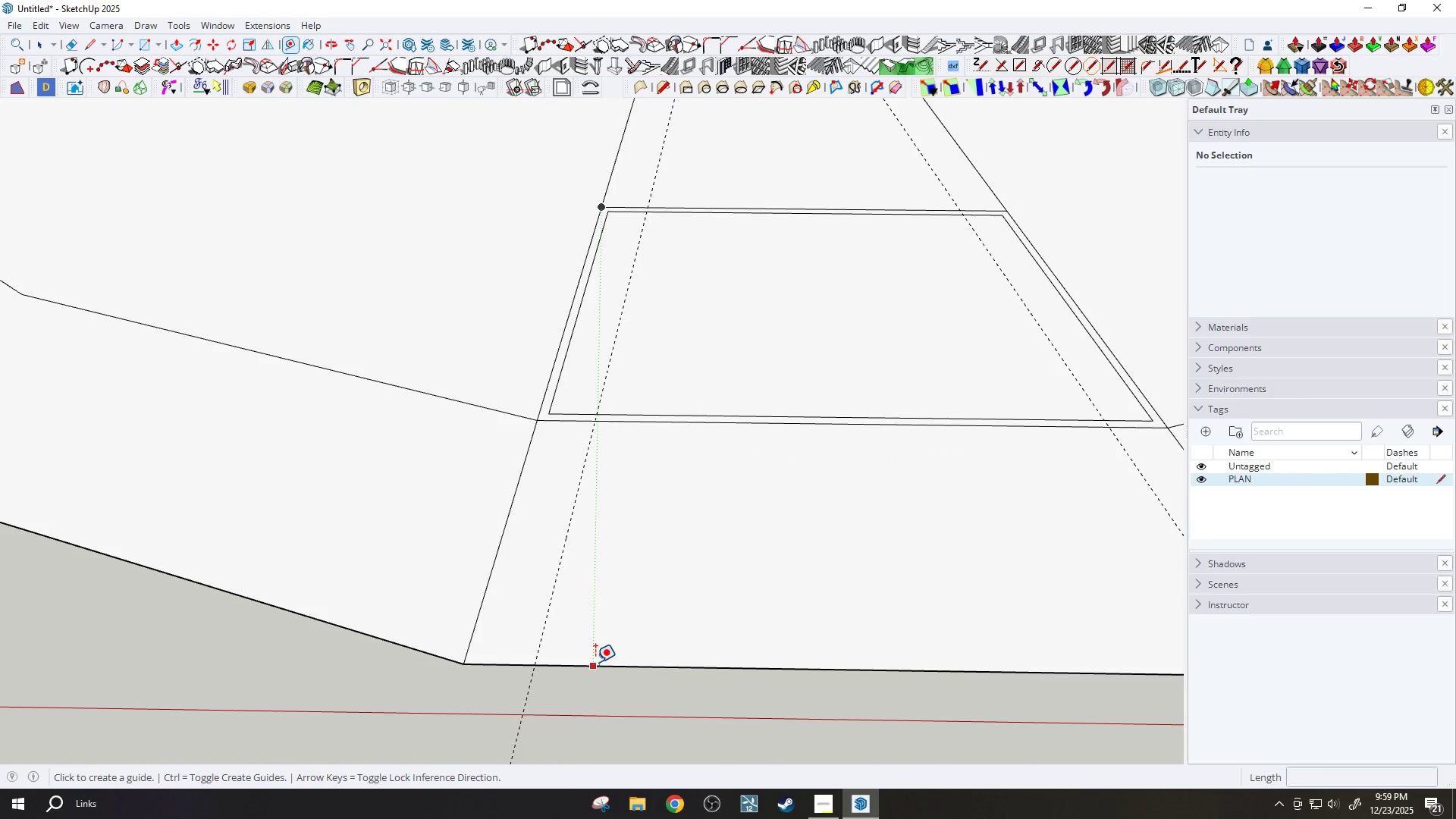 
scroll: coordinate [600, 634], scroll_direction: up, amount: 6.0
 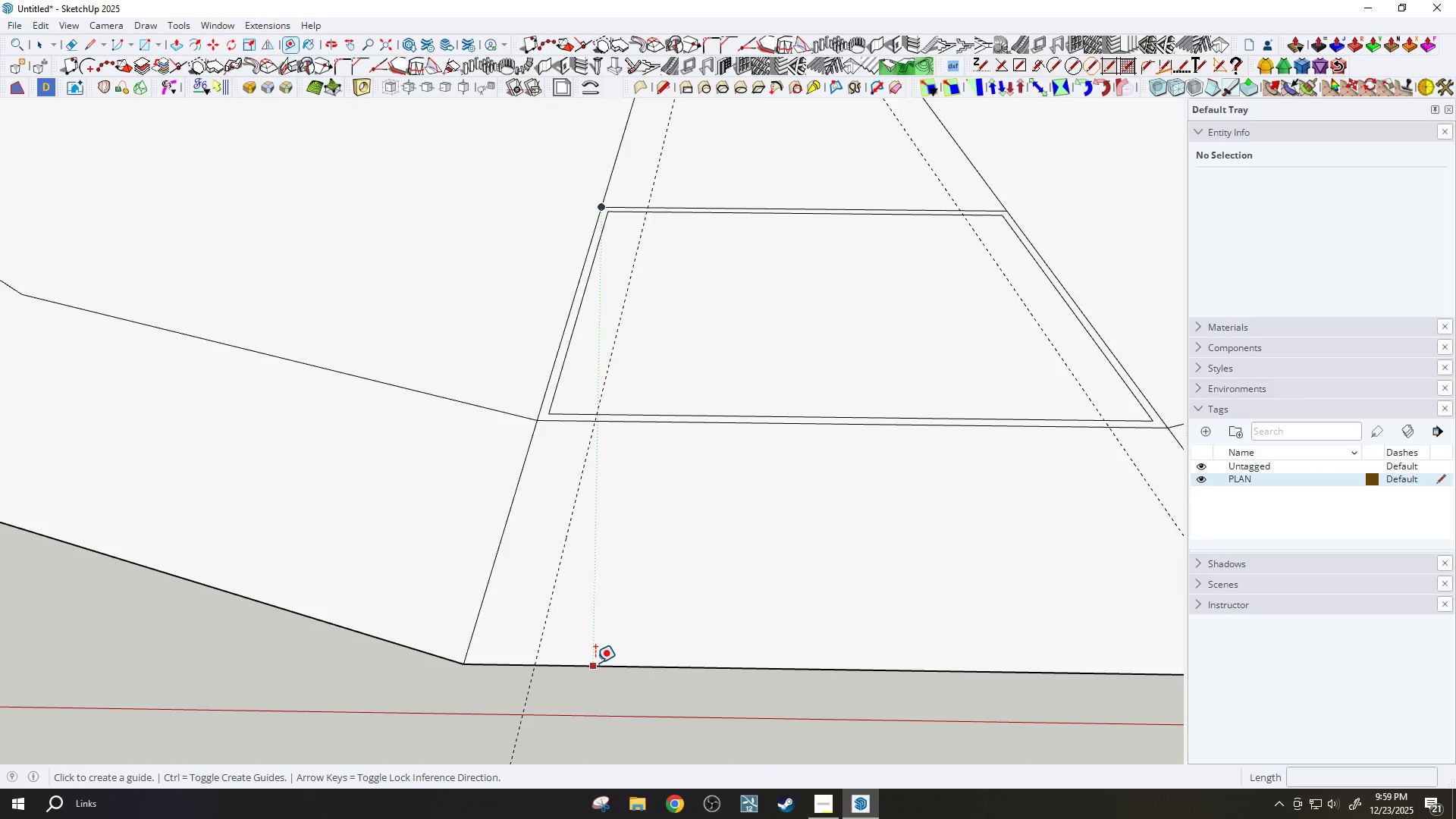 
left_click_drag(start_coordinate=[595, 663], to_coordinate=[595, 657])
 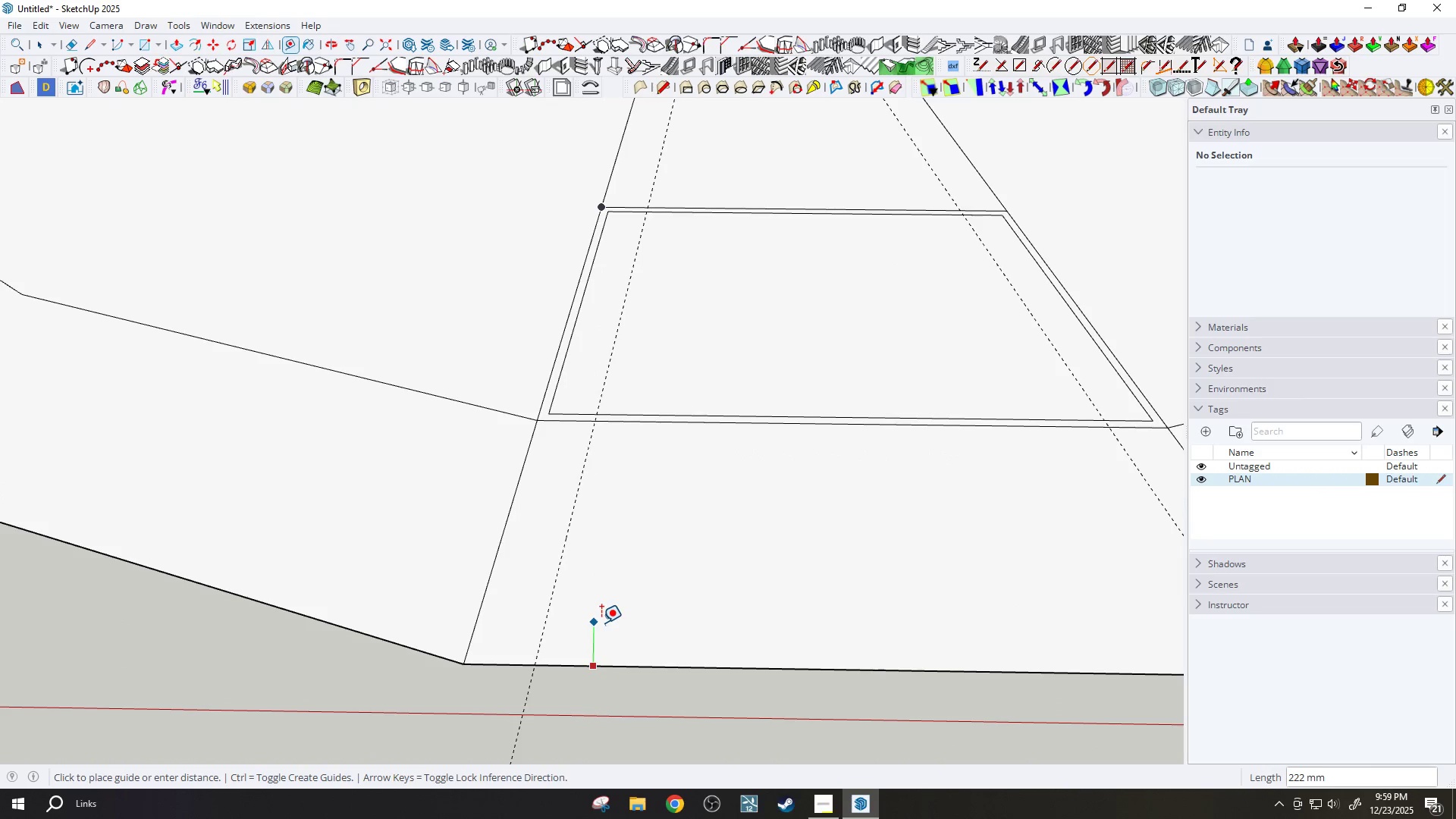 
key(Escape)
 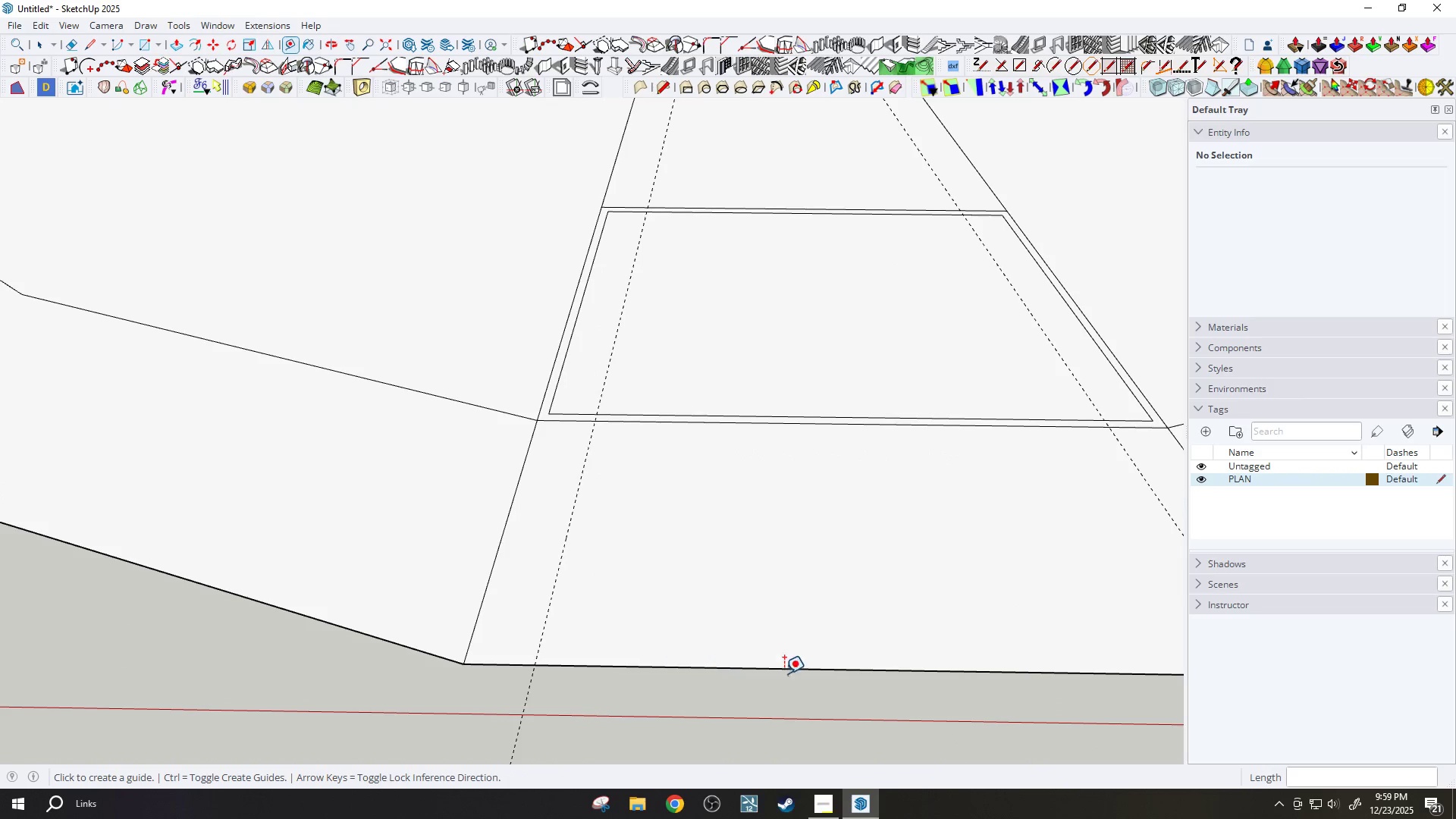 
scroll: coordinate [830, 529], scroll_direction: down, amount: 19.0
 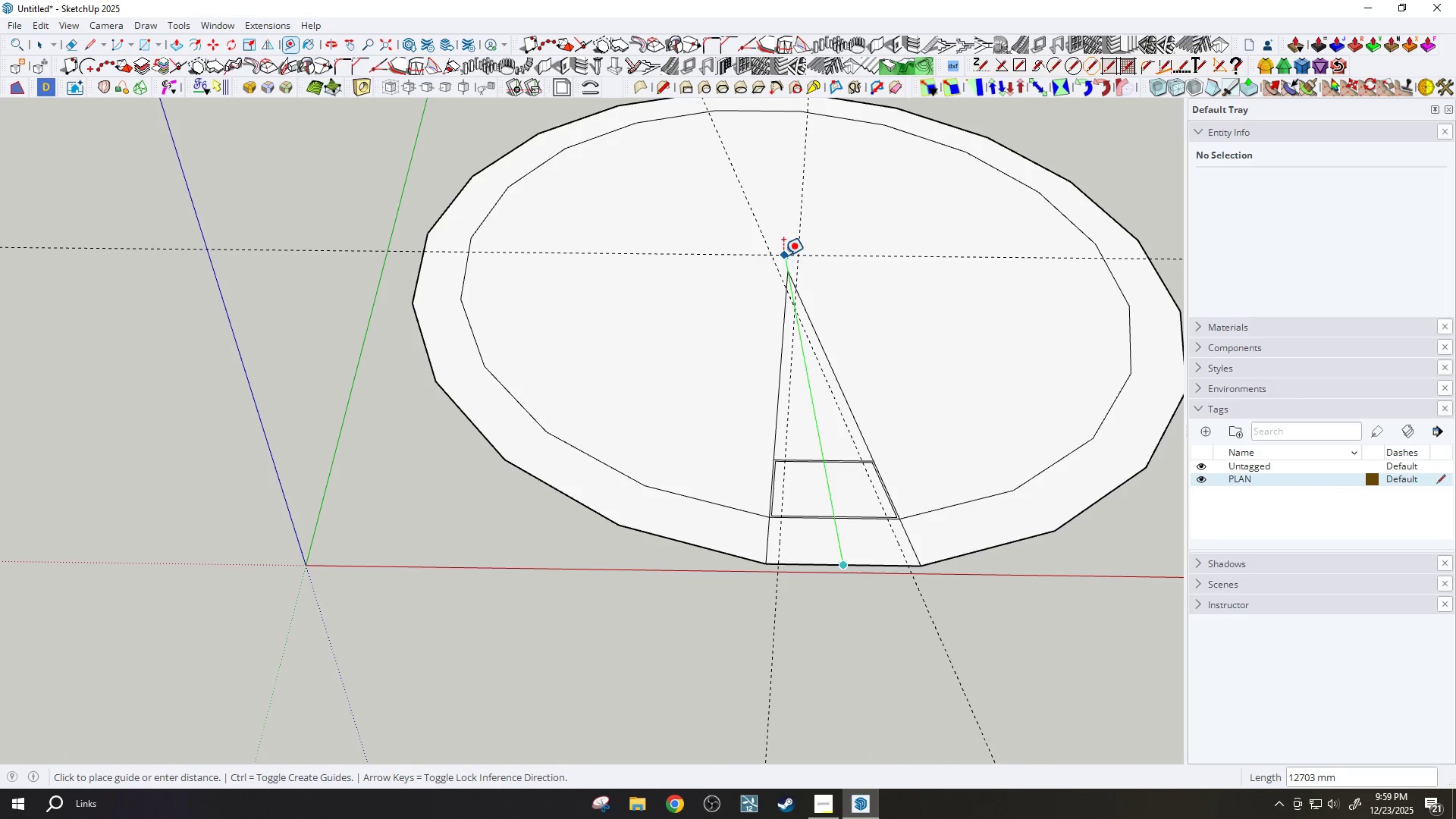 
scroll: coordinate [817, 601], scroll_direction: up, amount: 14.0
 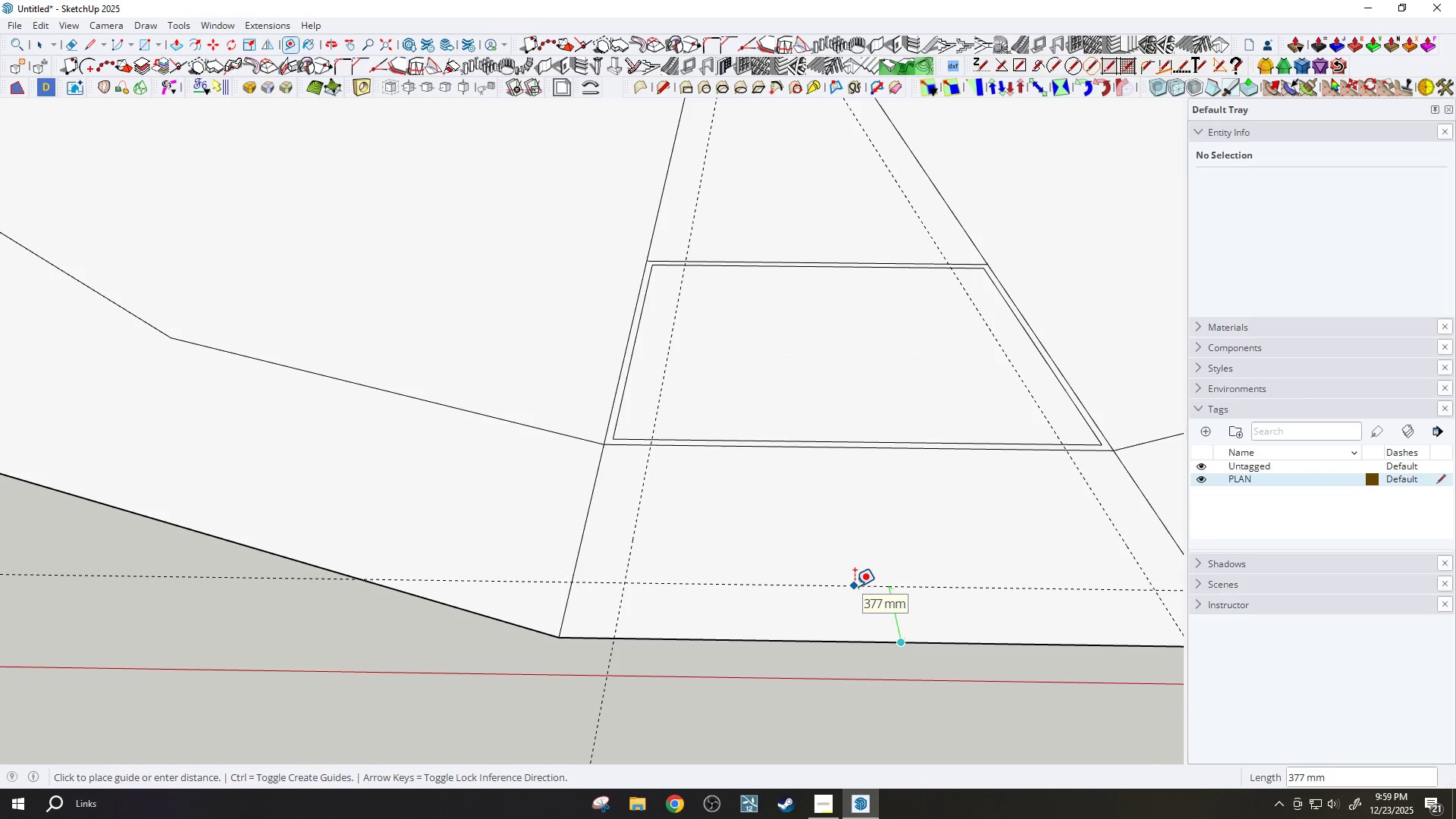 
type(300)
 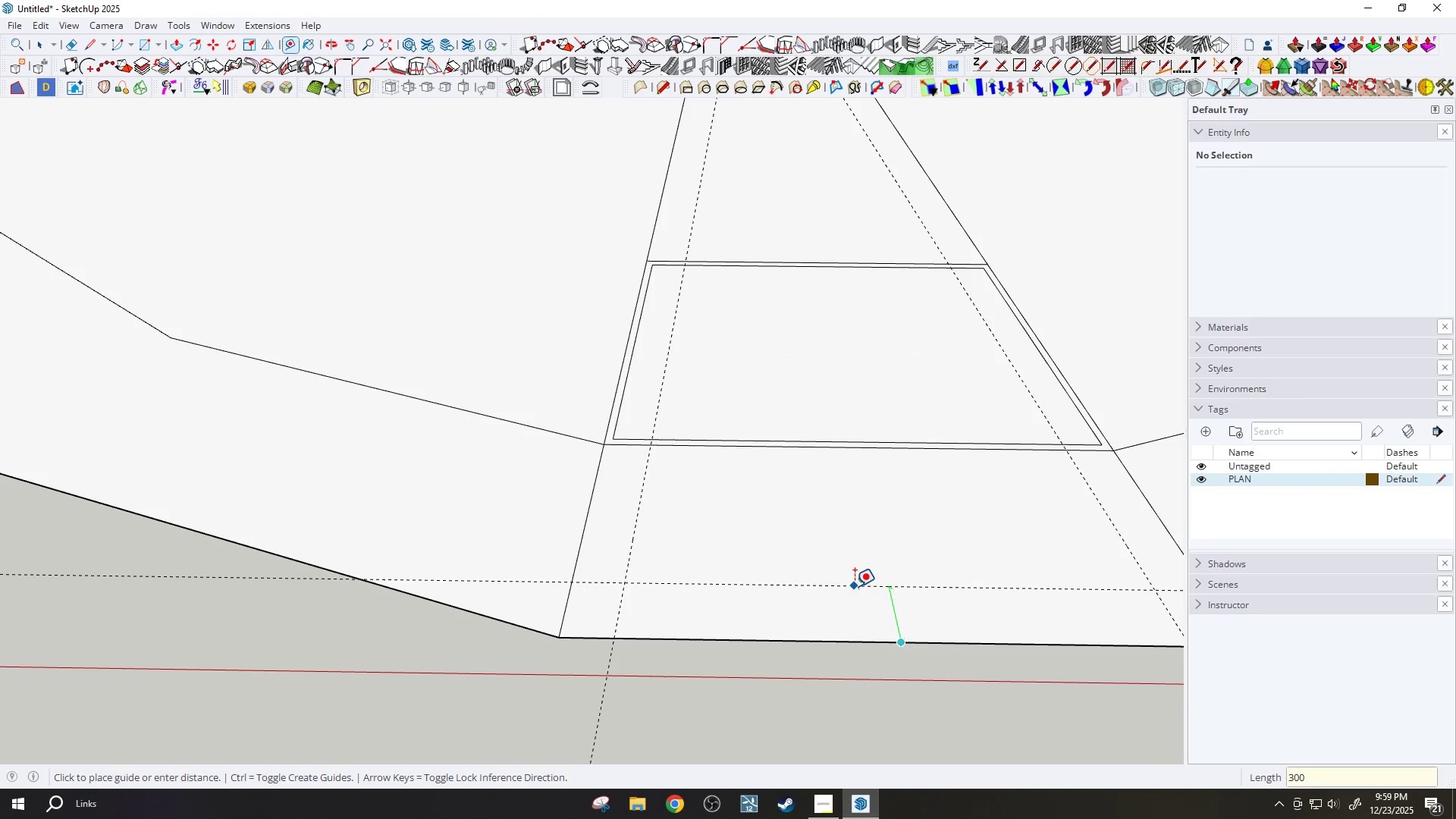 
key(Enter)
 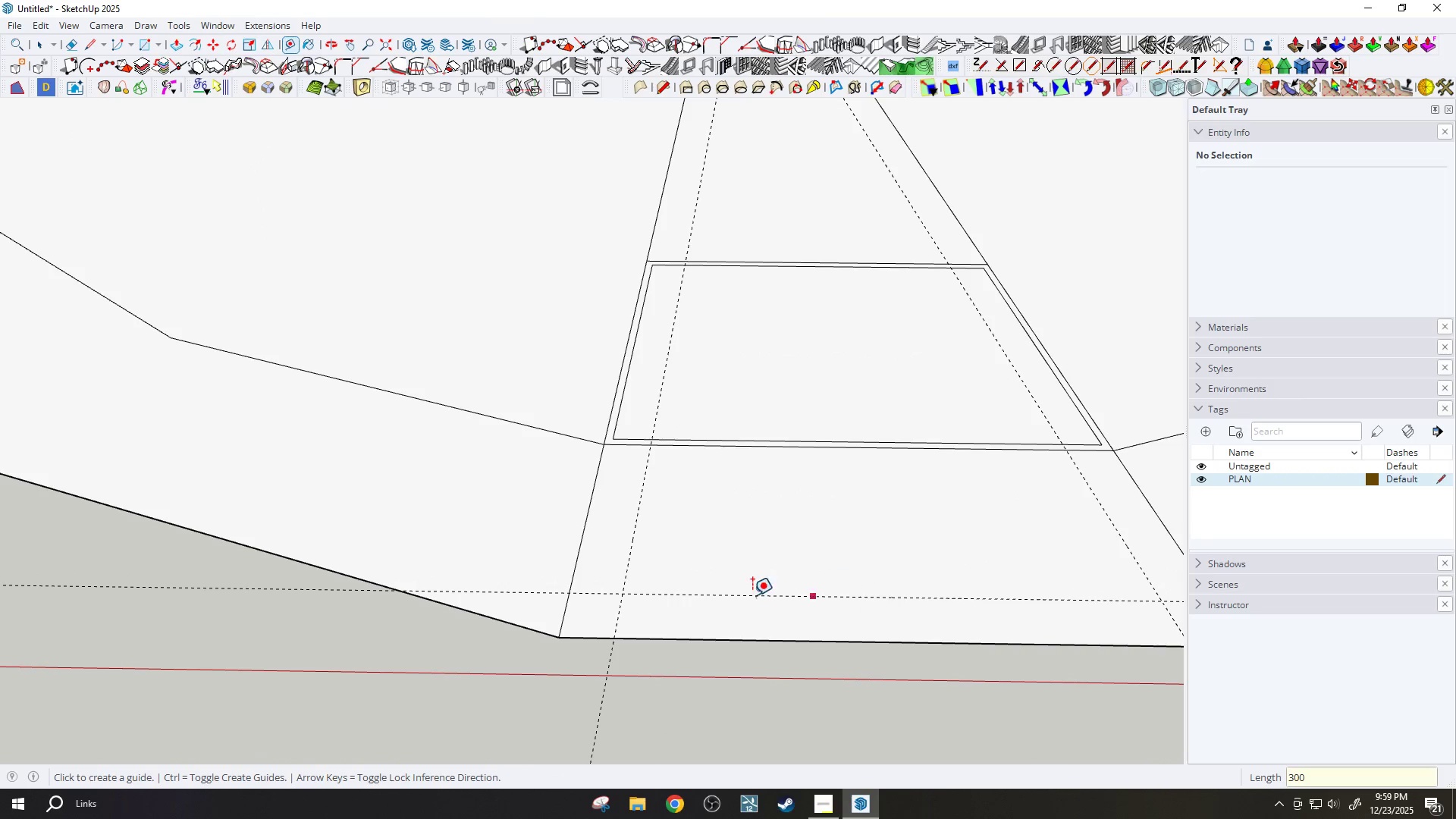 
scroll: coordinate [641, 588], scroll_direction: down, amount: 6.0
 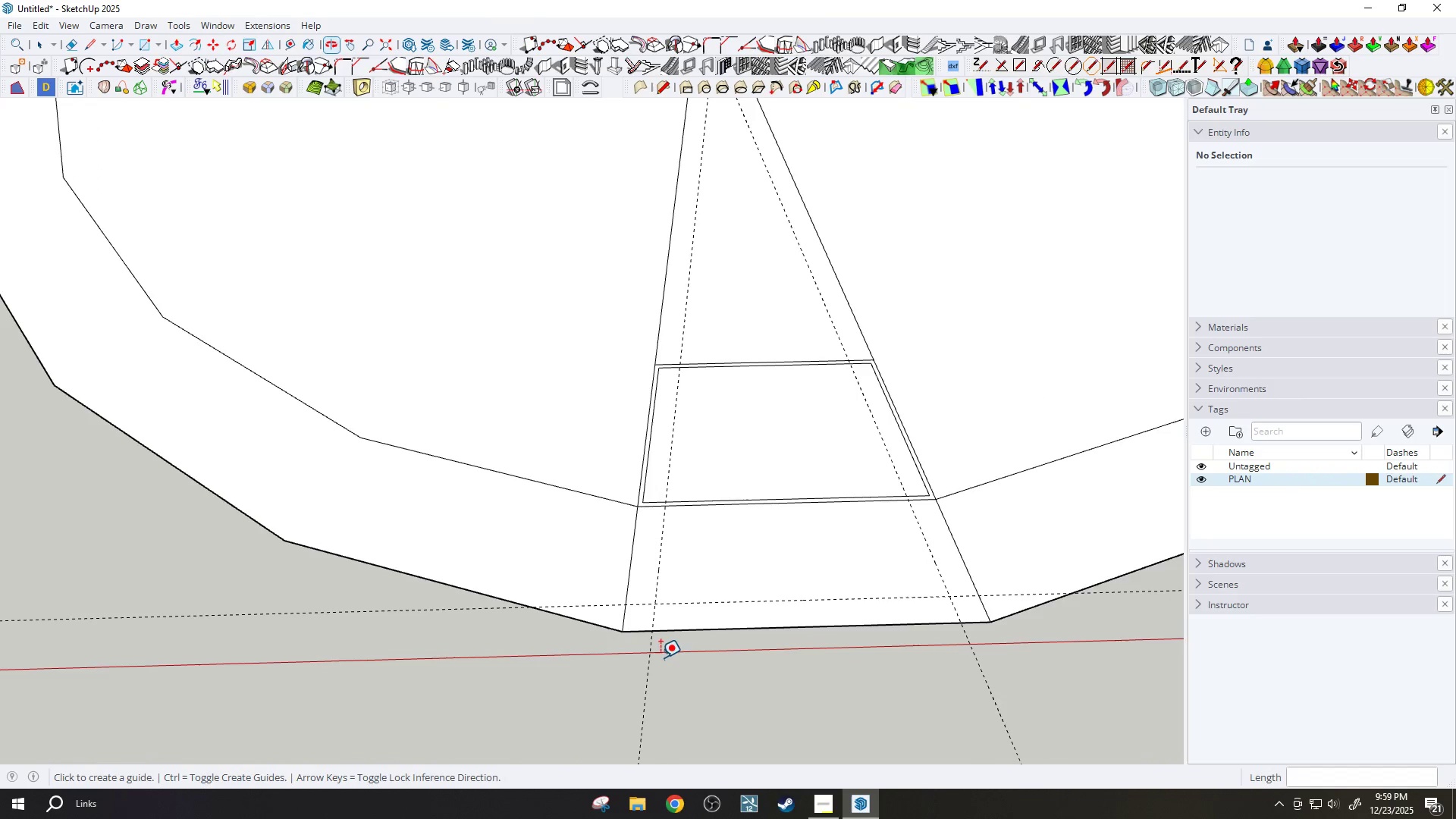 
scroll: coordinate [679, 659], scroll_direction: up, amount: 2.0
 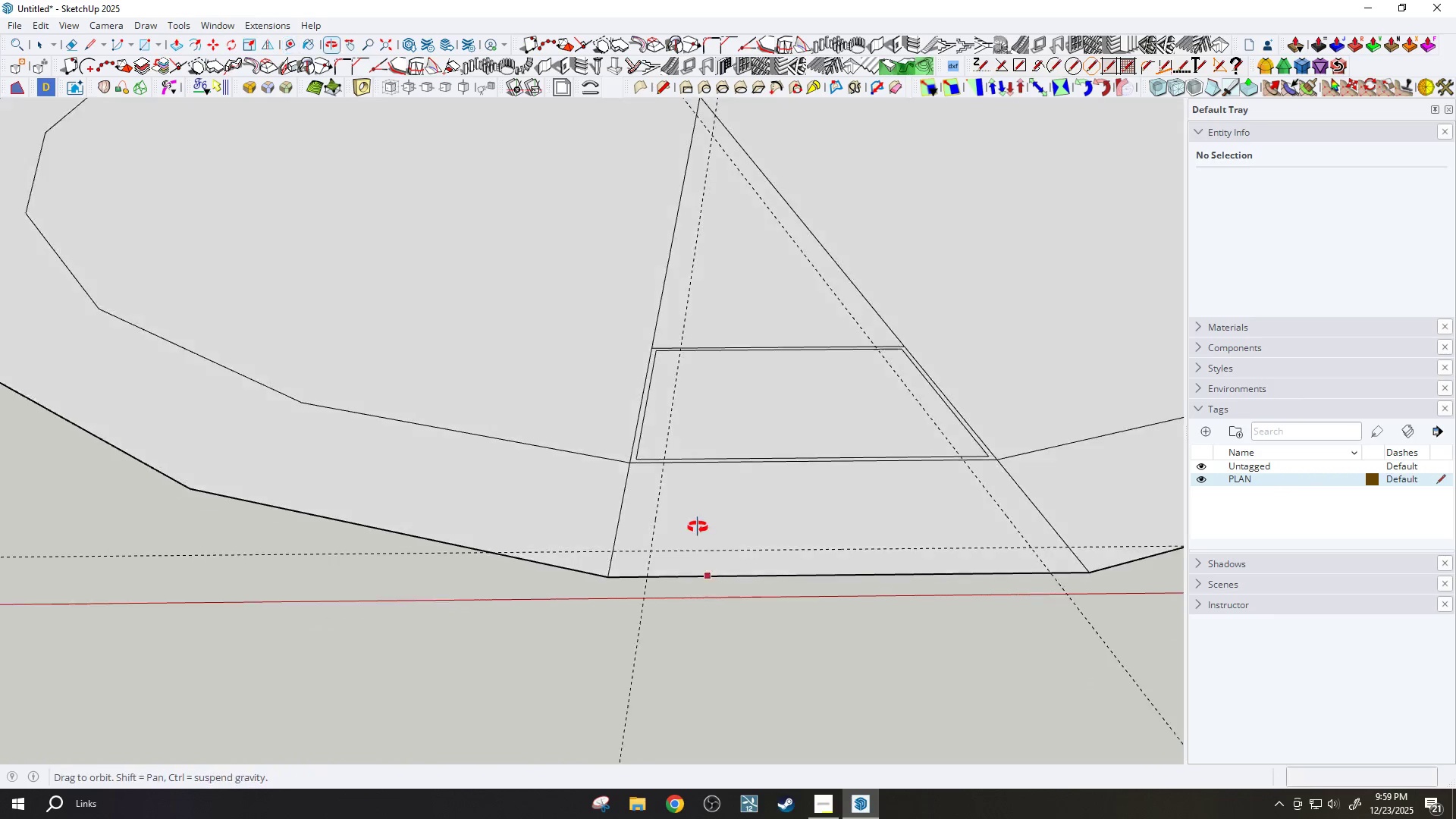 
scroll: coordinate [695, 457], scroll_direction: down, amount: 2.0
 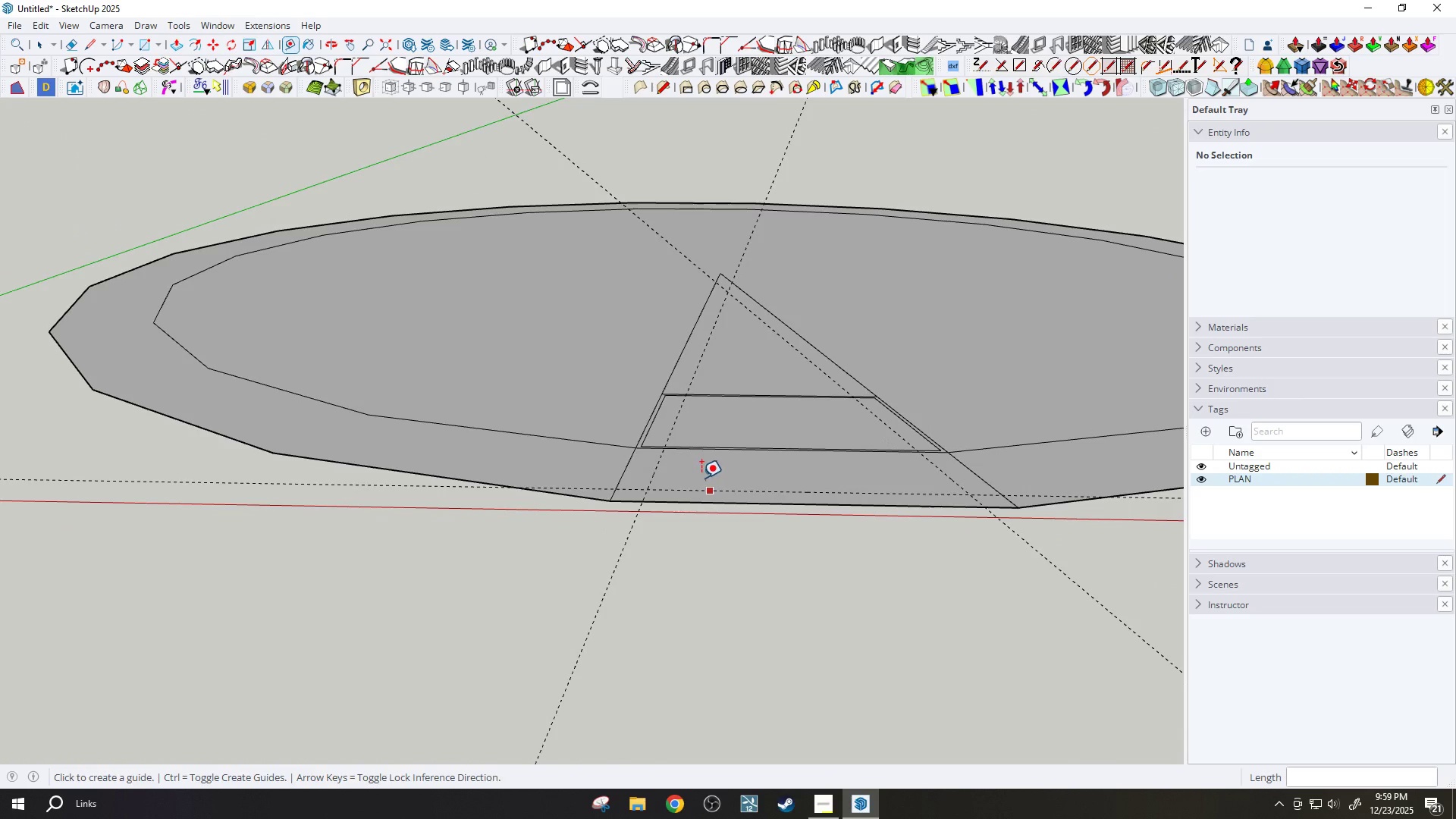 
key(Space)
 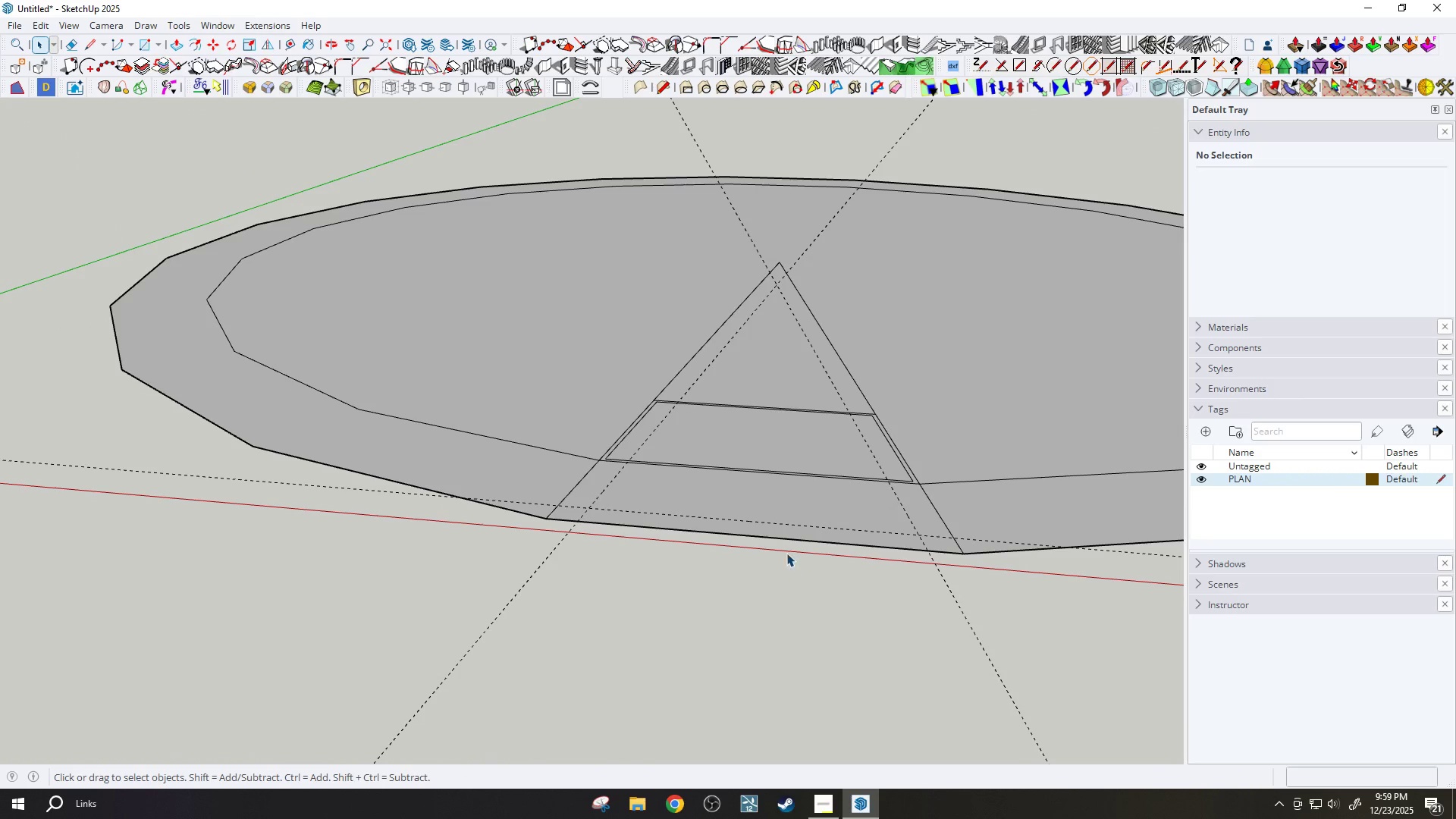 
left_click_drag(start_coordinate=[768, 487], to_coordinate=[768, 493])
 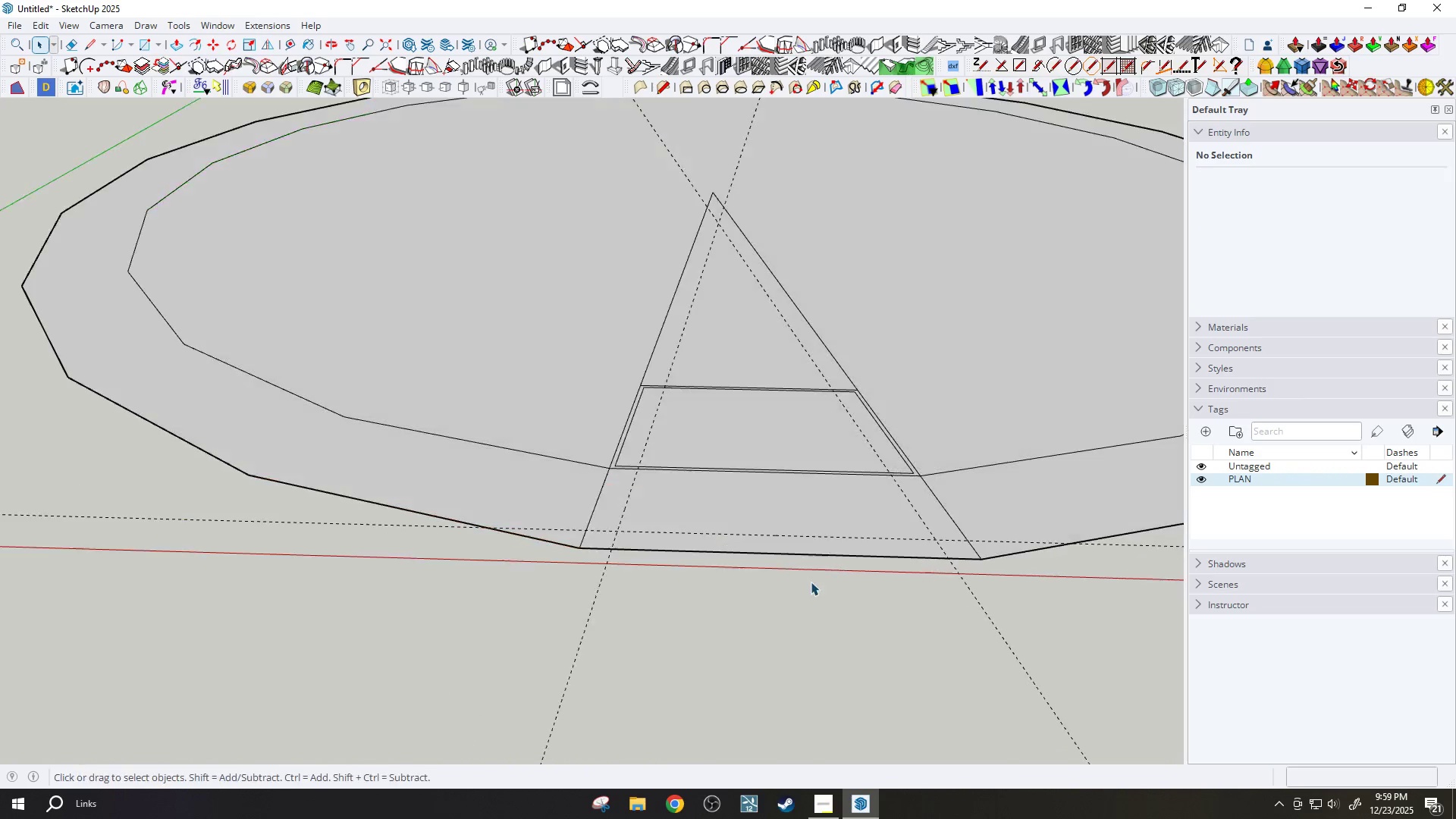 
left_click([805, 573])
 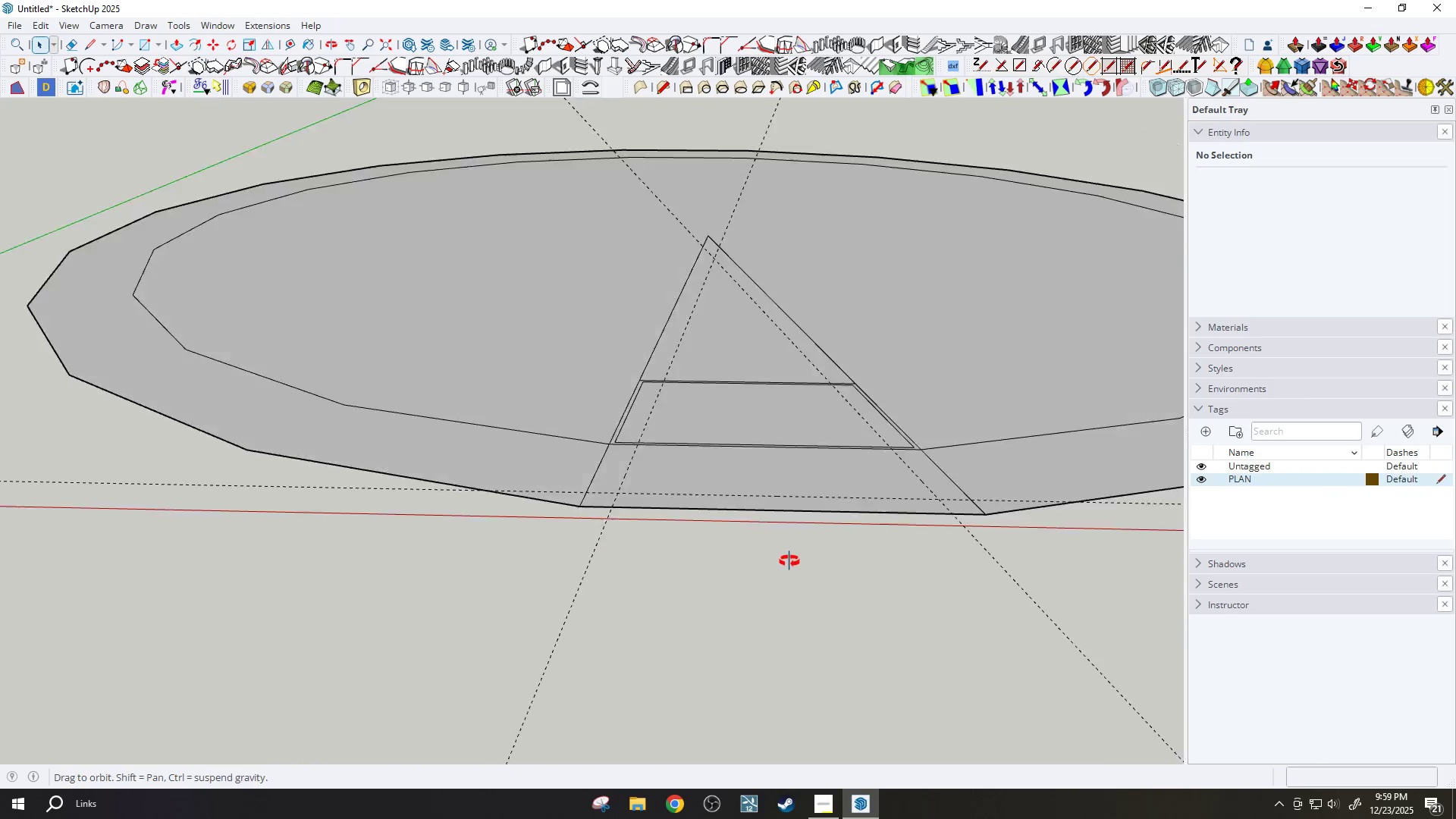 
left_click([777, 583])
 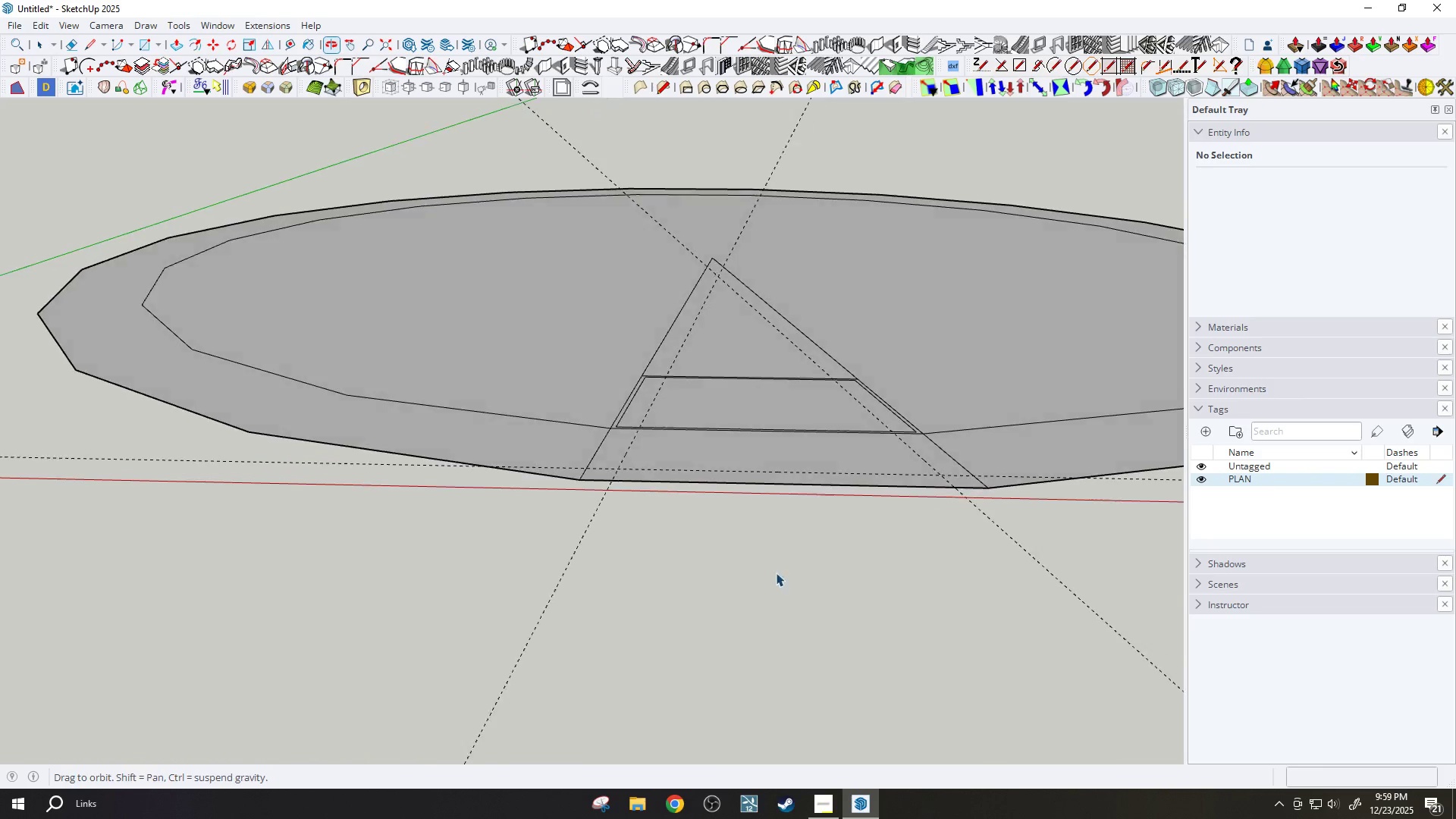 
left_click([1191, 518])
 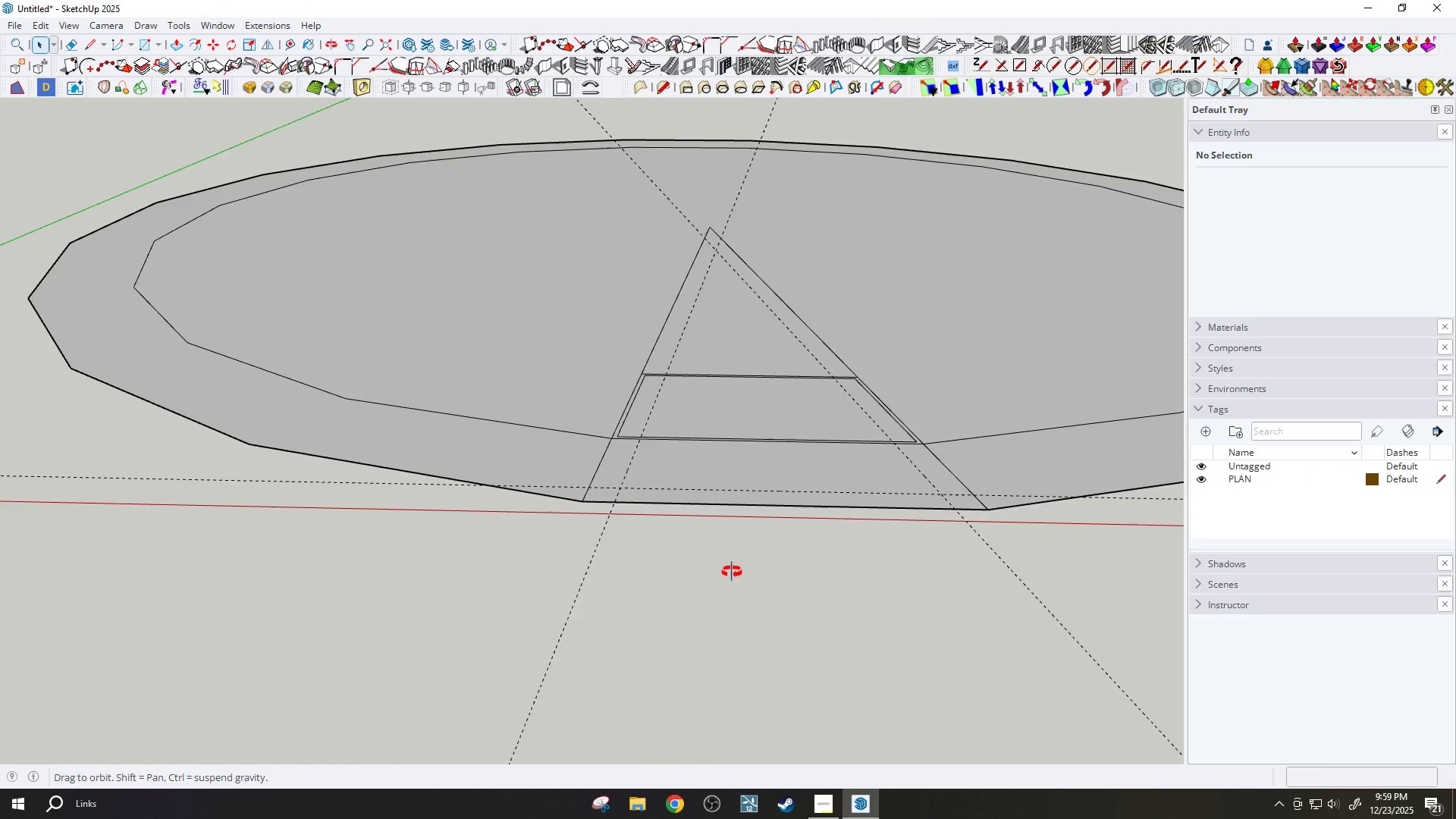 
left_click([736, 584])
 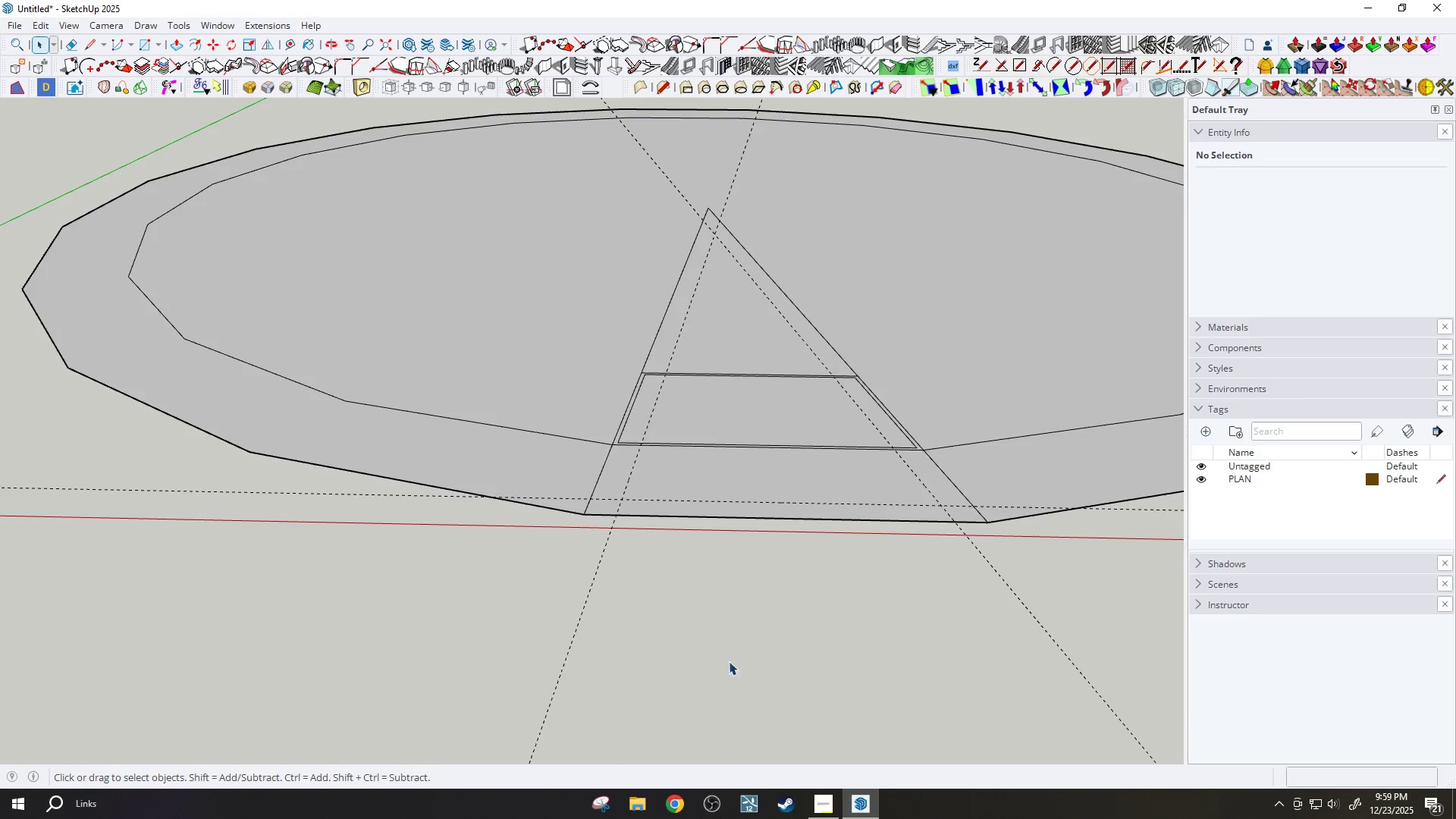 
scroll: coordinate [765, 535], scroll_direction: none, amount: 0.0
 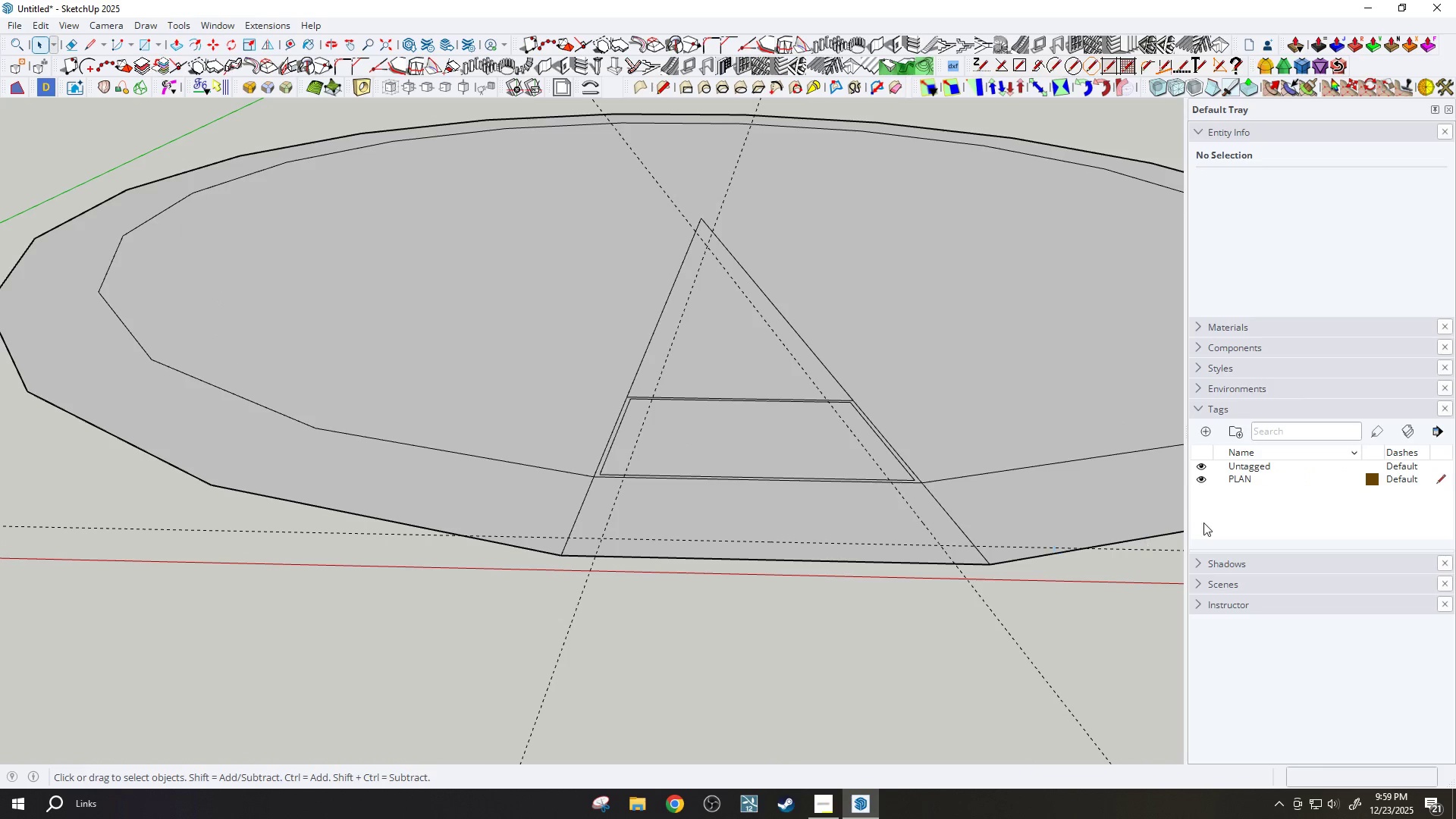 
left_click([1219, 513])
 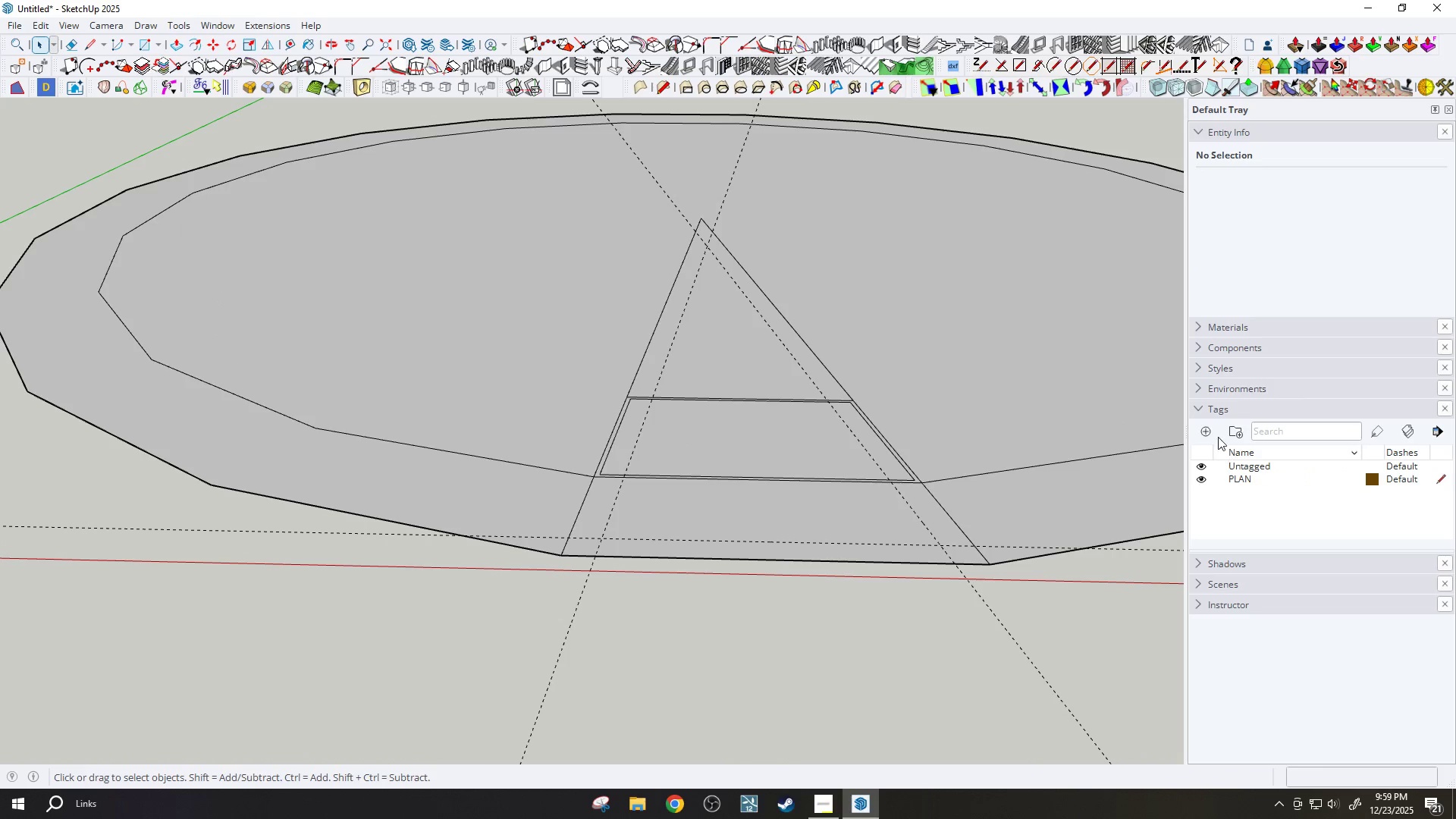 
left_click([1199, 425])
 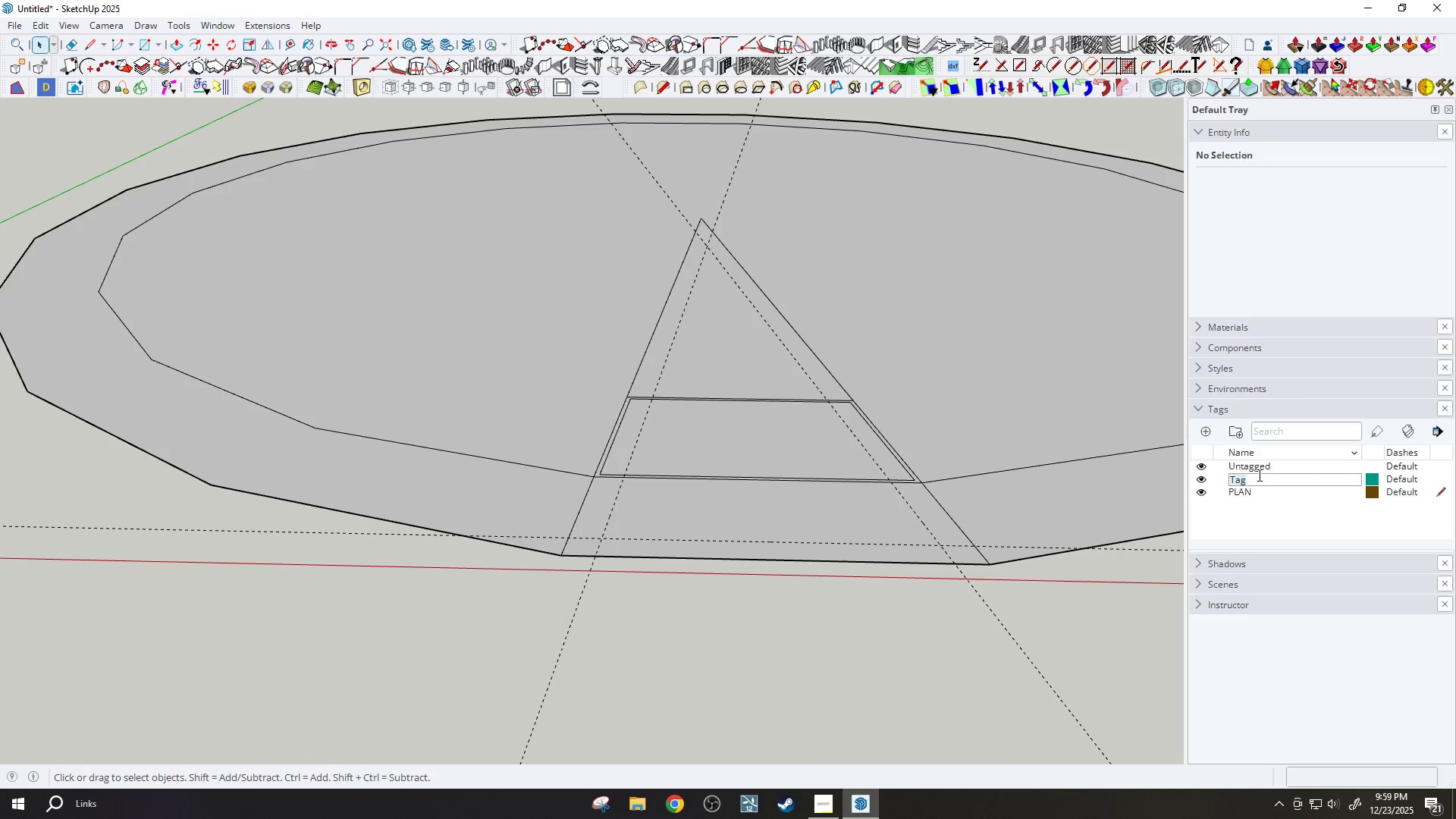 
type(structures)
 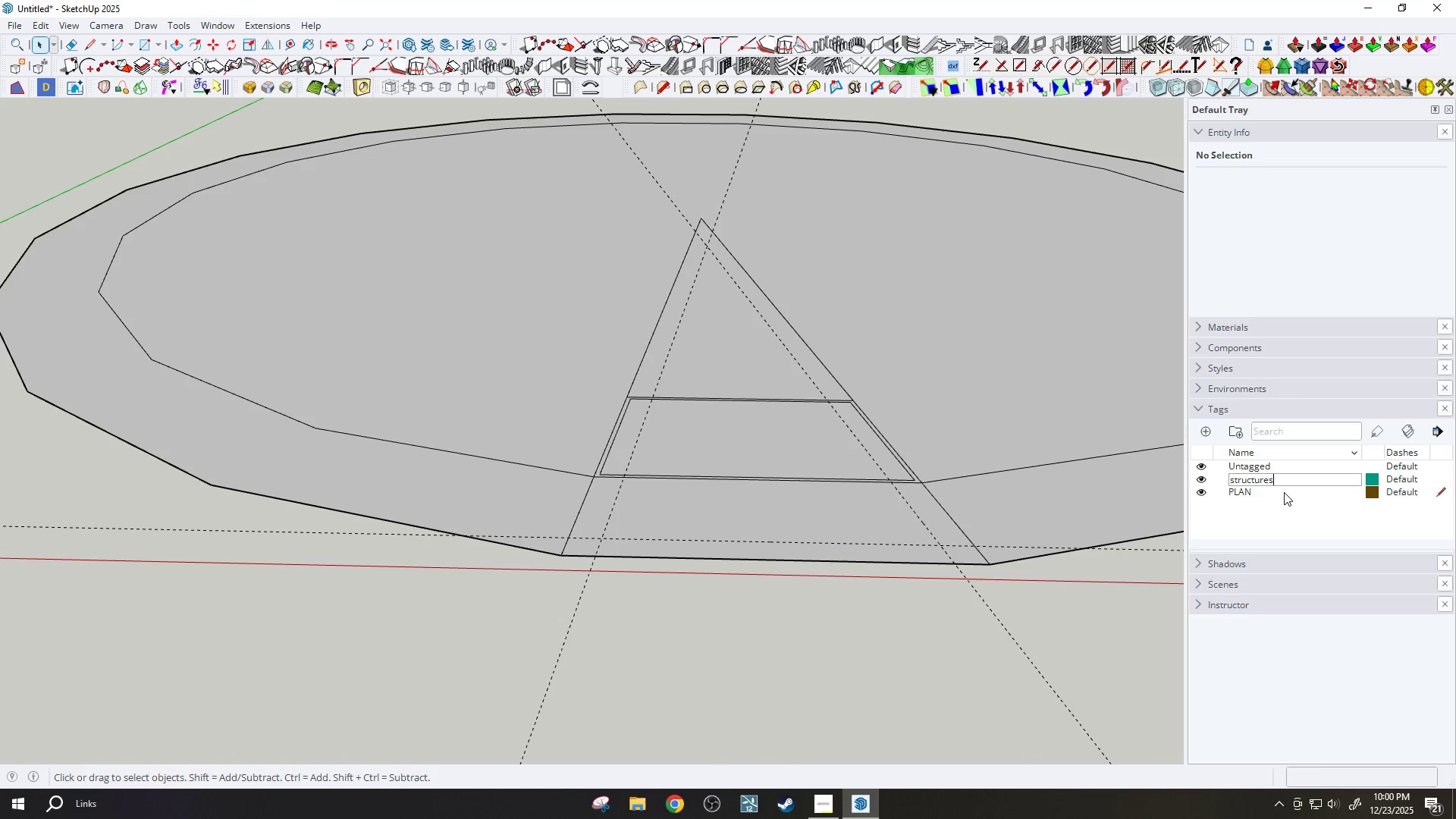 
key(Backspace)
type(STRUCV)
key(Backspace)
type(TURE)
 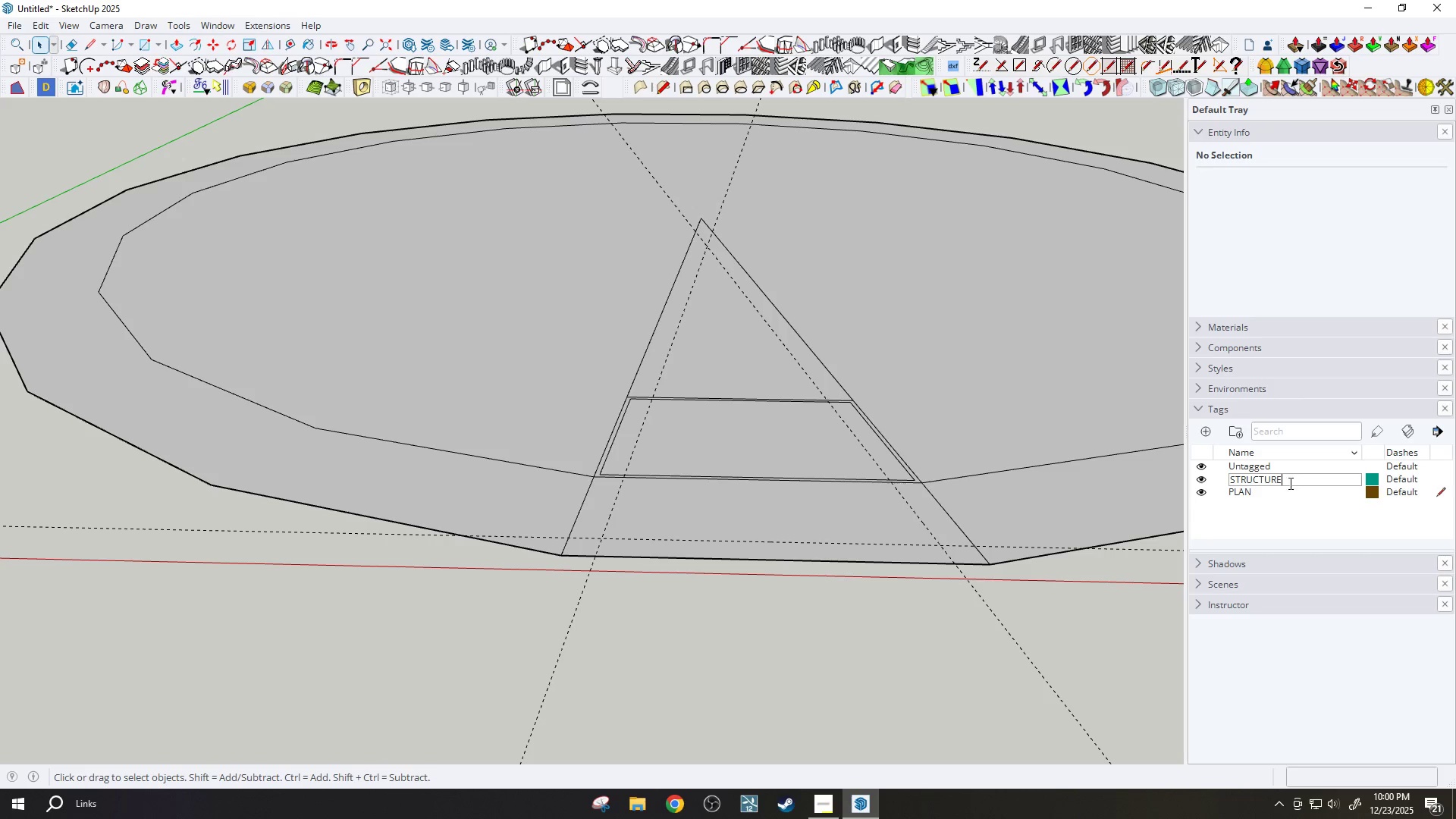 
left_click([908, 703])
 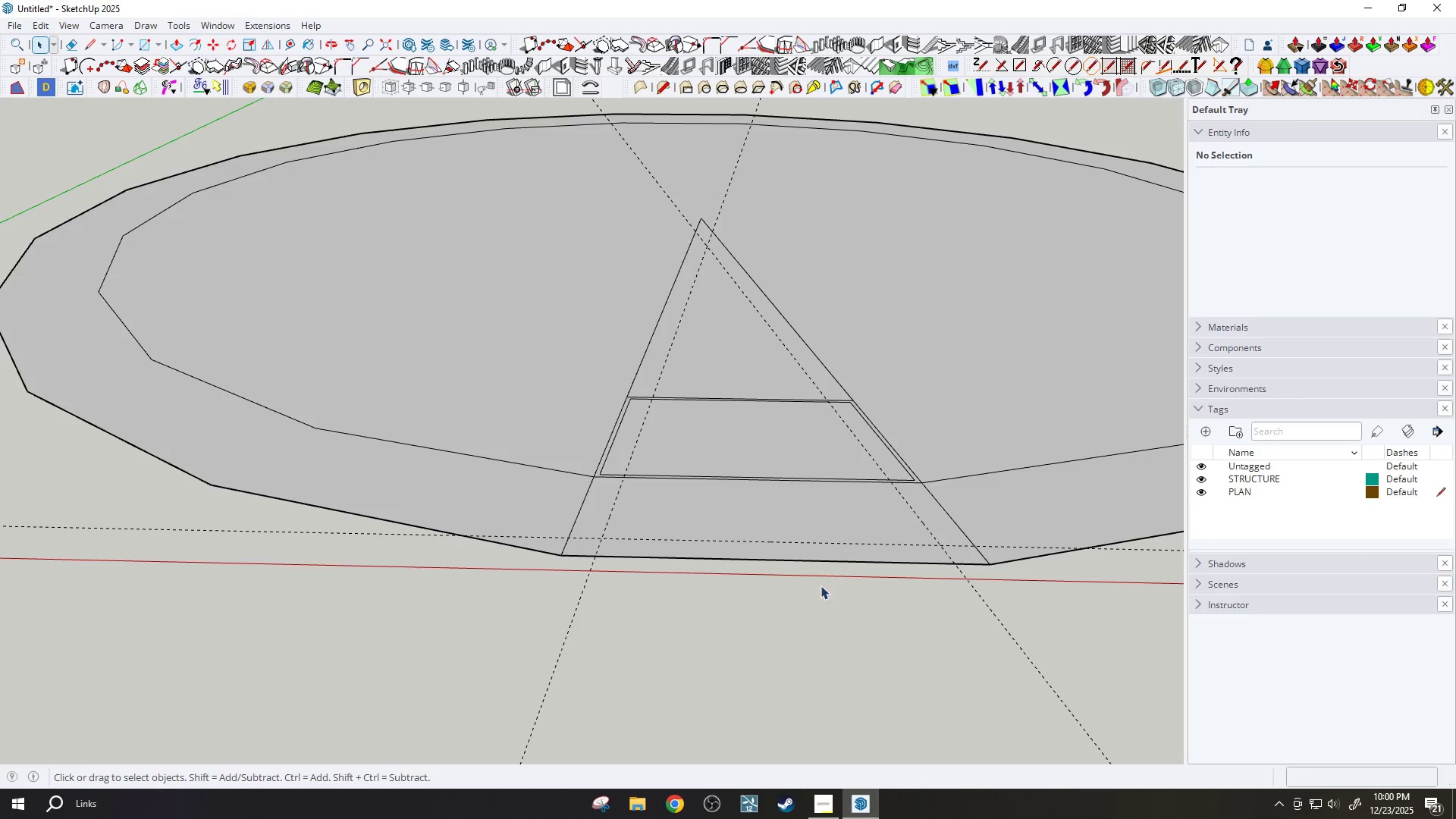 
scroll: coordinate [785, 554], scroll_direction: down, amount: 8.0
 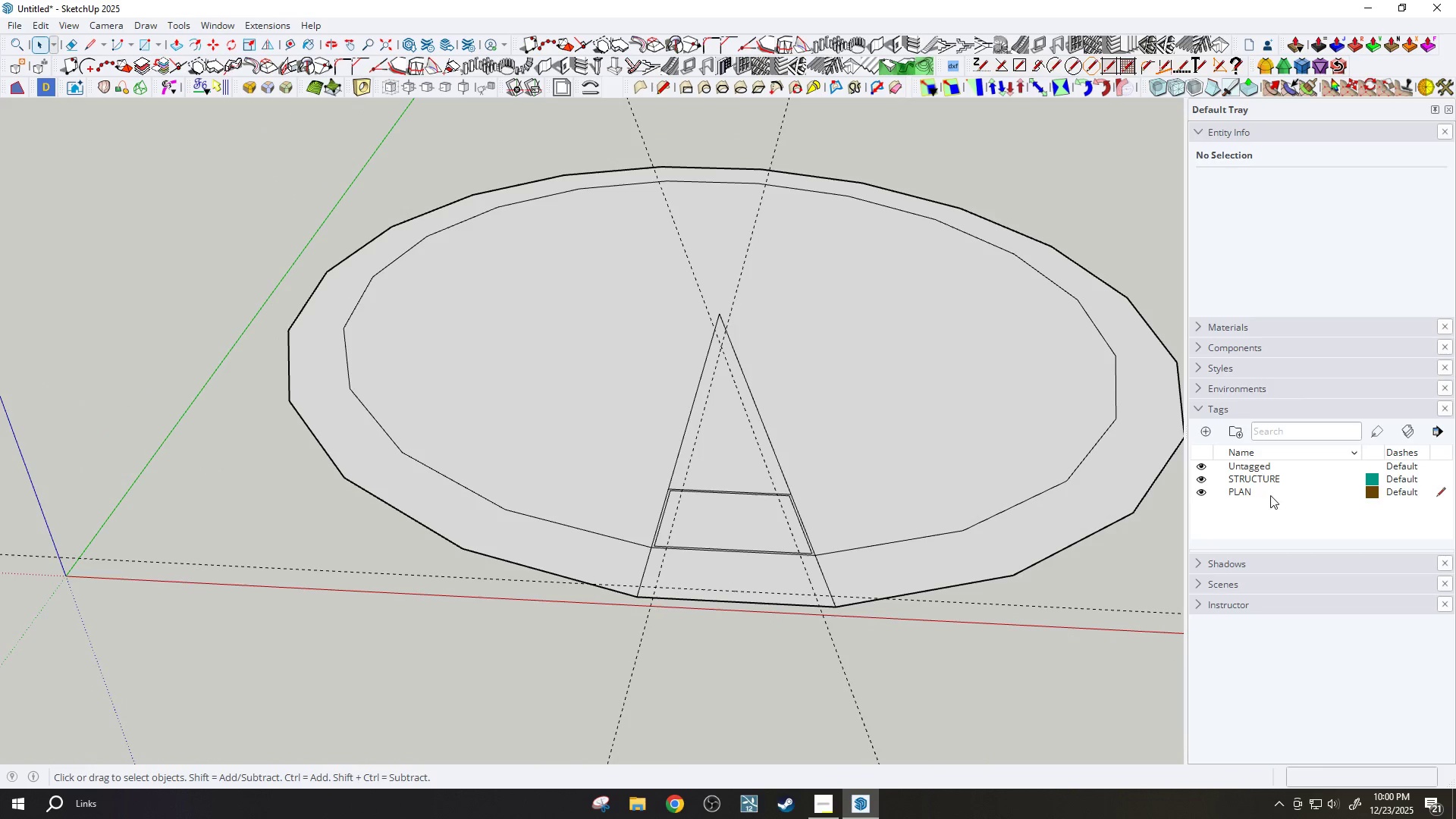 
left_click([1269, 493])
 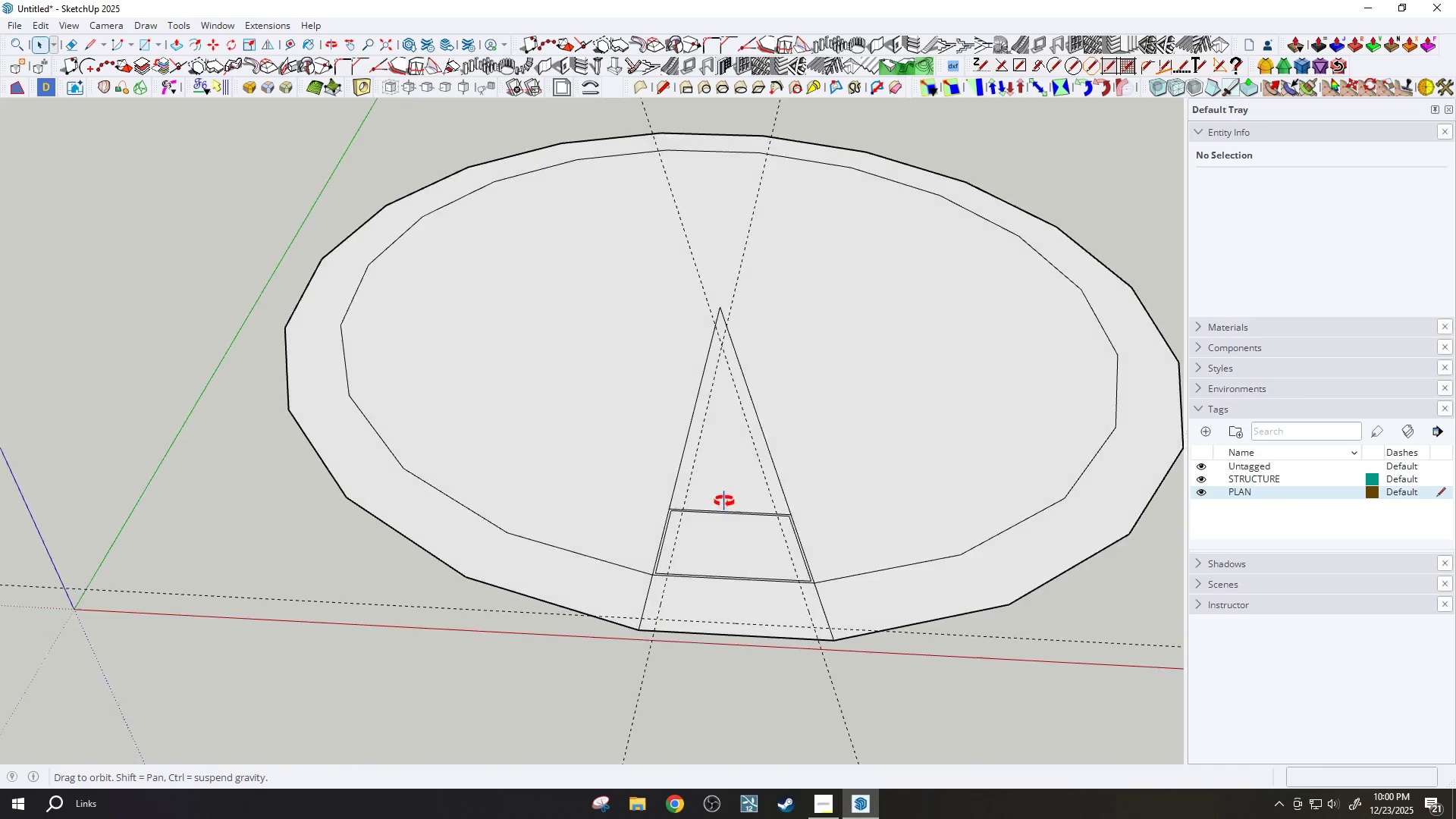 
key(Space)
 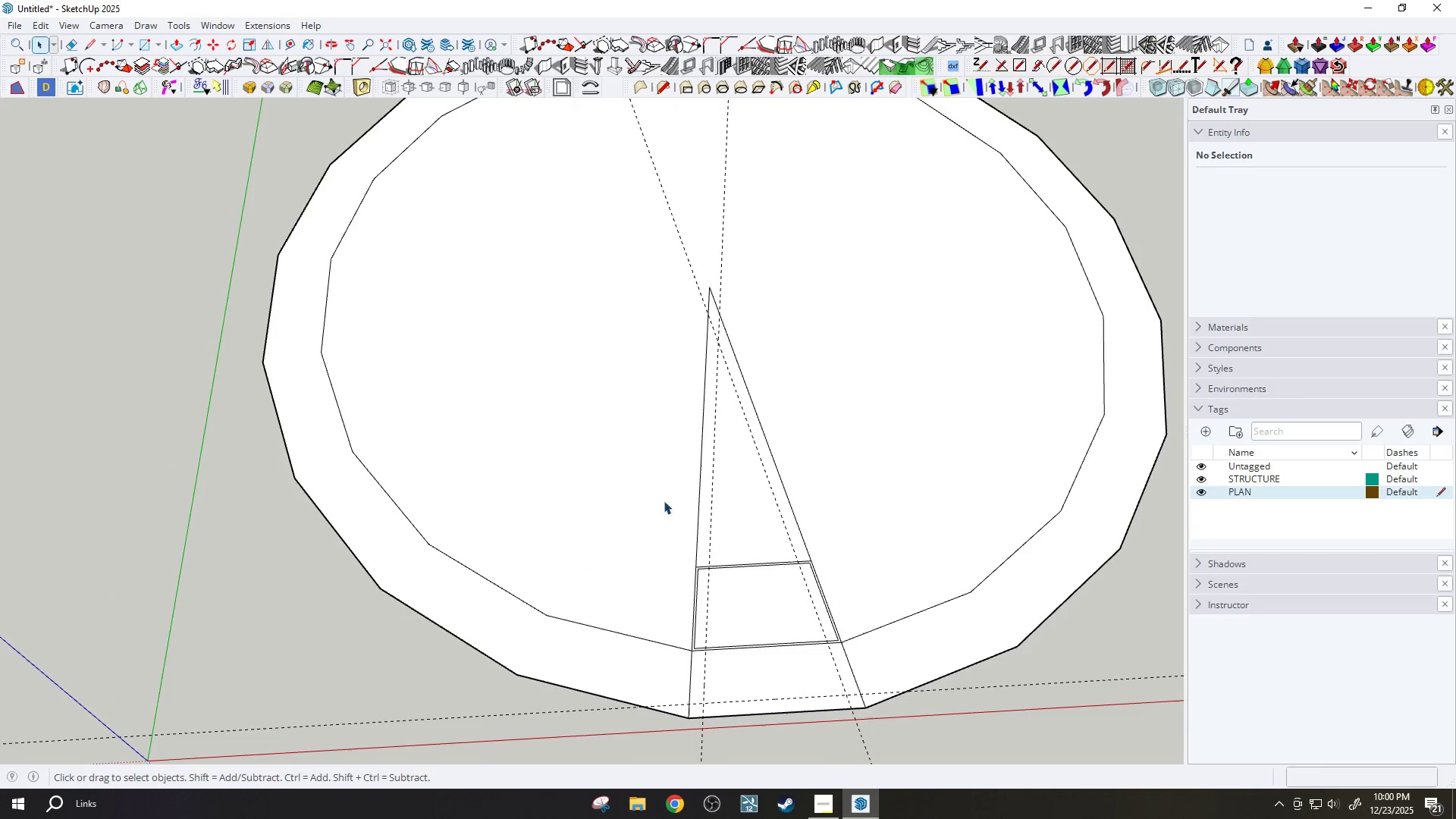 
scroll: coordinate [648, 505], scroll_direction: down, amount: 1.0
 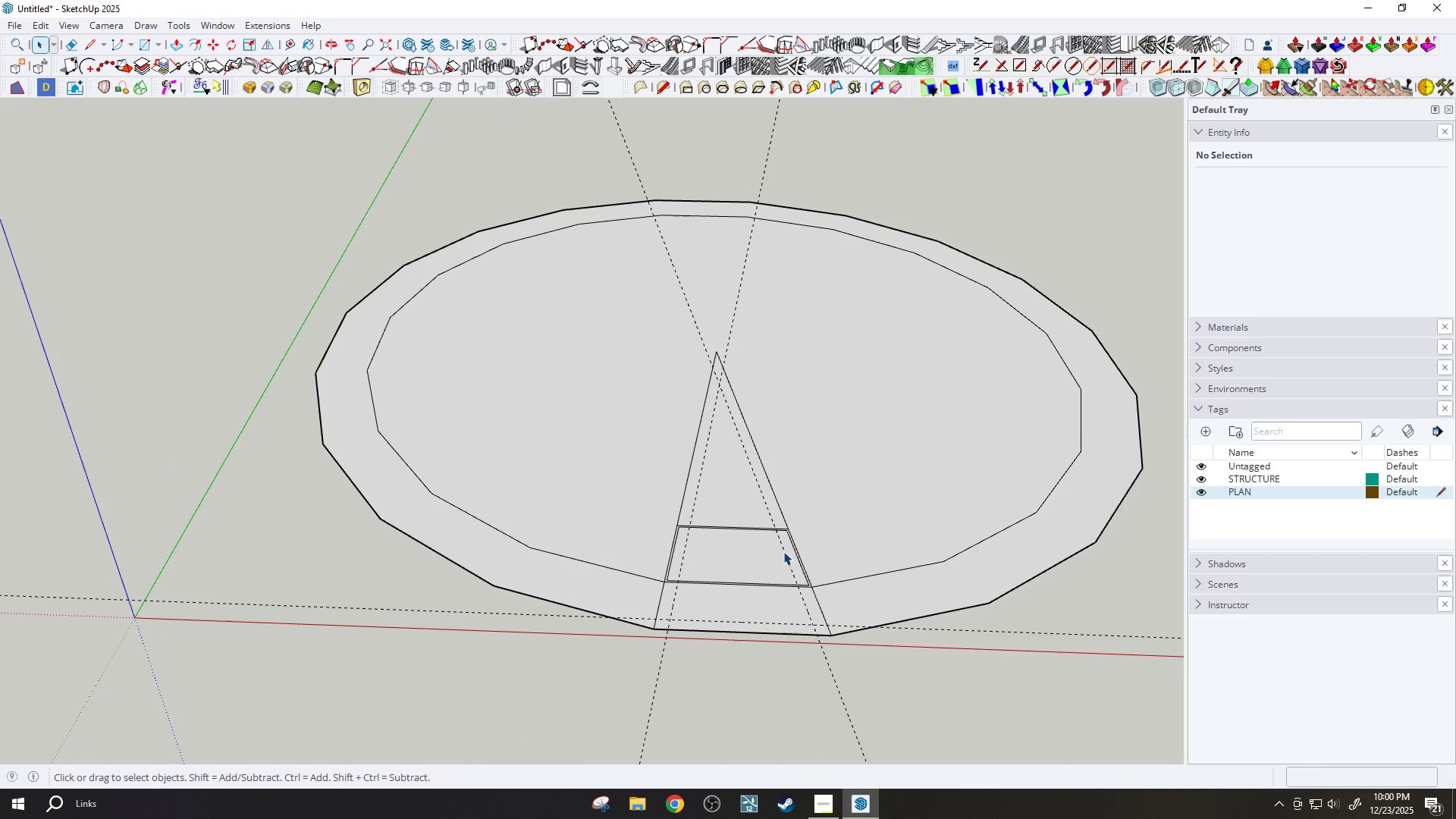 
left_click([1269, 490])
 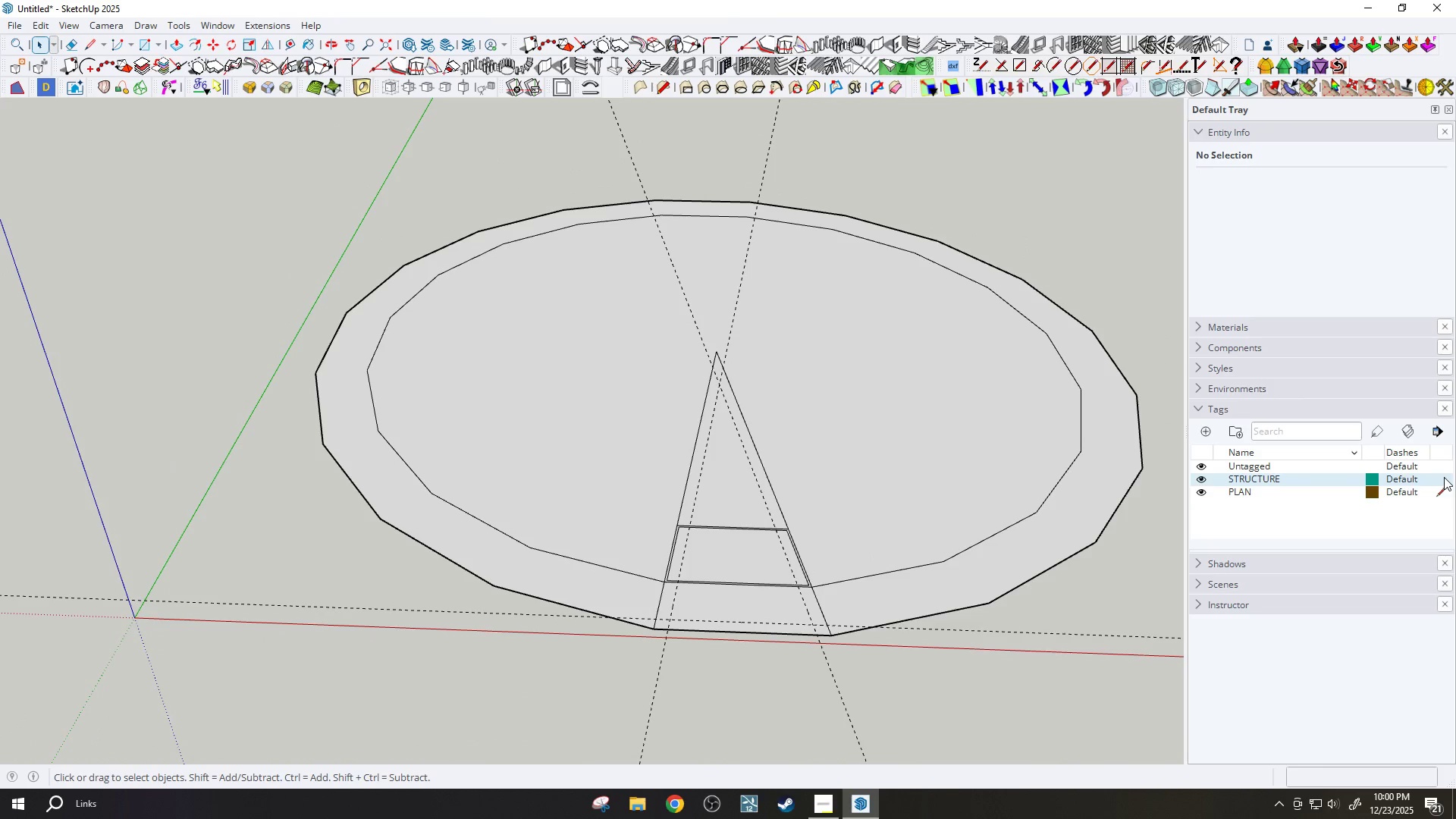 
double_click([1447, 482])
 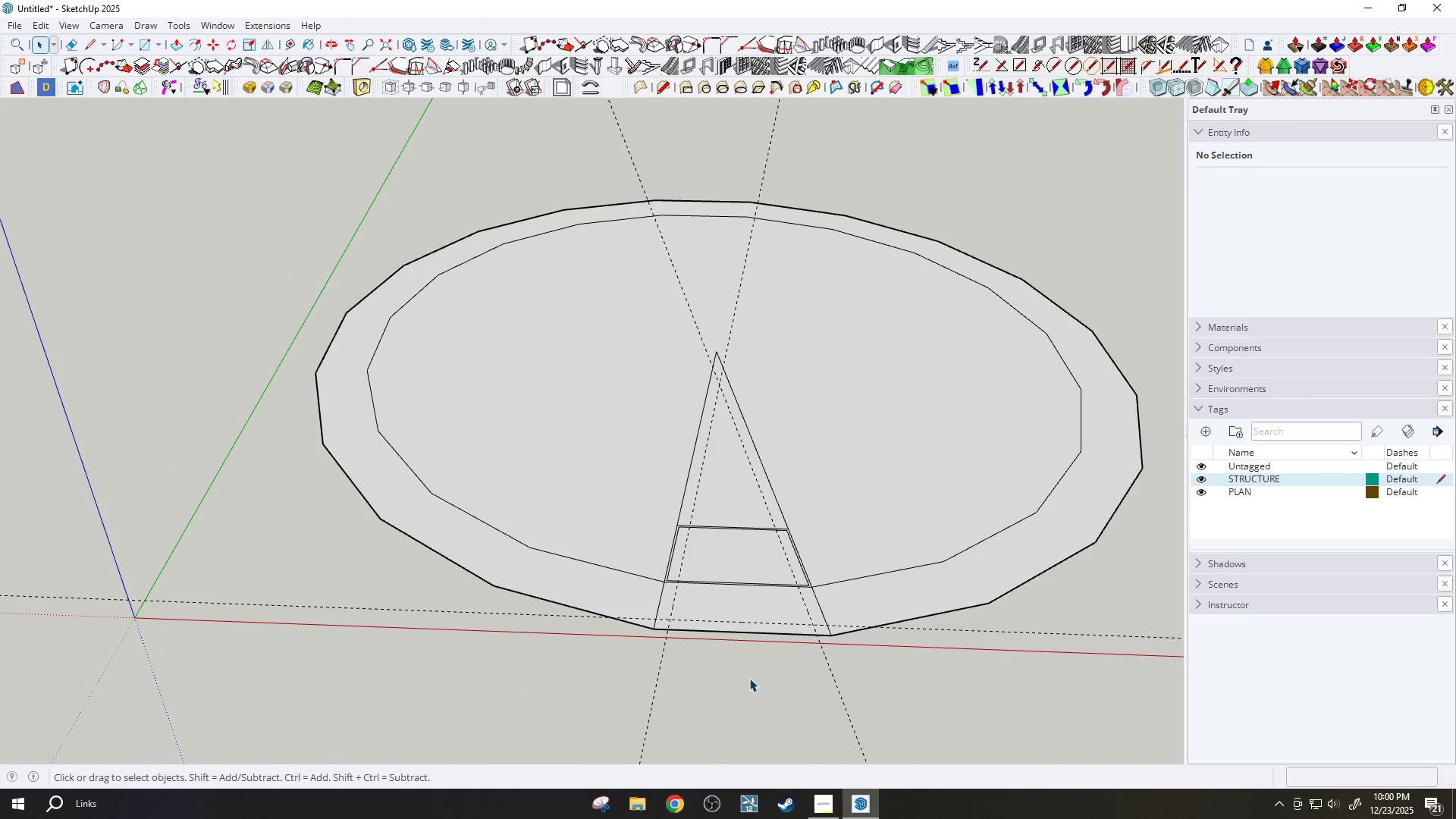 
scroll: coordinate [645, 516], scroll_direction: up, amount: 14.0
 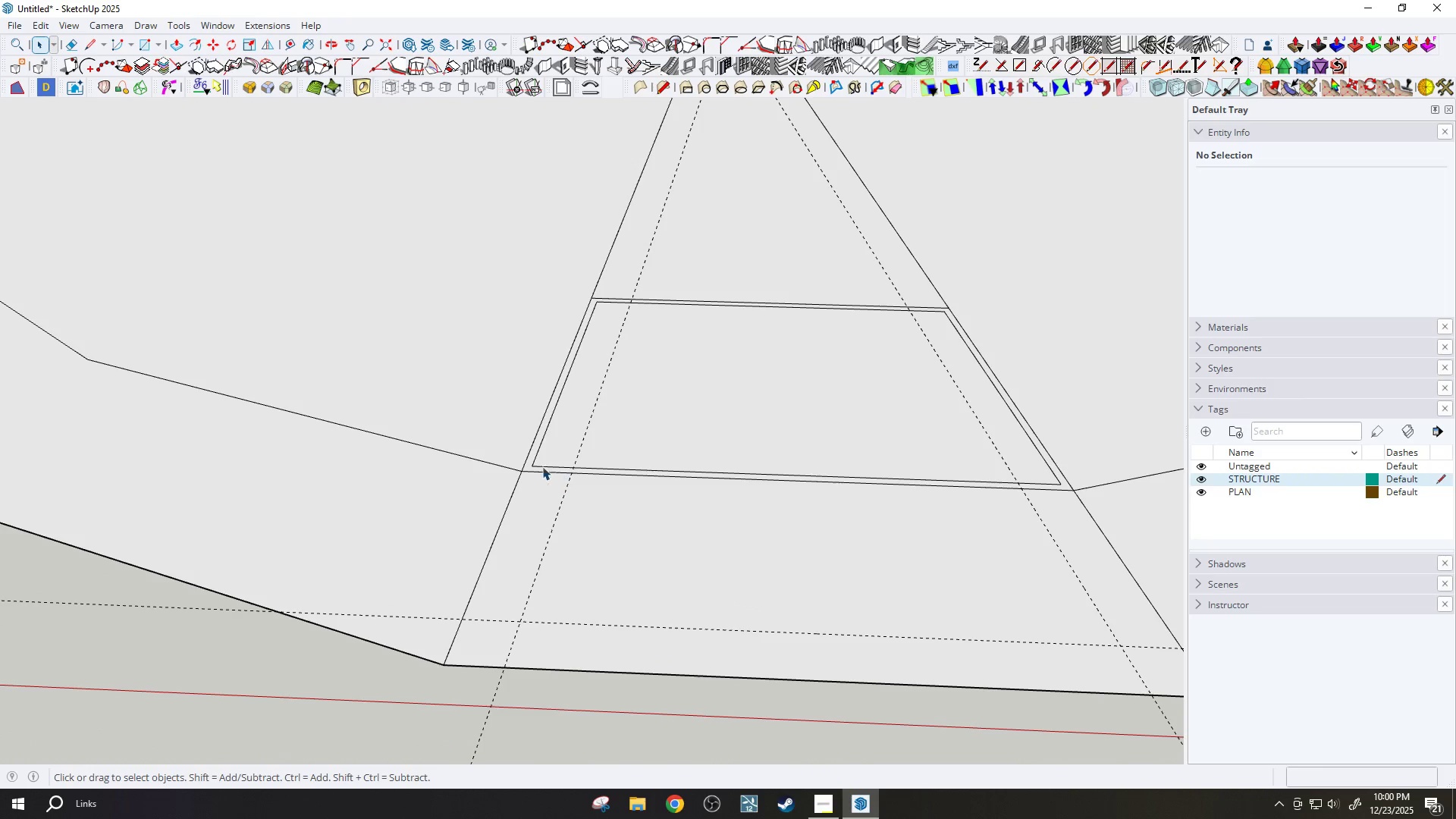 
left_click([533, 463])
 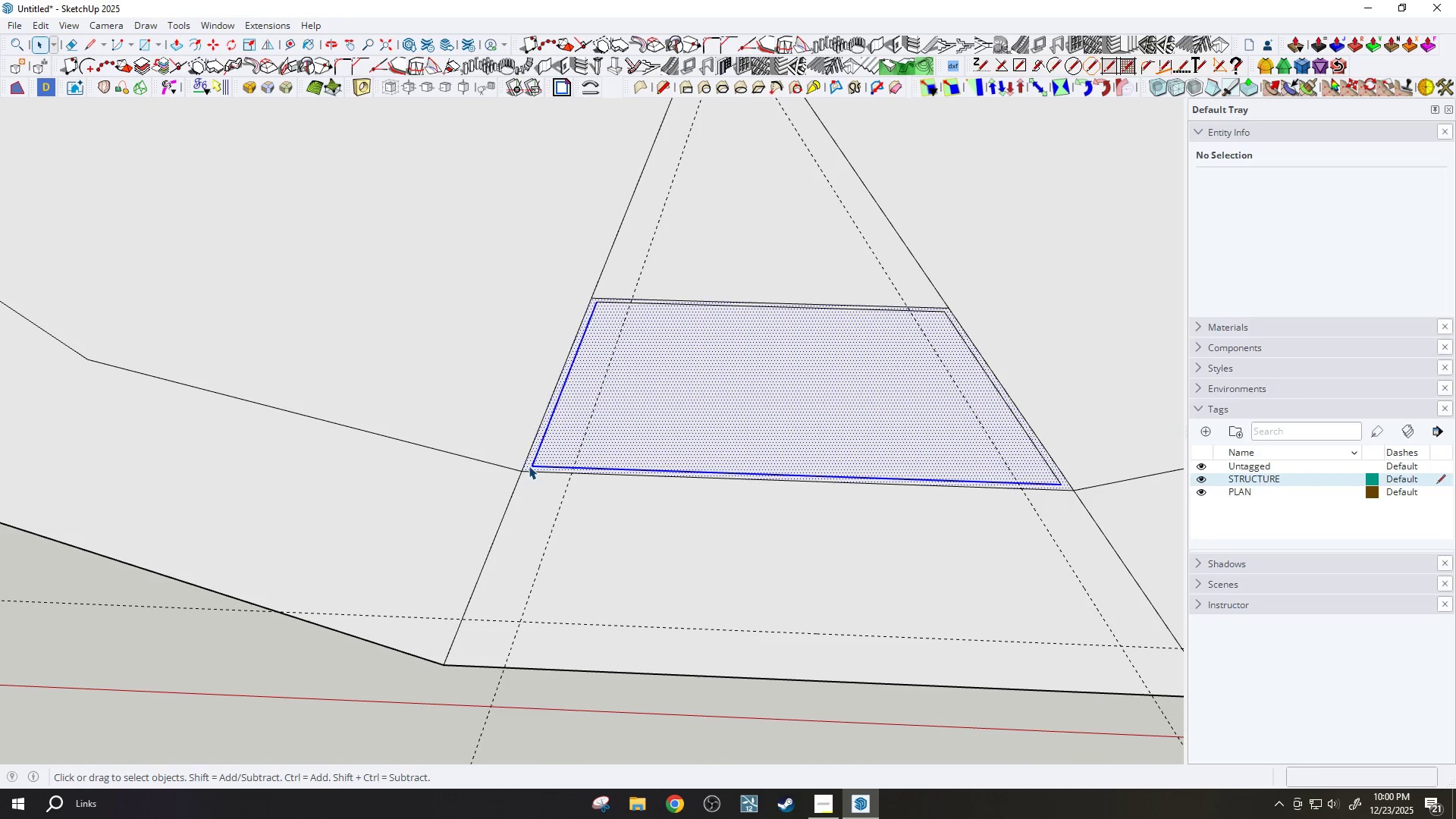 
scroll: coordinate [529, 465], scroll_direction: up, amount: 2.0
 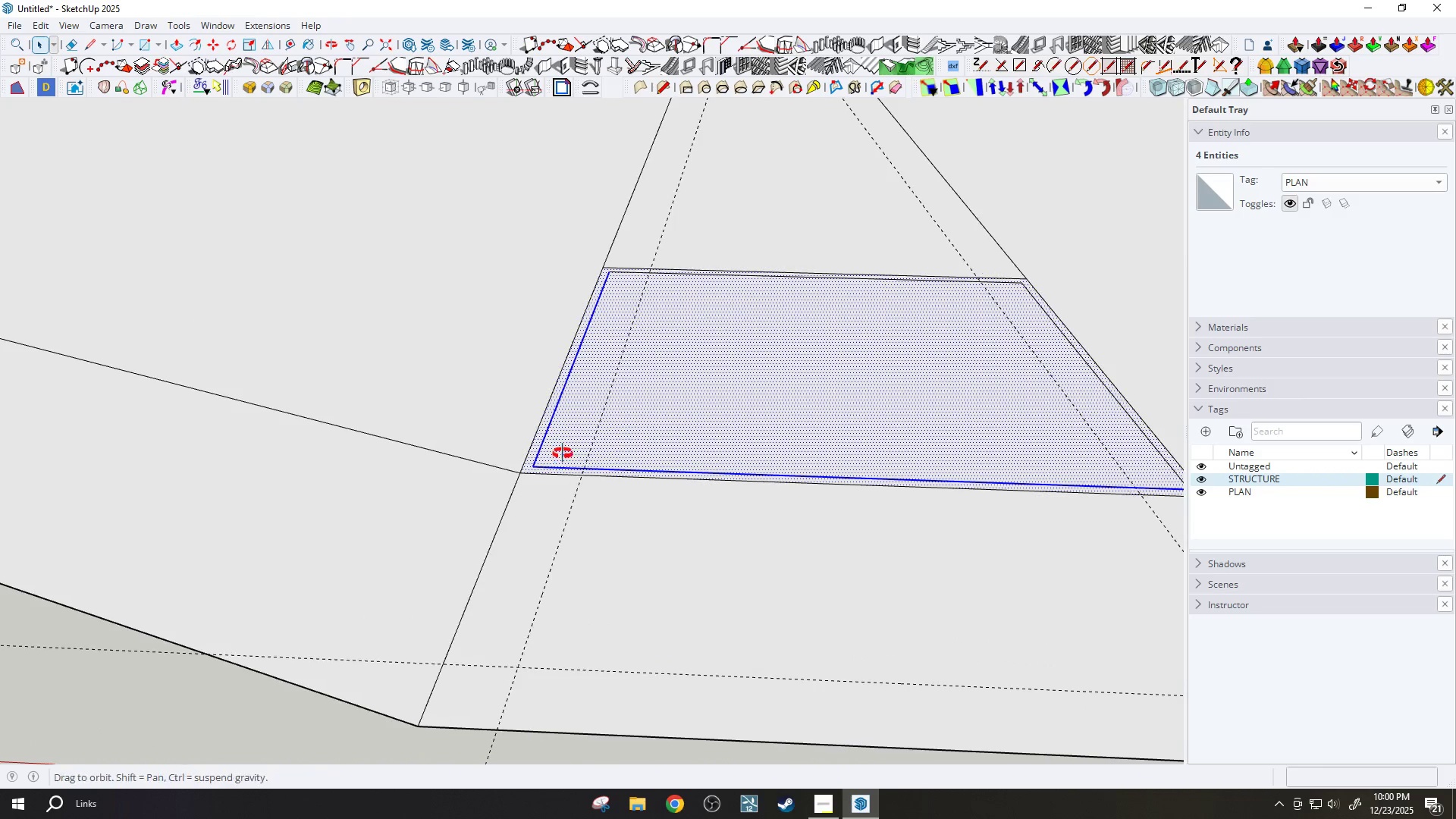 
scroll: coordinate [566, 466], scroll_direction: down, amount: 3.0
 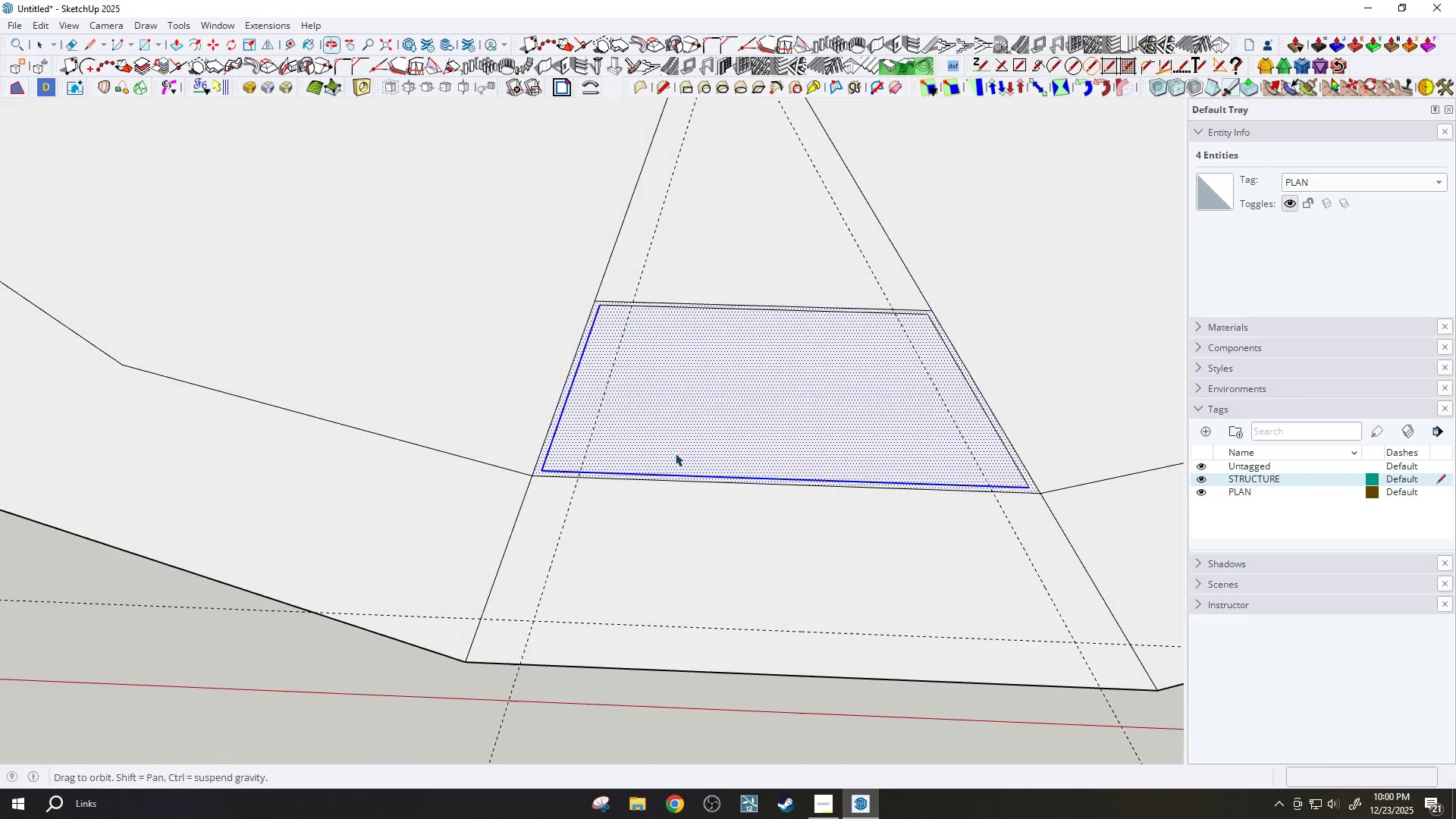 
scroll: coordinate [613, 421], scroll_direction: up, amount: 3.0
 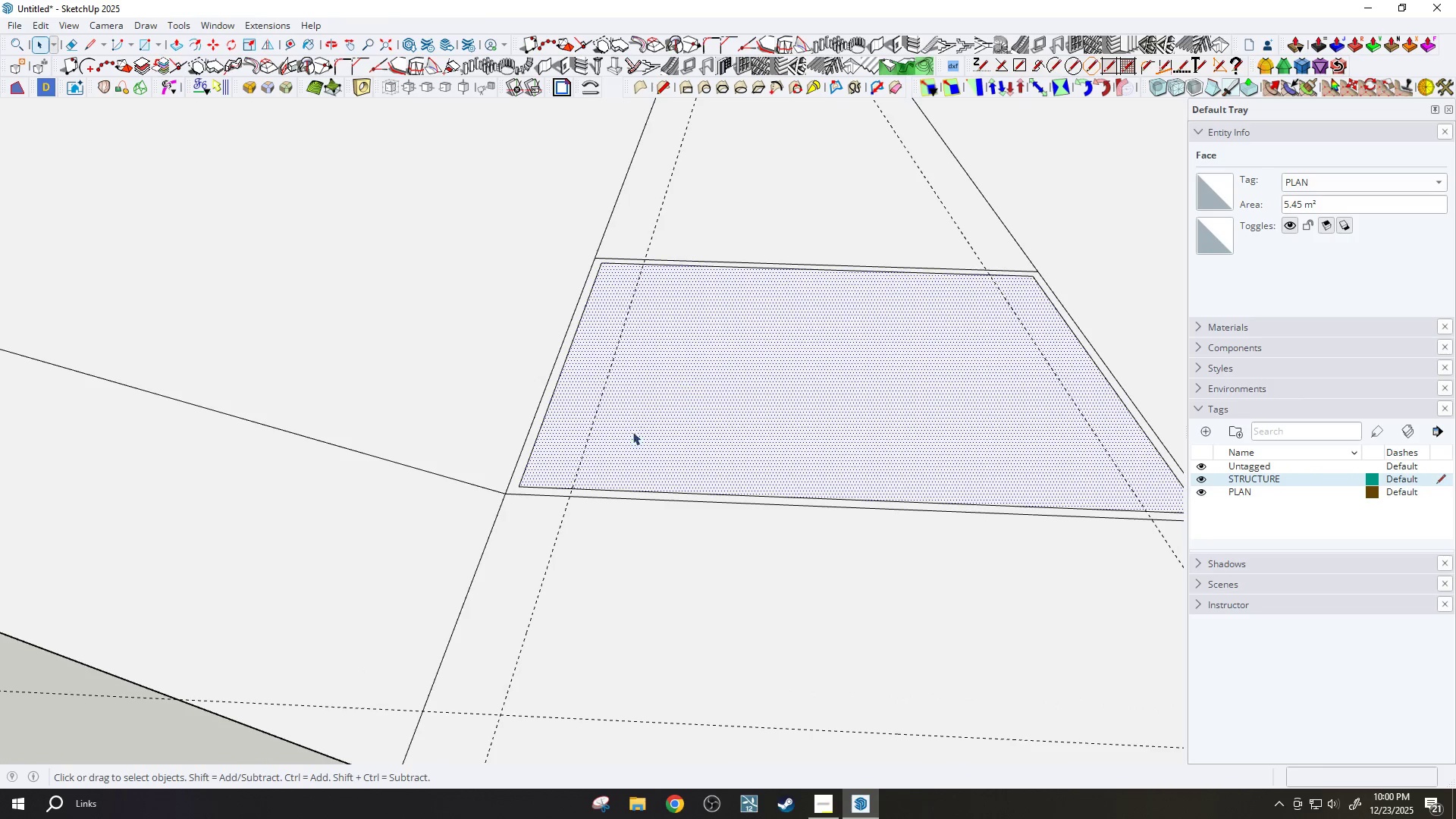 
scroll: coordinate [643, 450], scroll_direction: down, amount: 15.0
 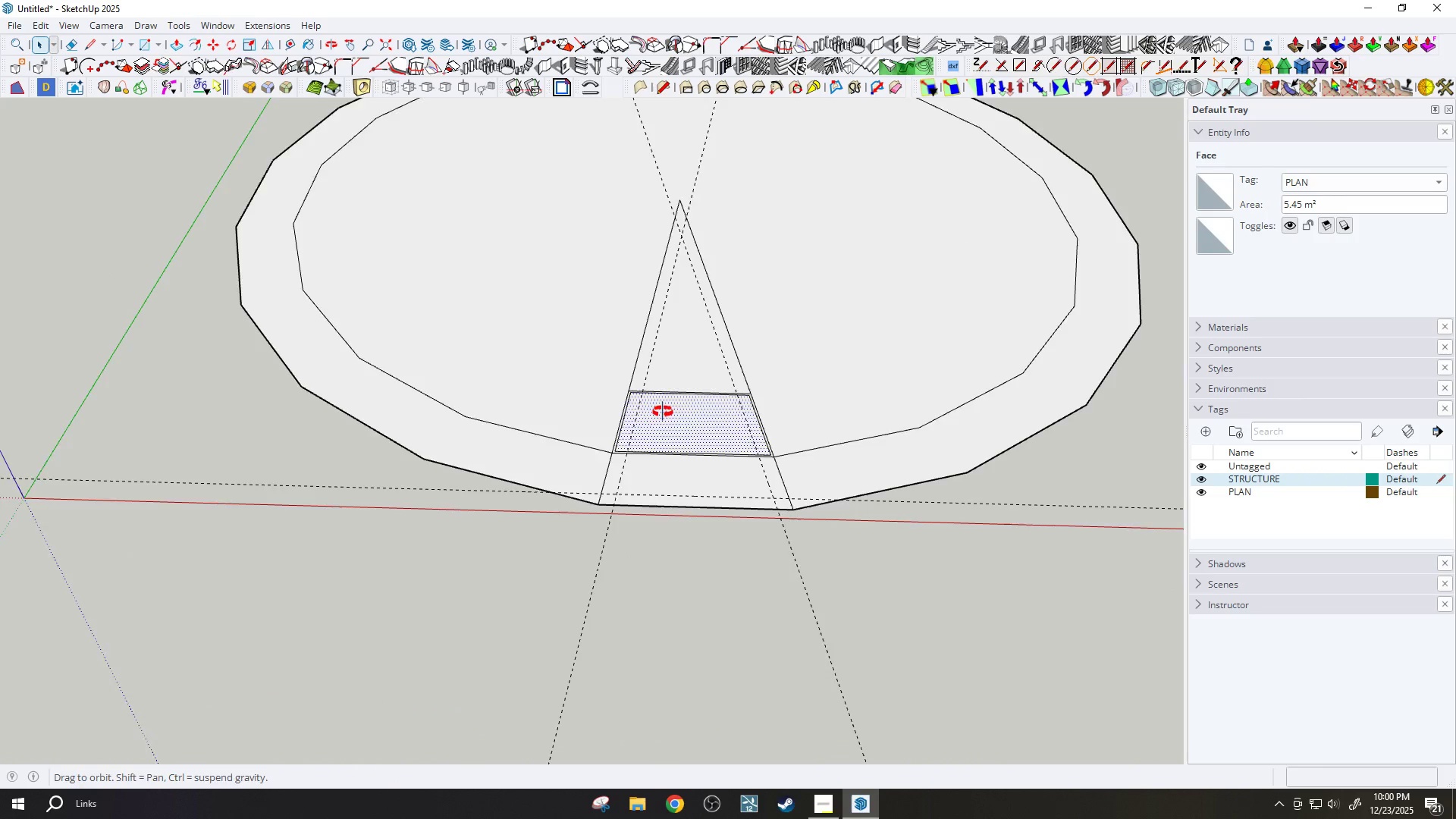 
left_click_drag(start_coordinate=[573, 212], to_coordinate=[825, 570])
 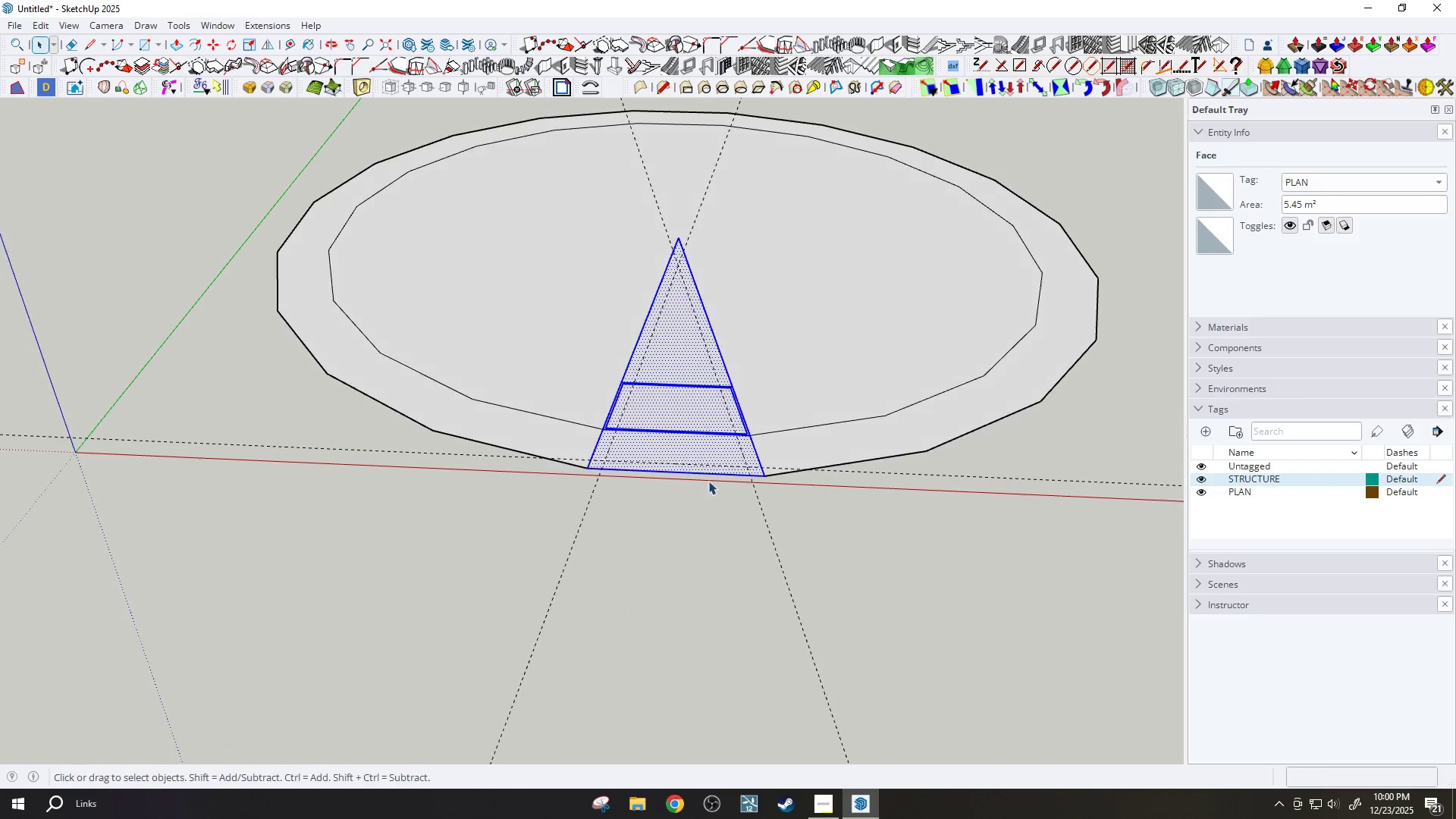 
scroll: coordinate [665, 400], scroll_direction: down, amount: 1.0
 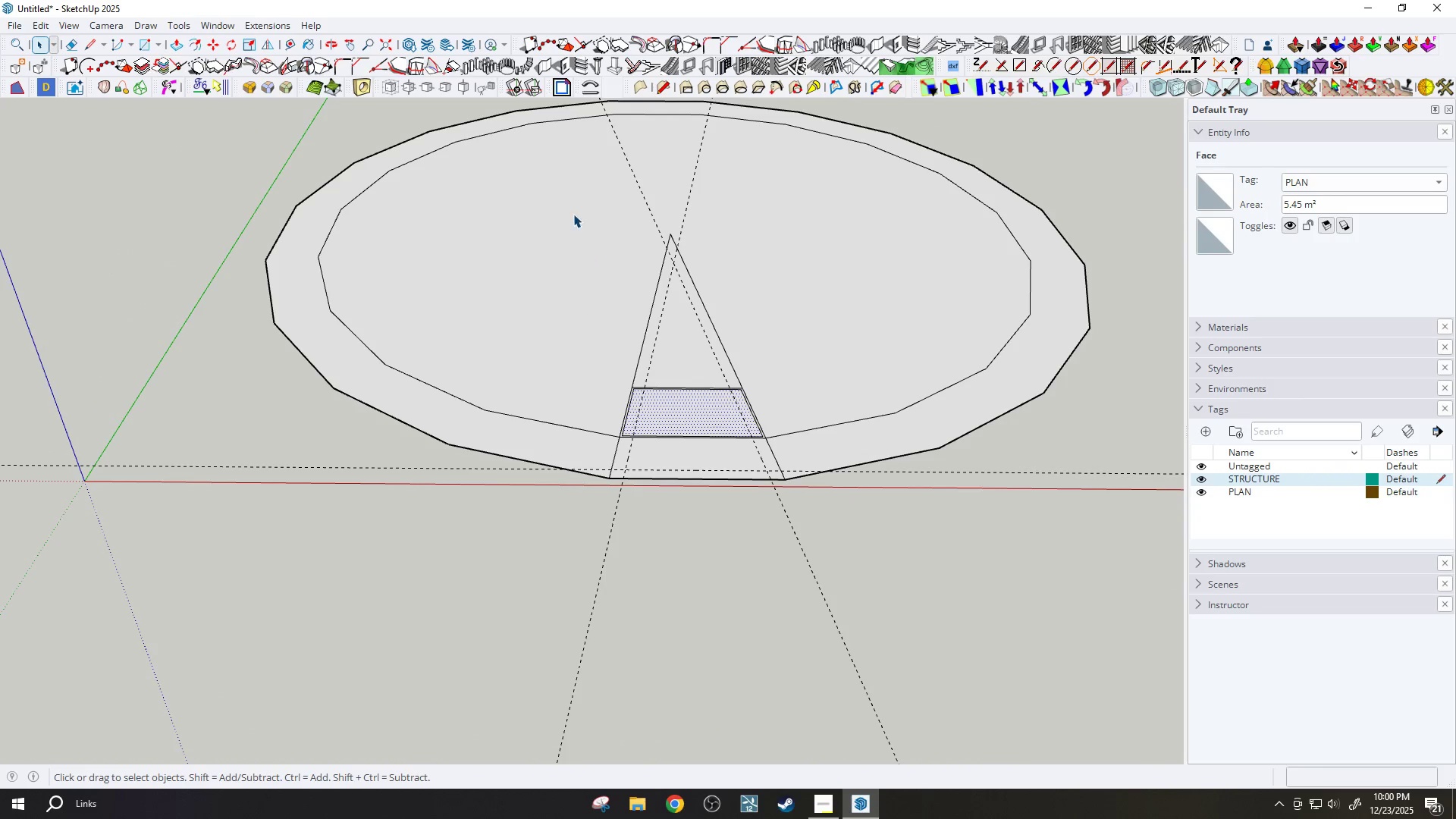 
key(M)
 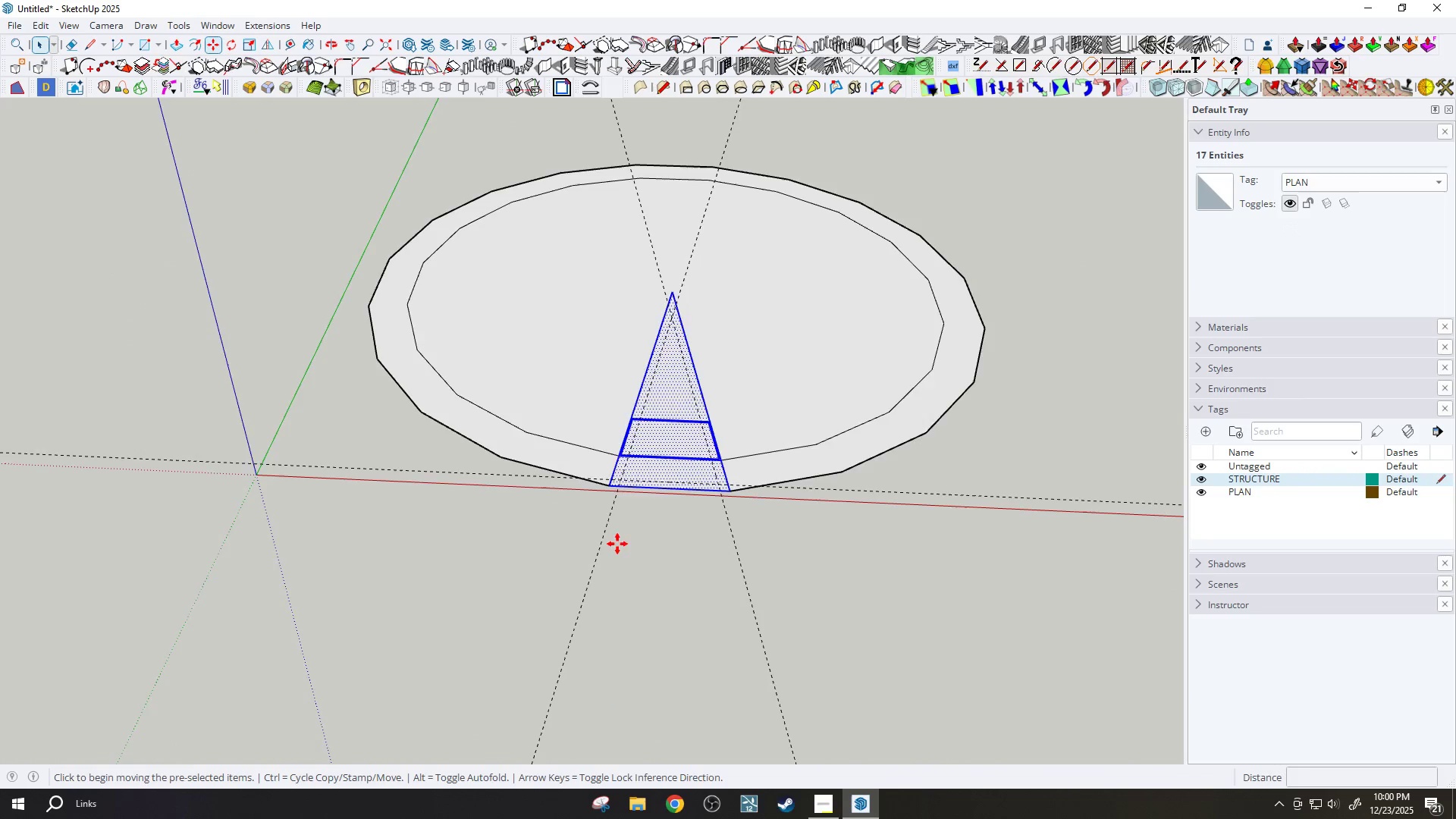 
scroll: coordinate [651, 471], scroll_direction: down, amount: 4.0
 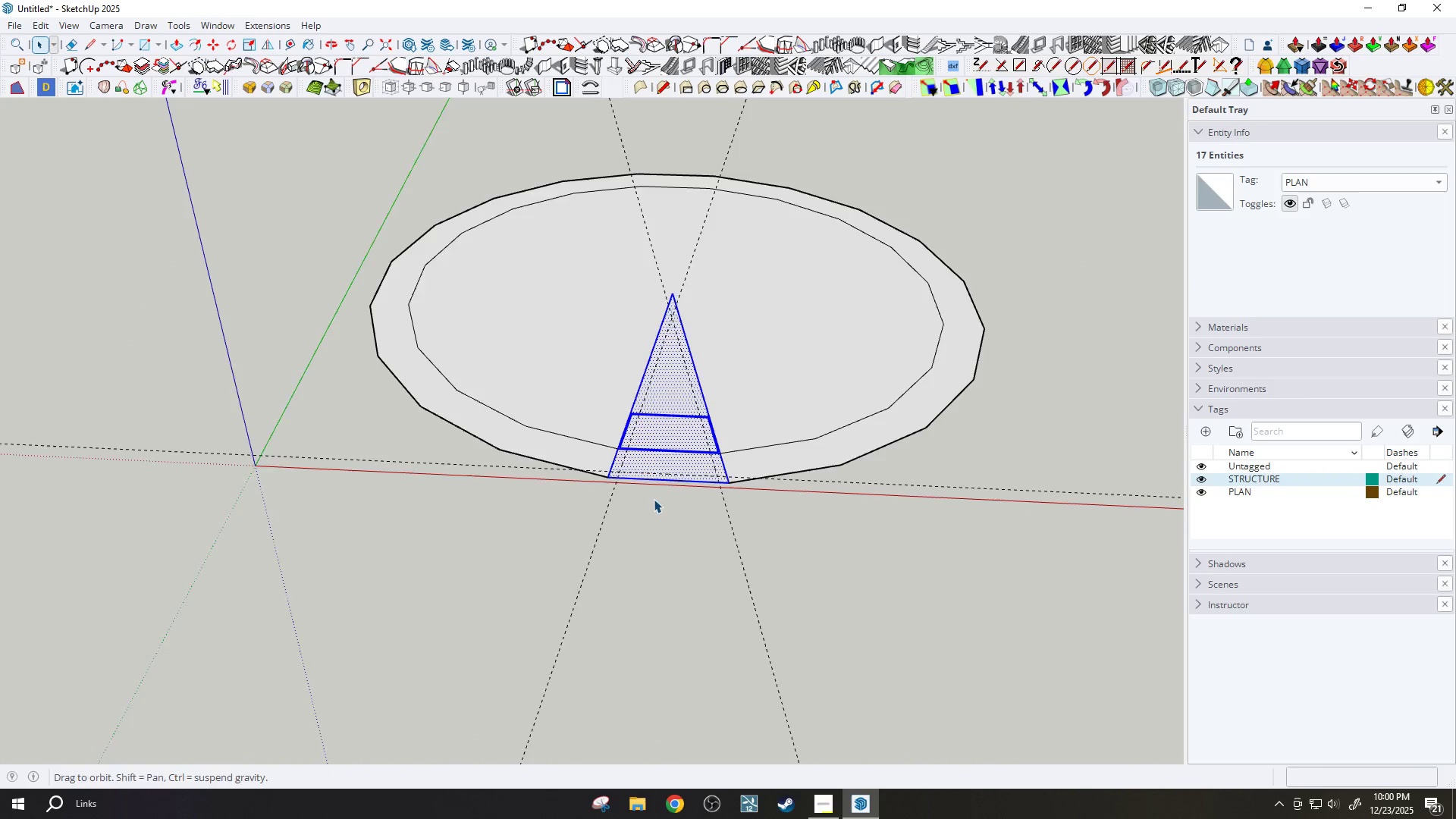 
key(Control+ControlLeft)
 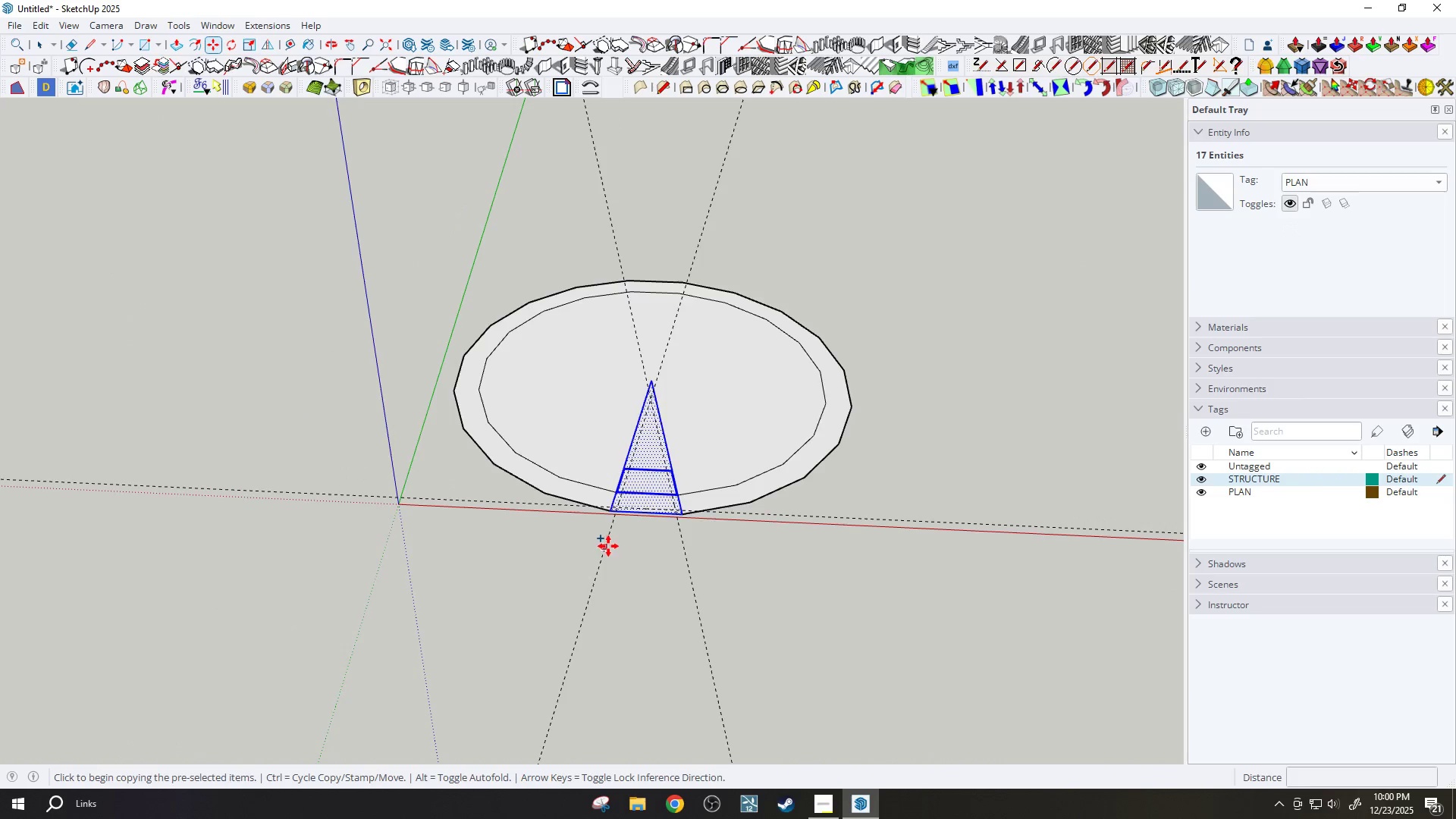 
left_click_drag(start_coordinate=[610, 541], to_coordinate=[637, 545])
 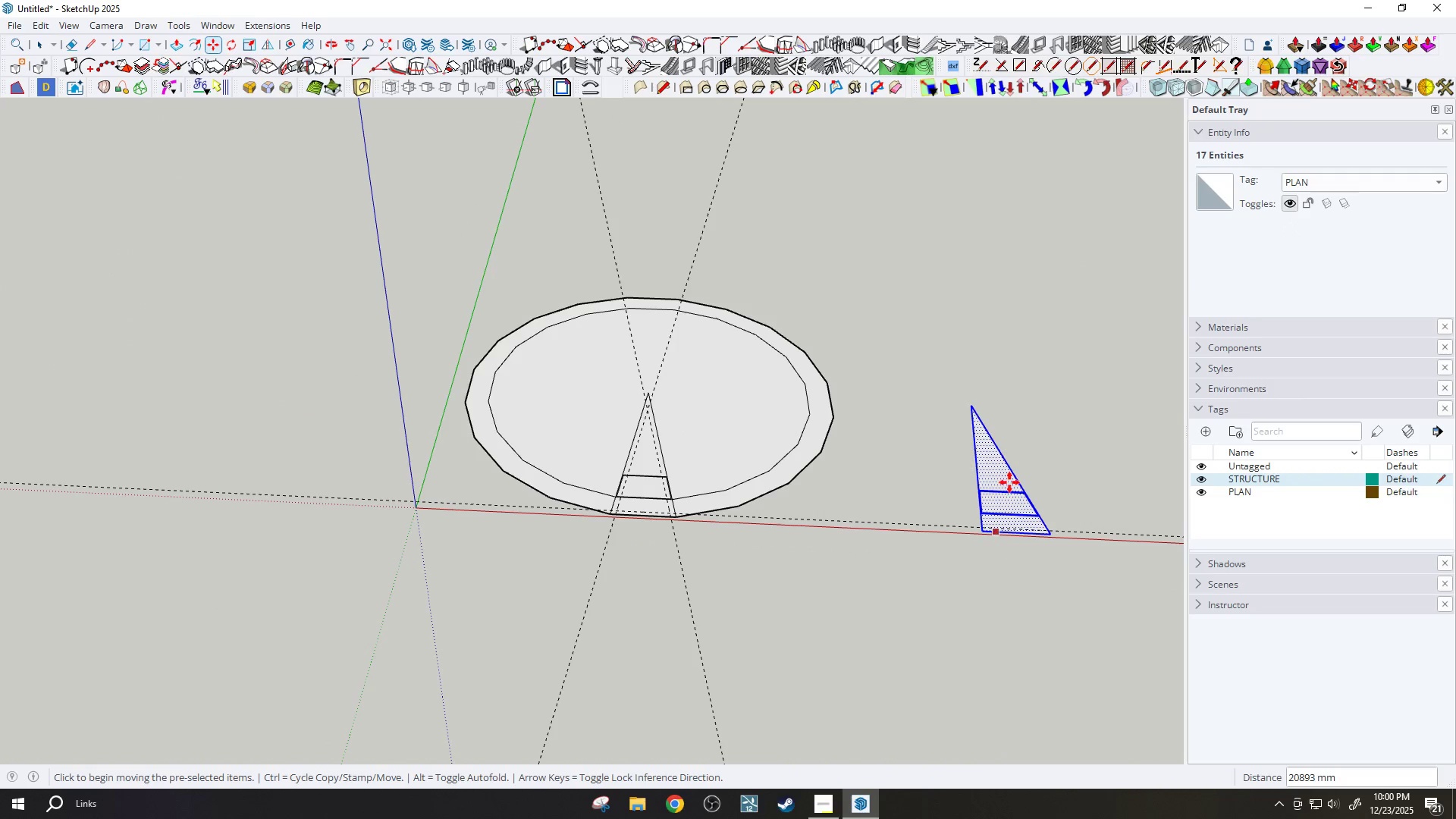 
scroll: coordinate [609, 548], scroll_direction: down, amount: 7.0
 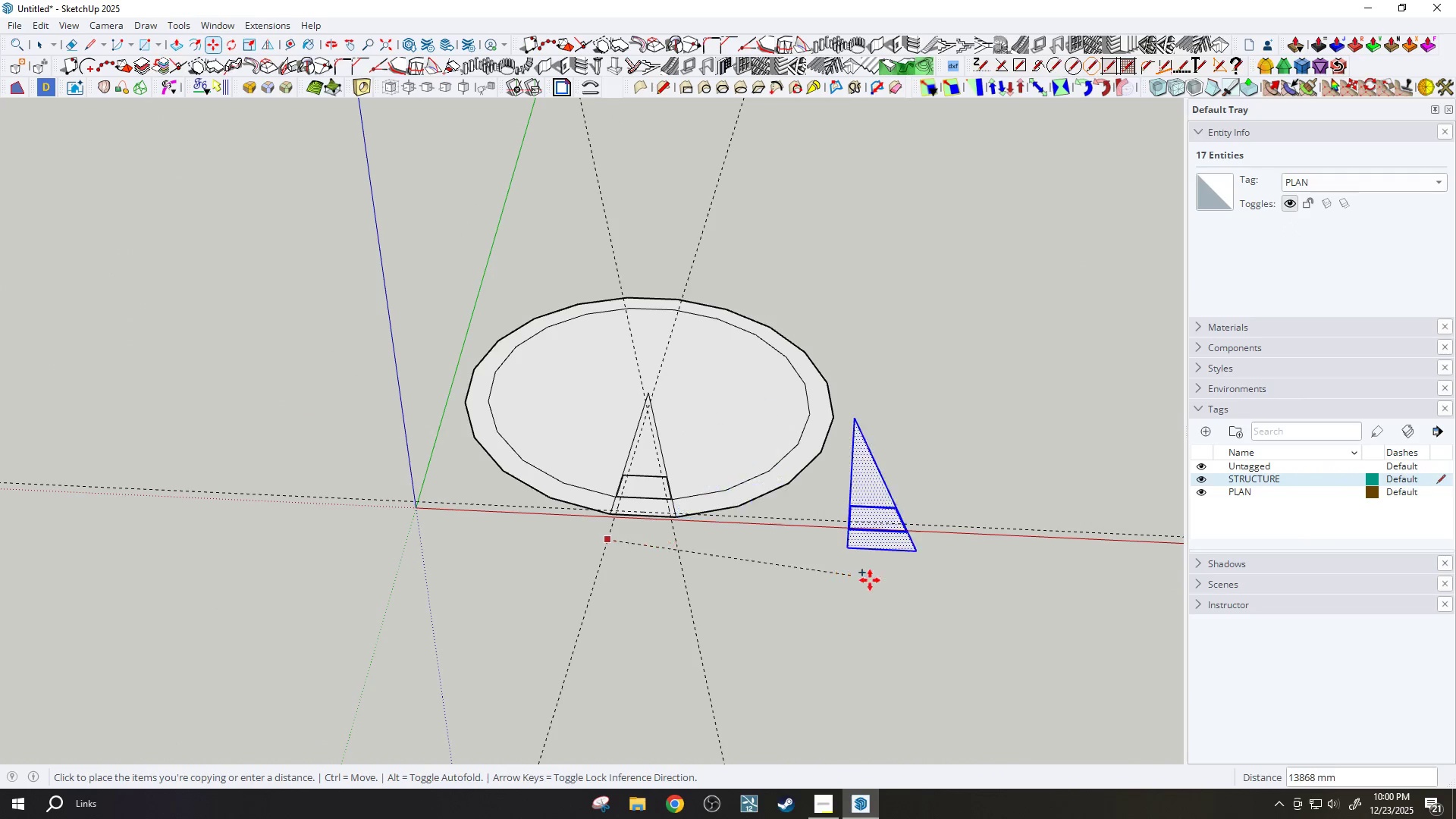 
key(Space)
 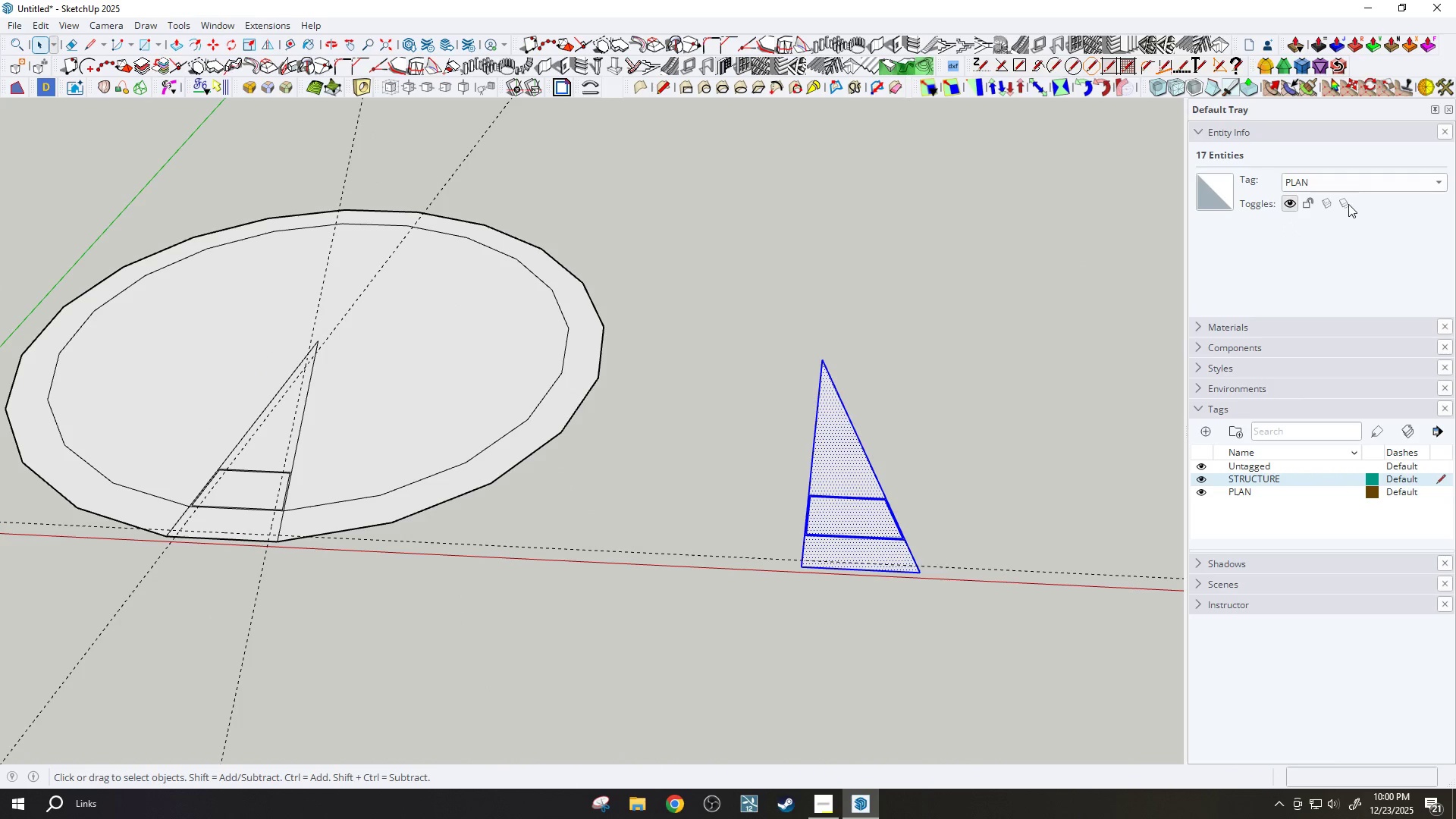 
scroll: coordinate [735, 482], scroll_direction: up, amount: 7.0
 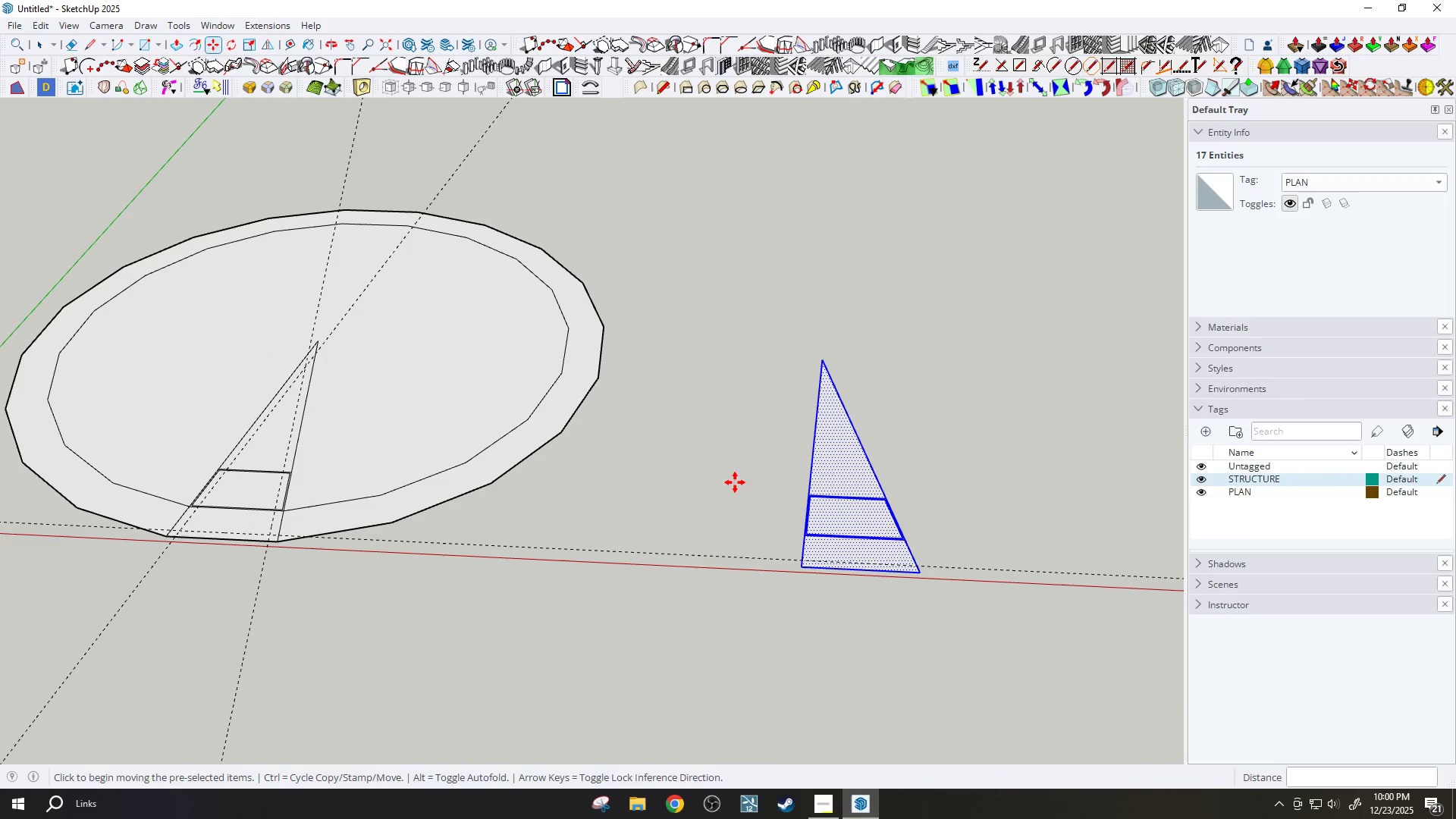 
left_click([1354, 180])
 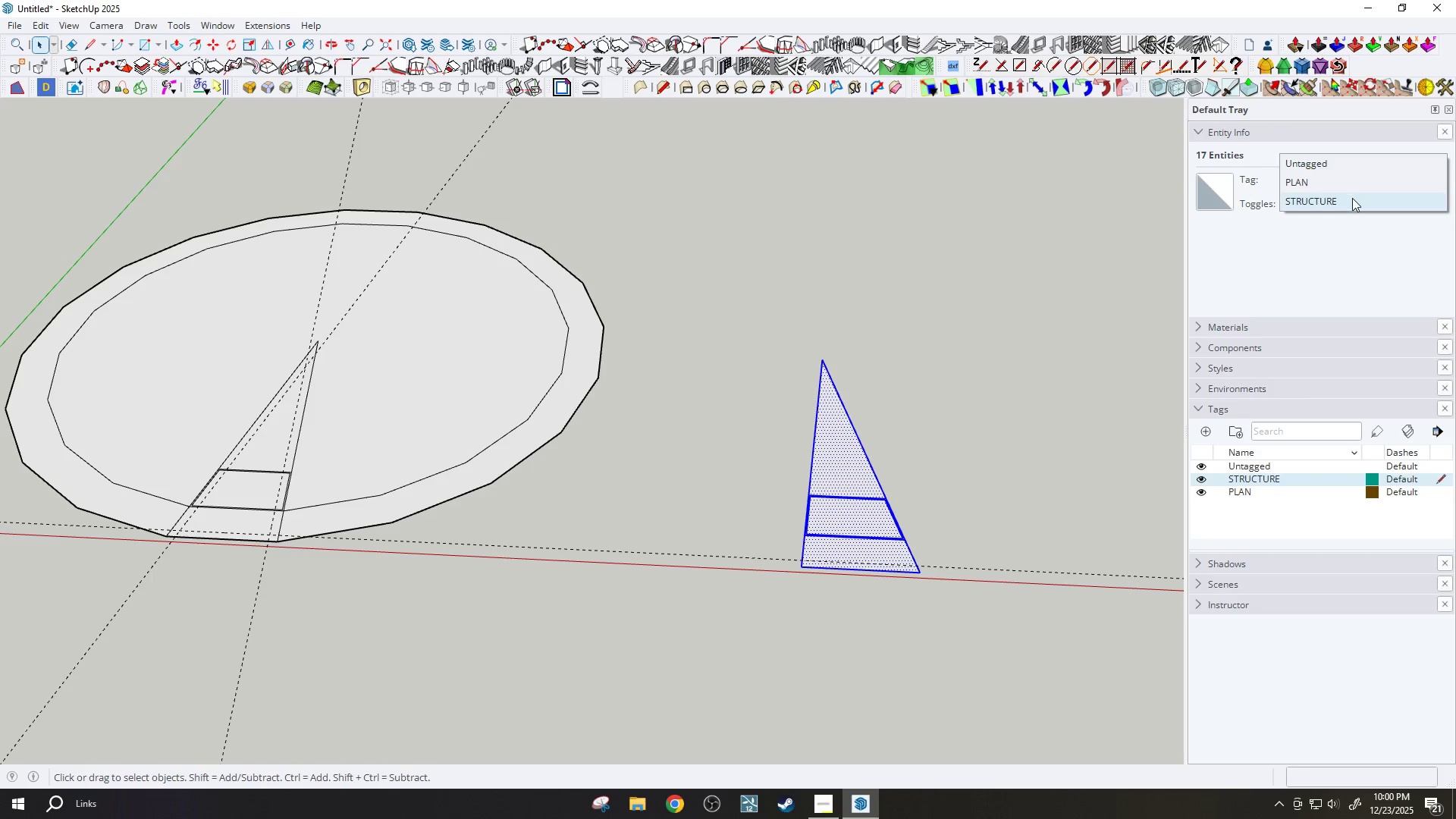 
left_click([1348, 206])
 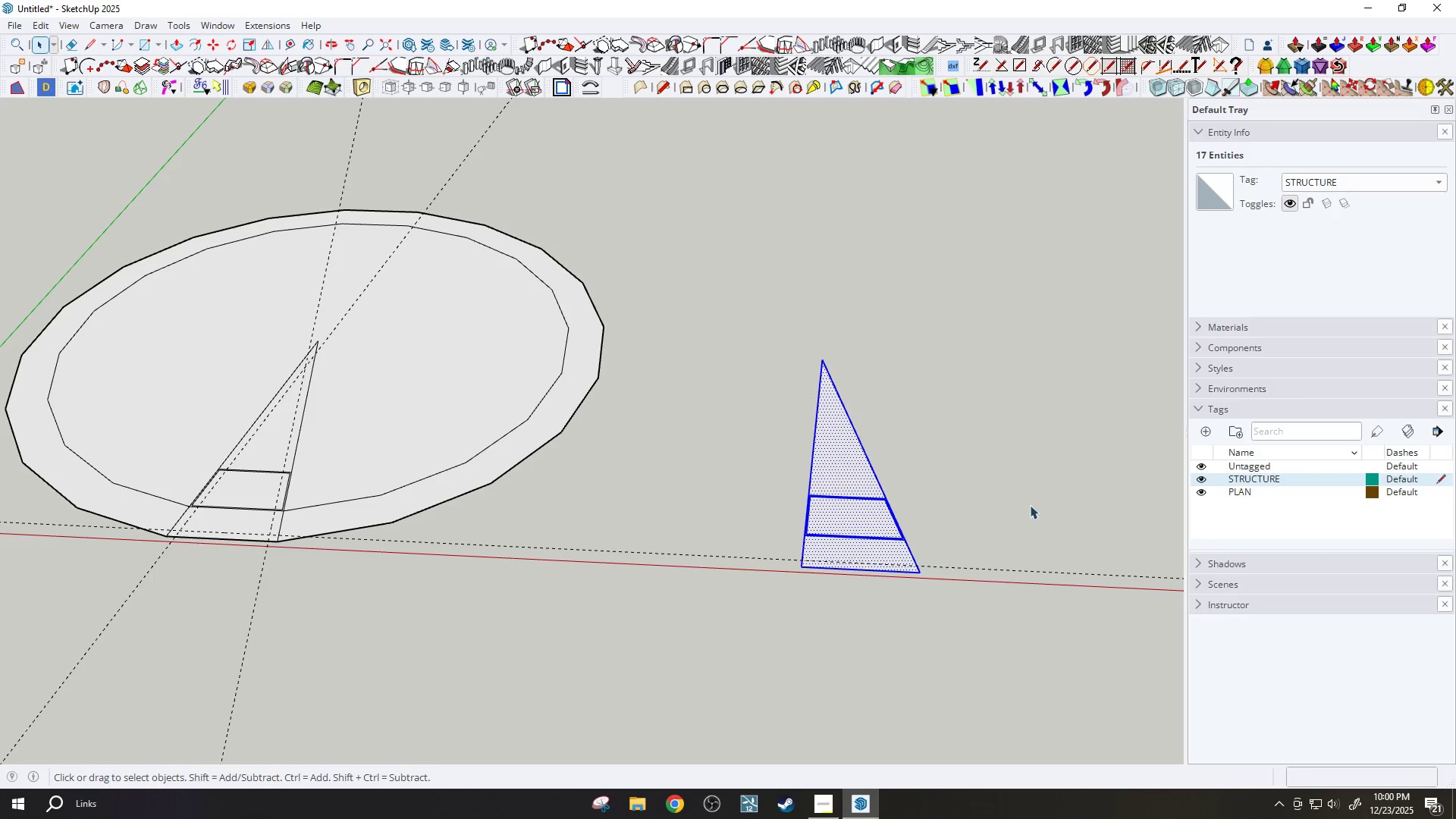 
left_click_drag(start_coordinate=[1062, 469], to_coordinate=[1059, 475])
 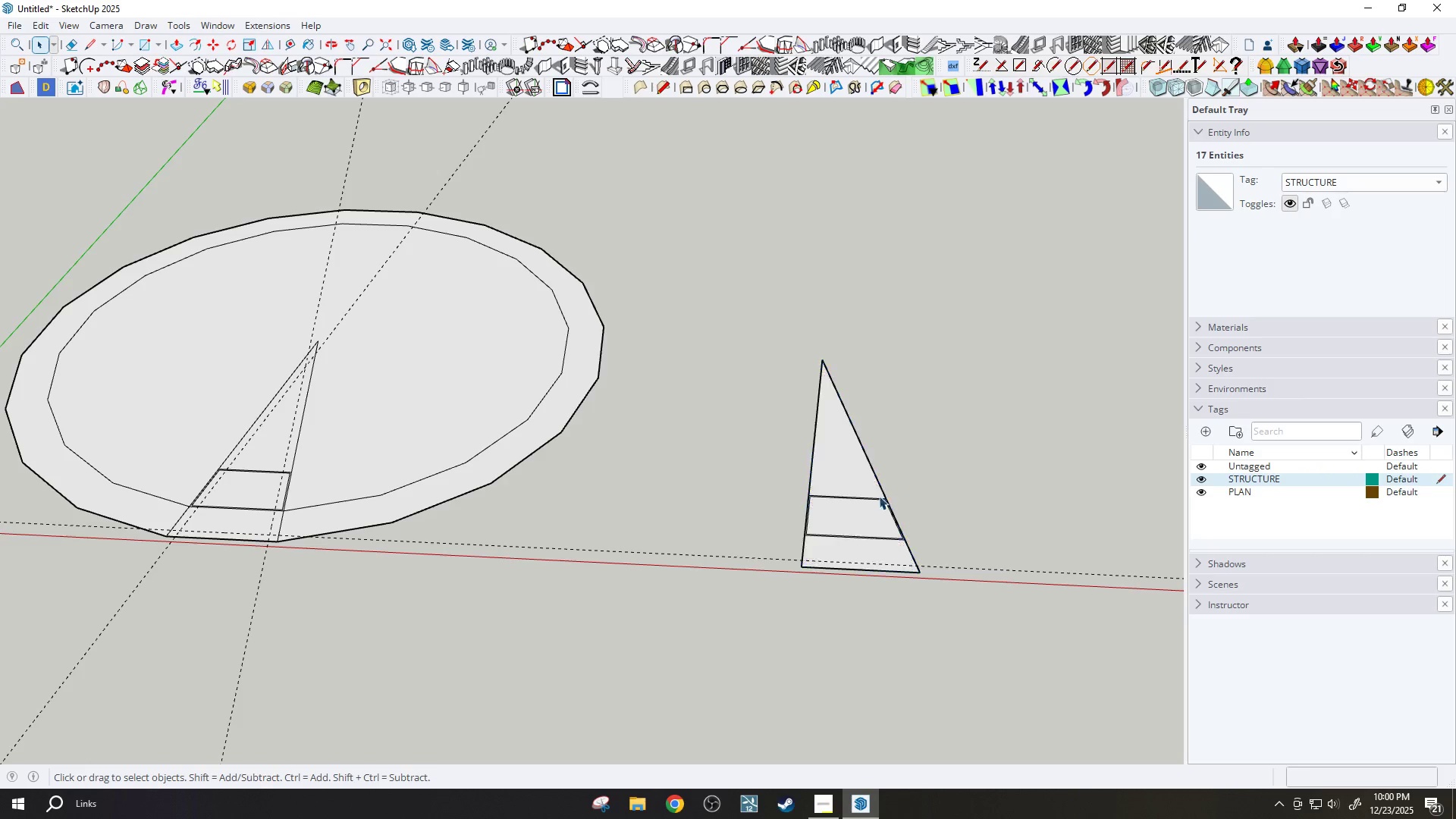 
left_click_drag(start_coordinate=[802, 531], to_coordinate=[795, 522])
 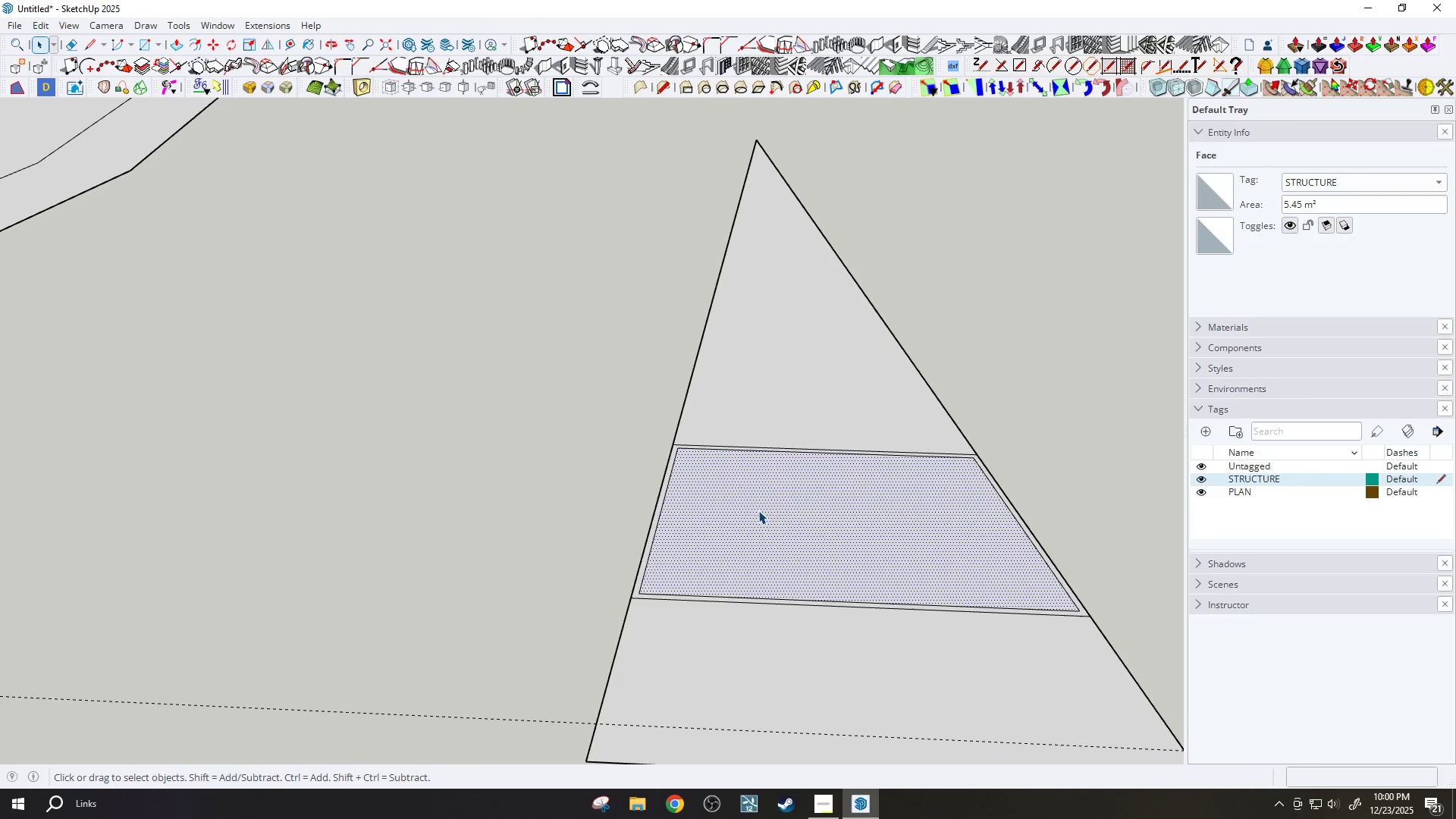 
scroll: coordinate [753, 529], scroll_direction: up, amount: 14.0
 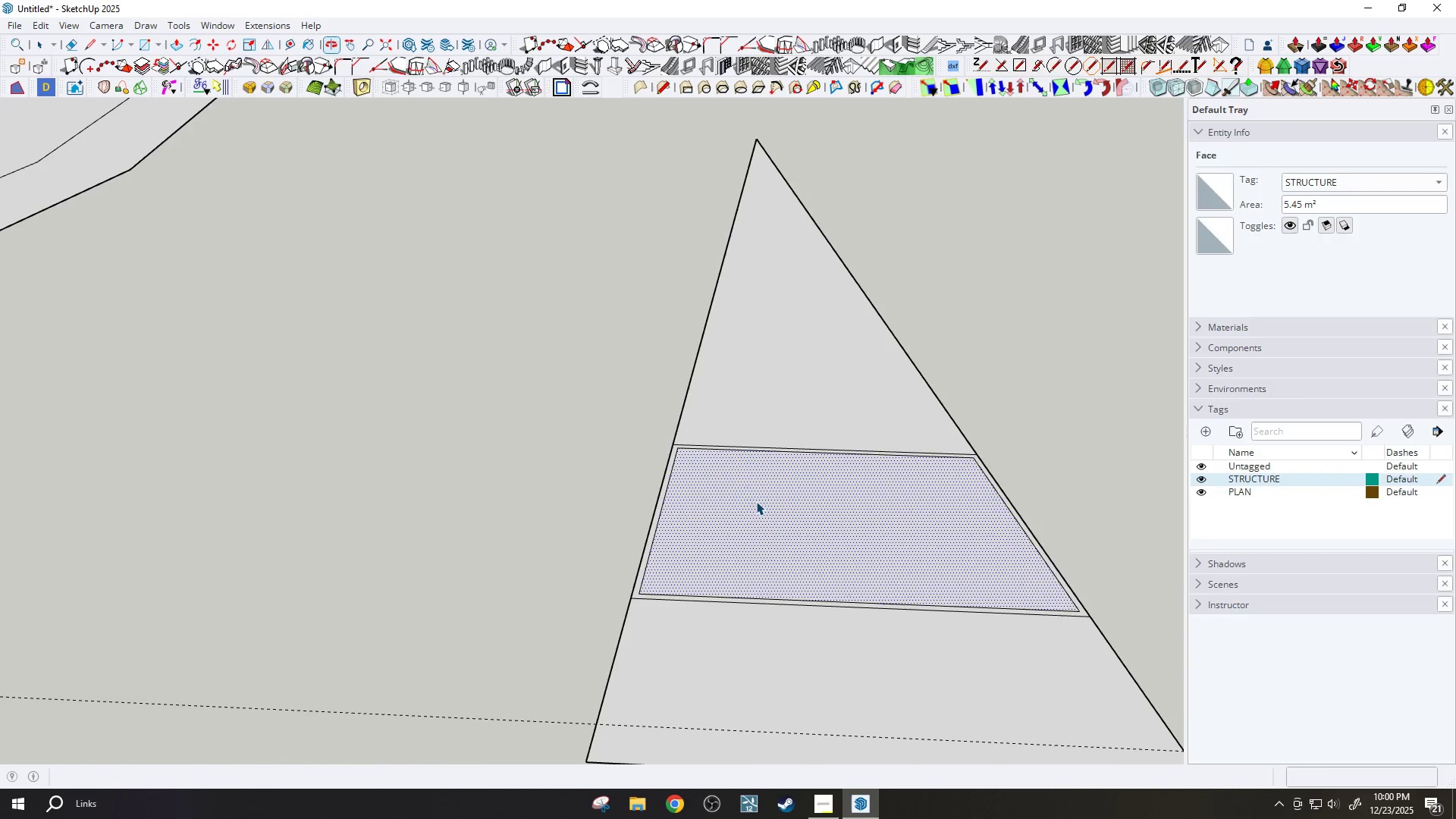 
key(P)
 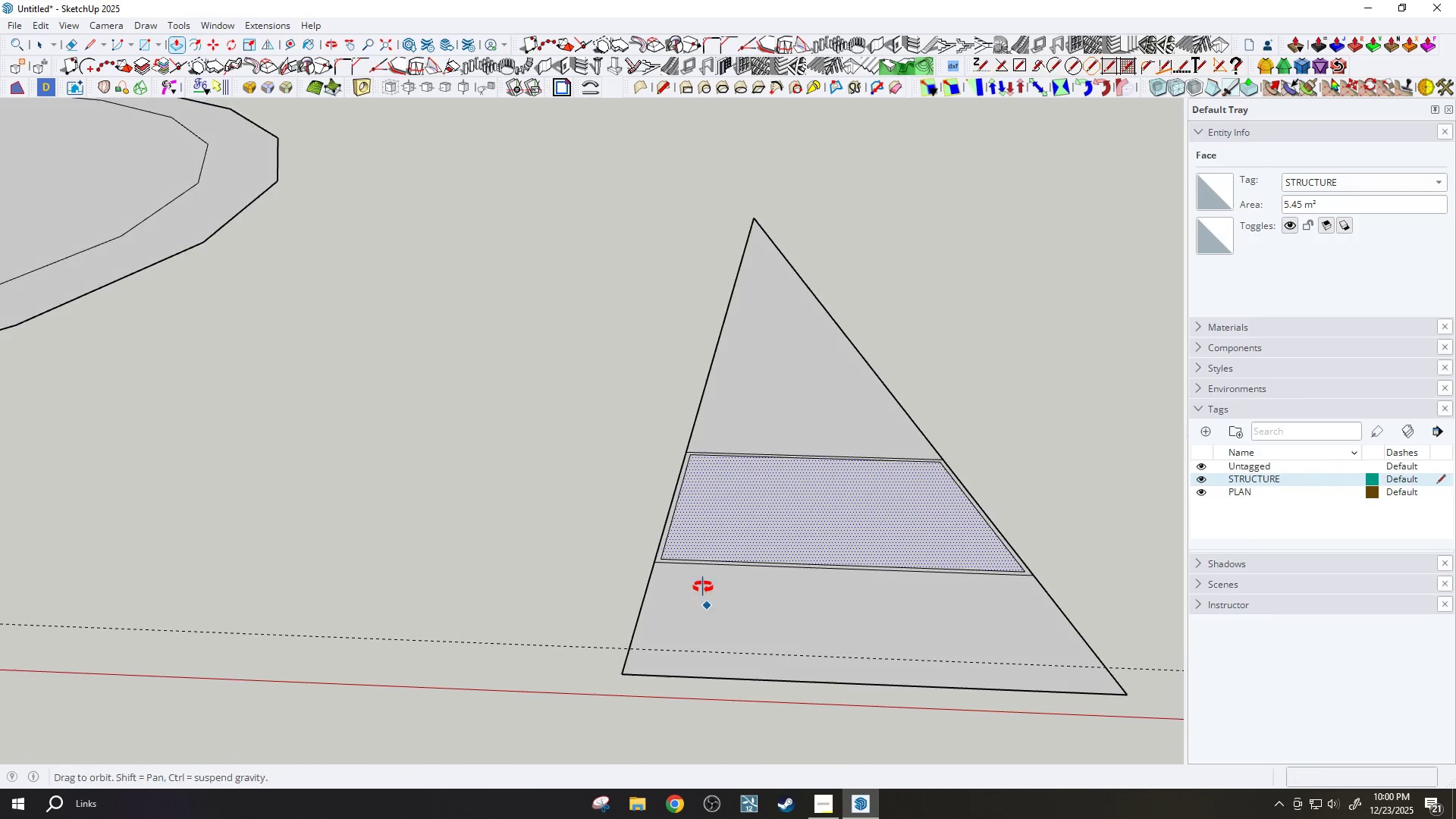 
scroll: coordinate [756, 489], scroll_direction: down, amount: 2.0
 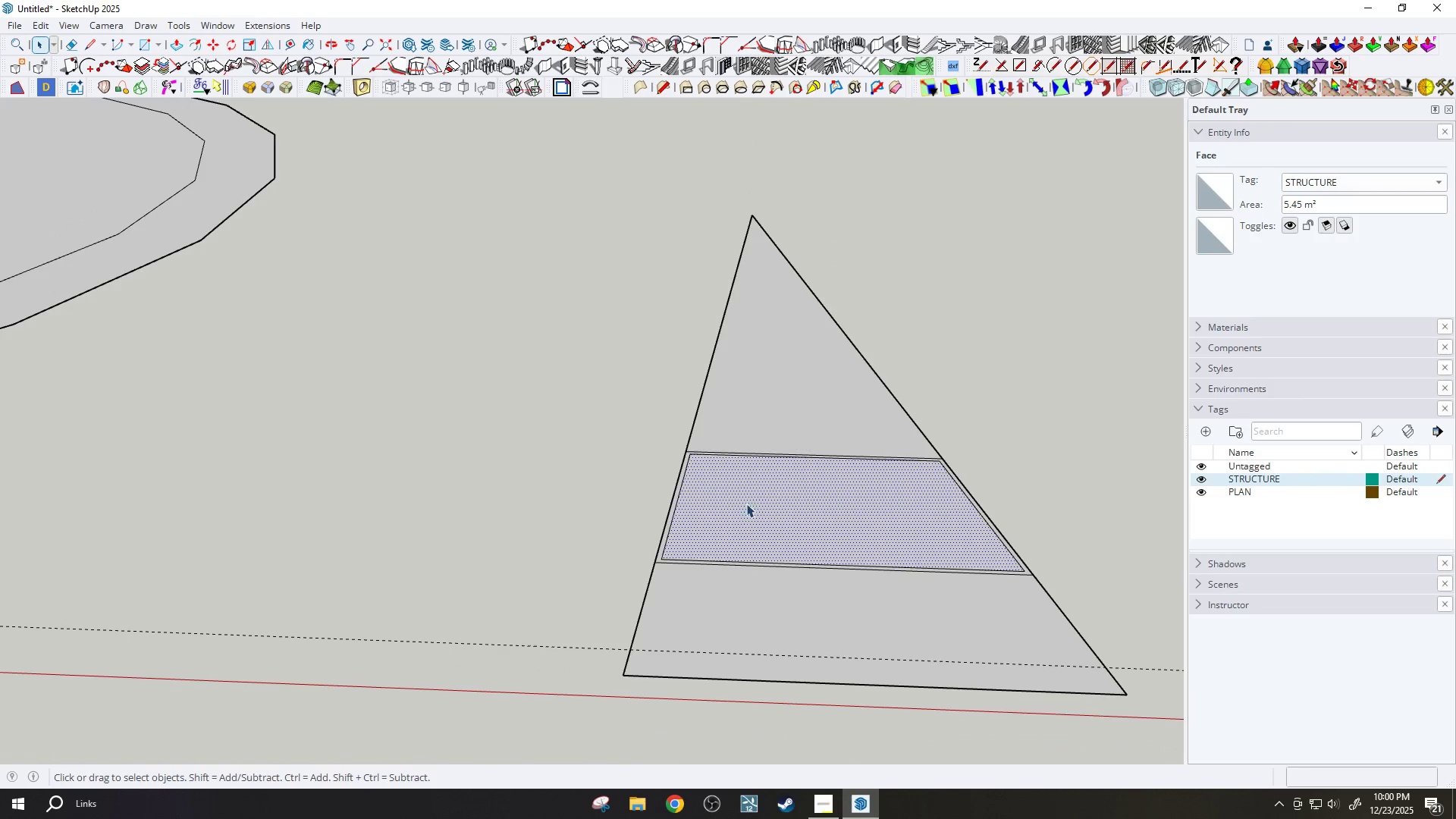 
key(Escape)
 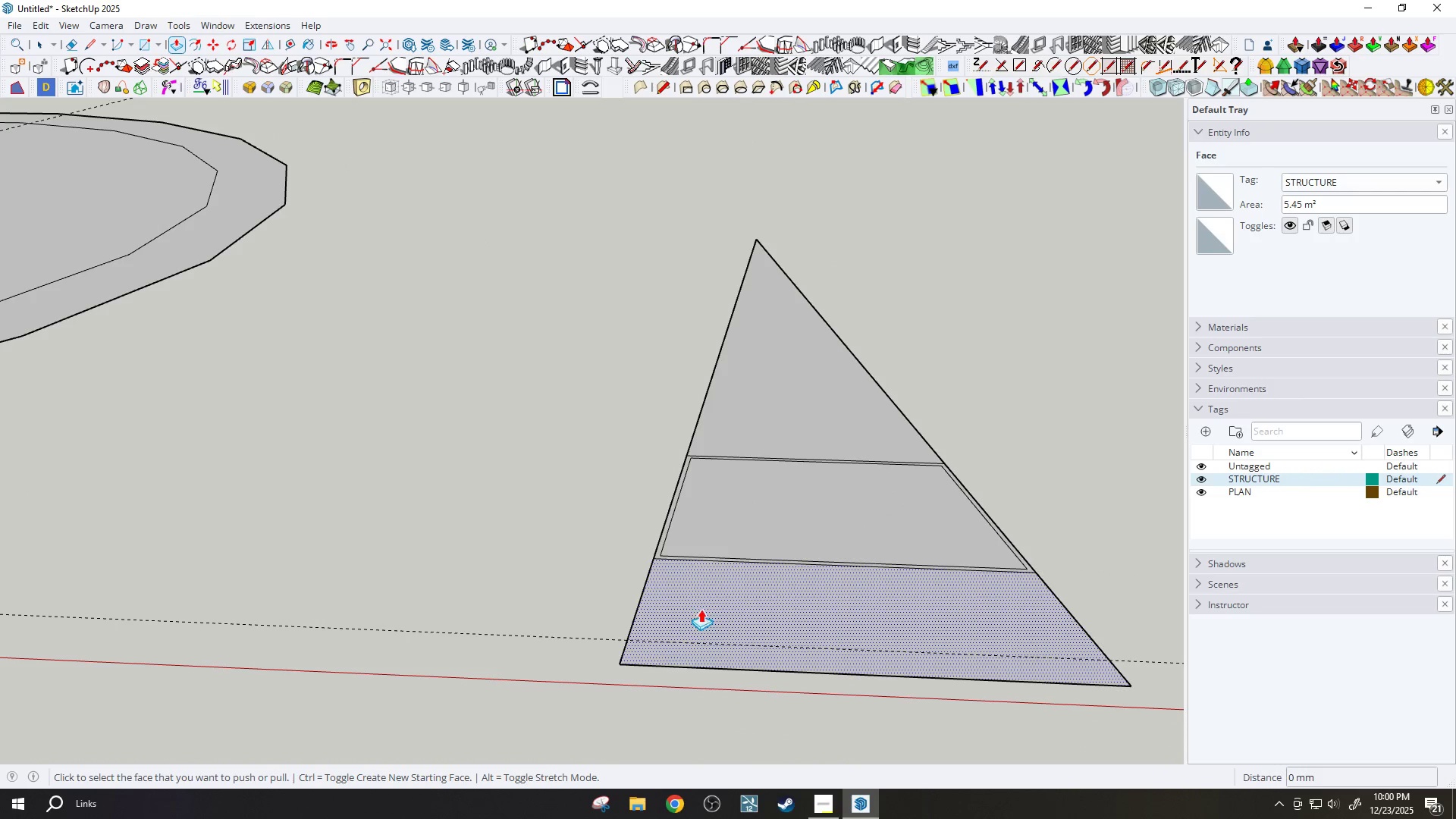 
scroll: coordinate [813, 588], scroll_direction: down, amount: 14.0
 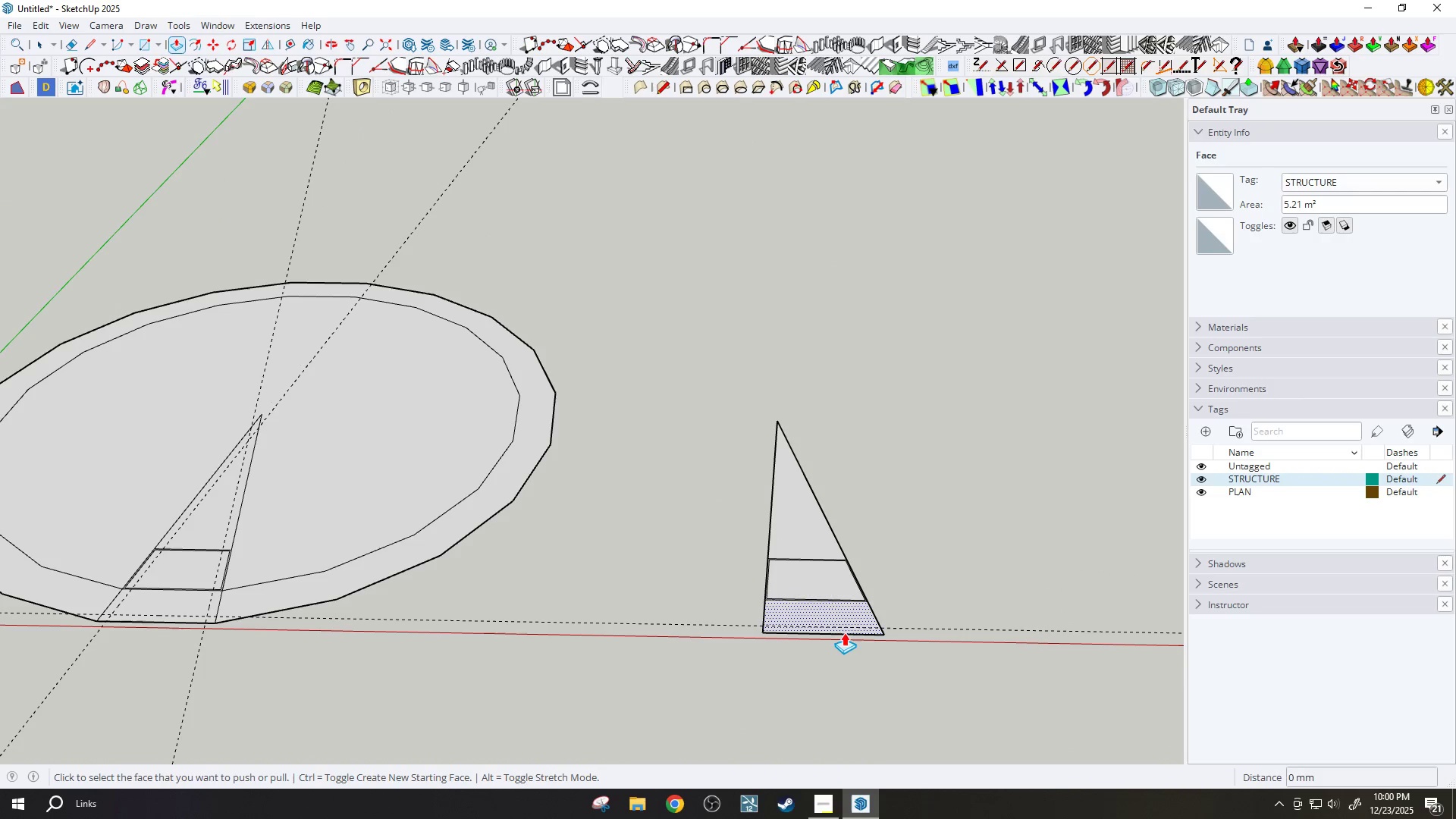 
key(Control+Z)
 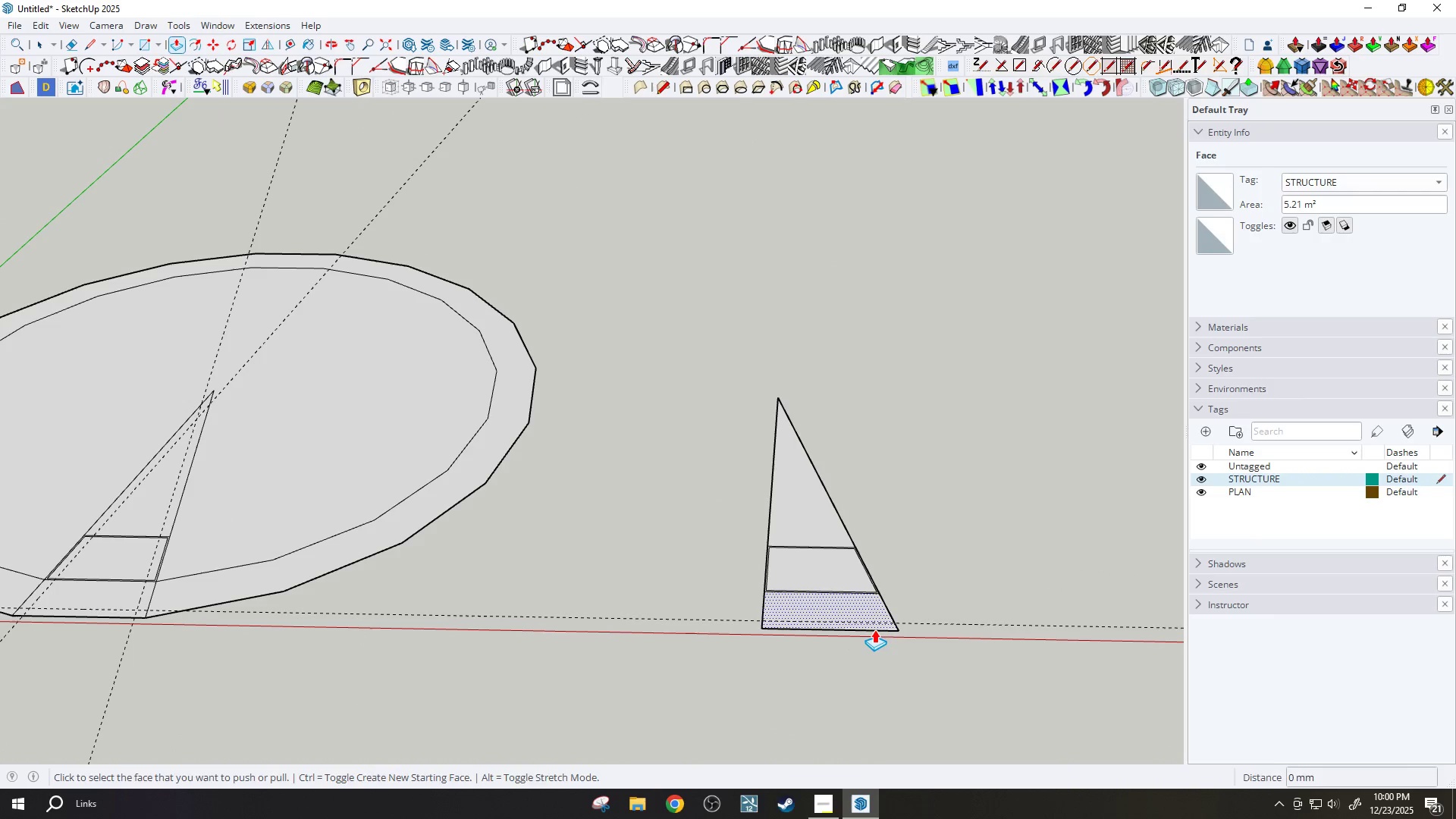 
scroll: coordinate [832, 636], scroll_direction: up, amount: 1.0
 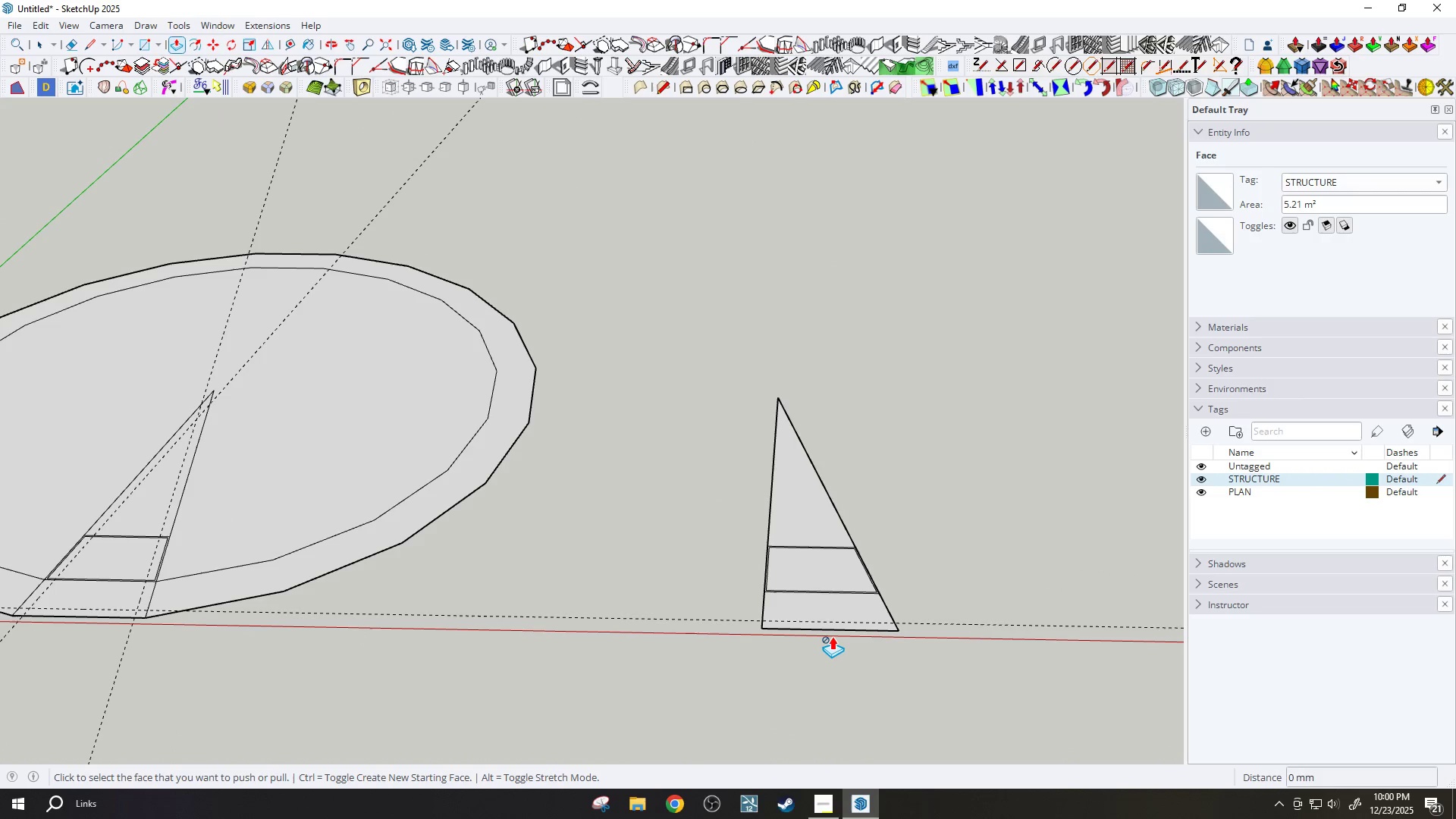 
key(Space)
 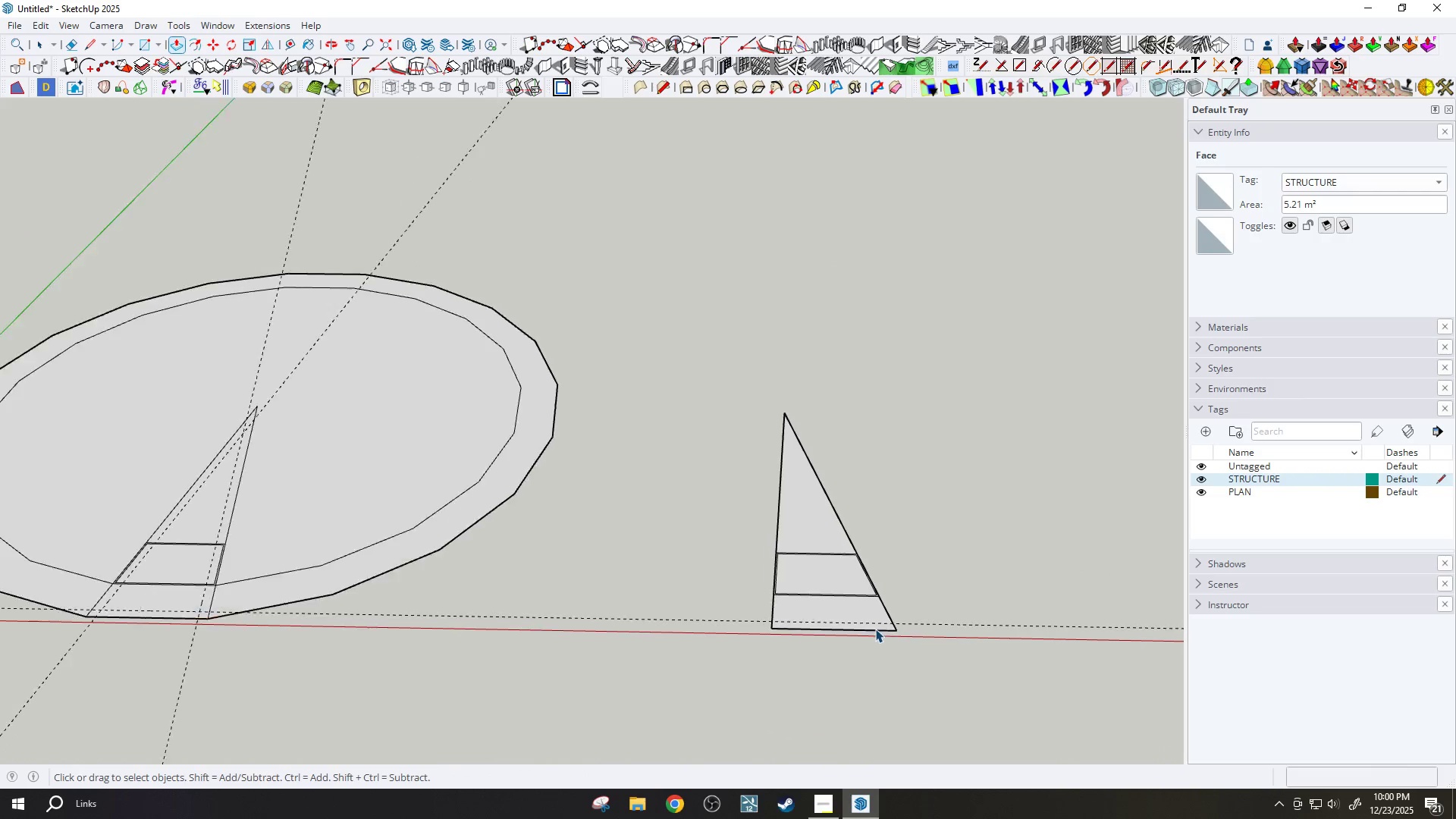 
key(Control+Z)
 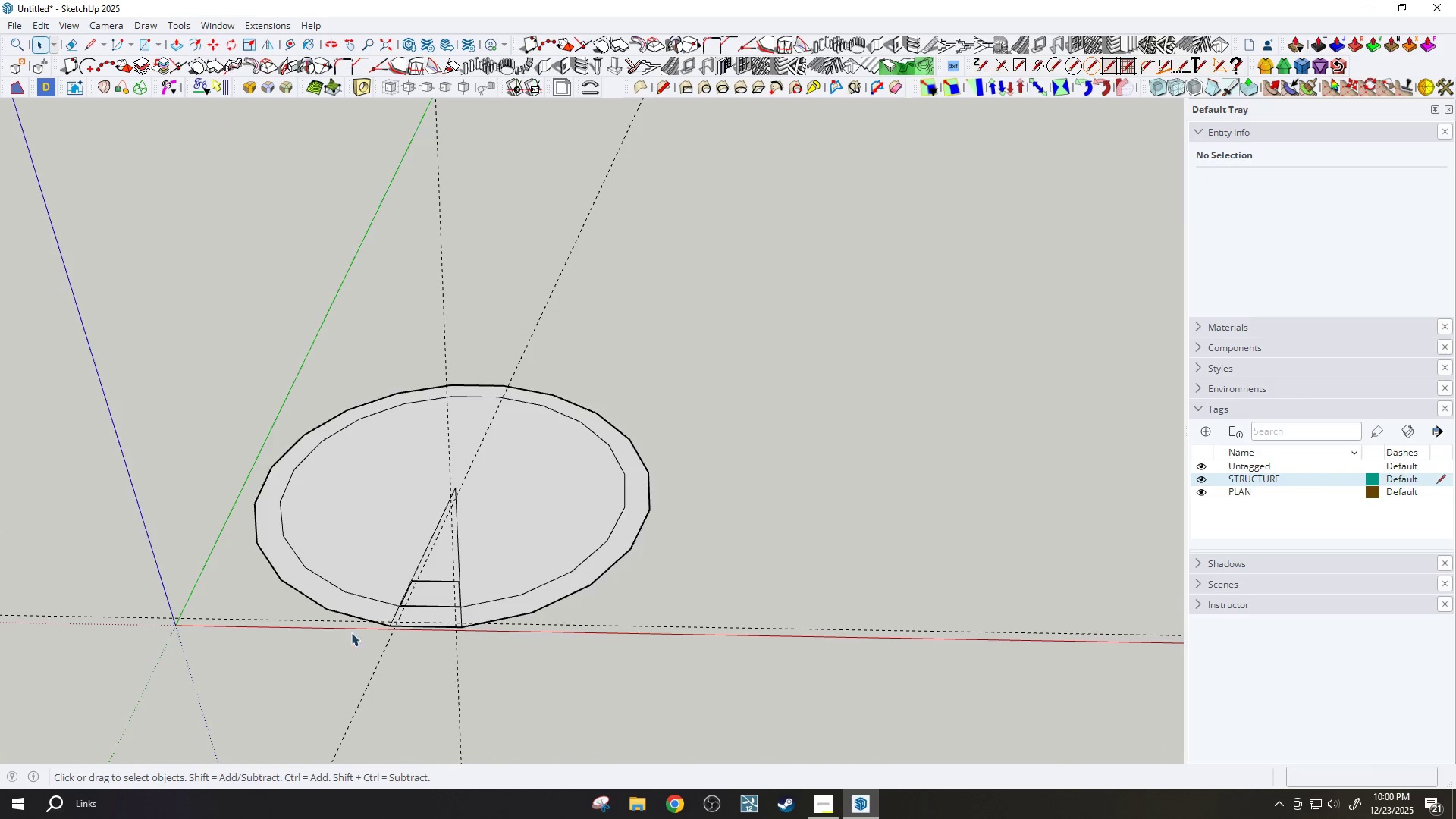 
scroll: coordinate [734, 656], scroll_direction: down, amount: 7.0
 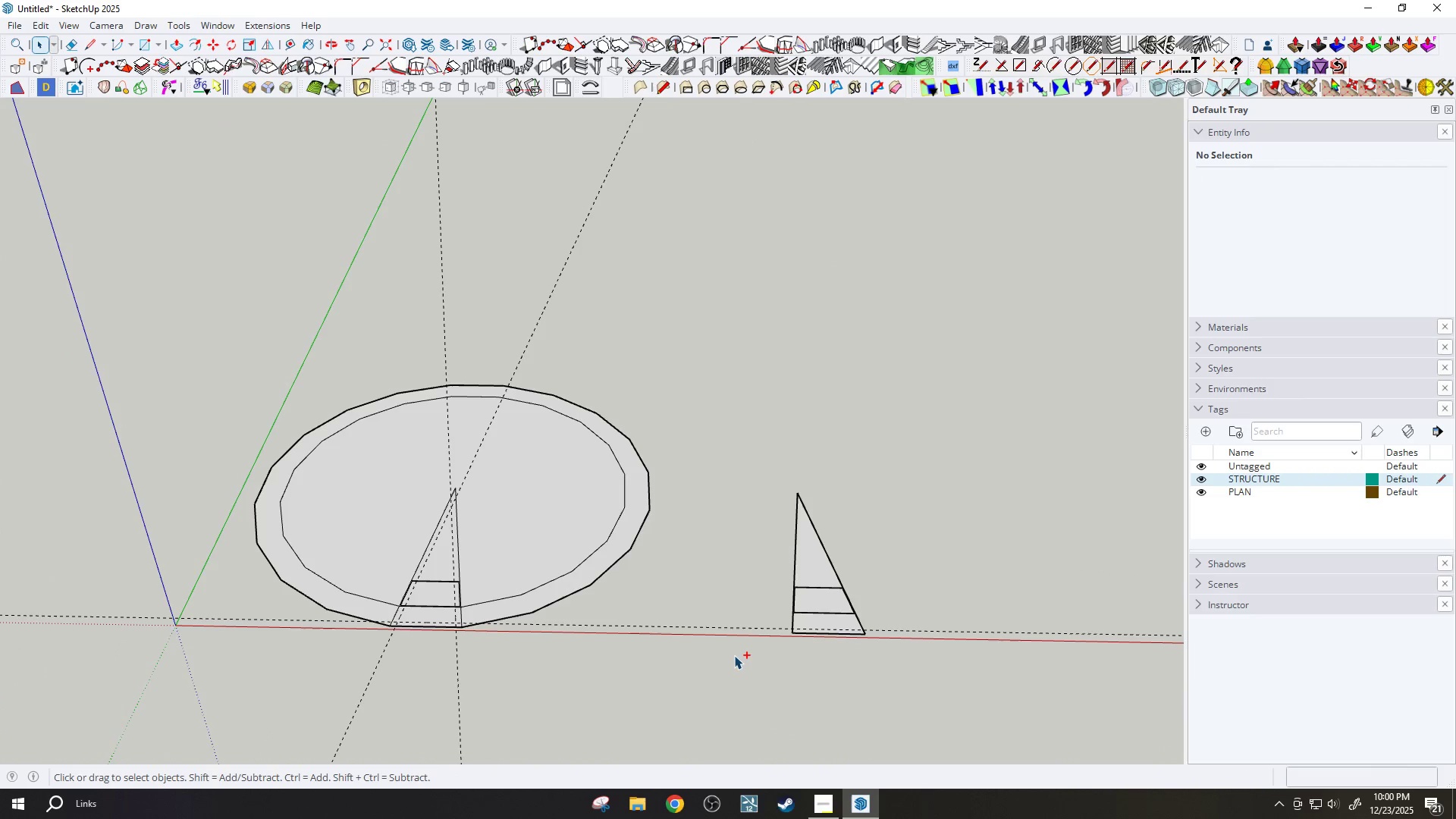 
scroll: coordinate [385, 592], scroll_direction: up, amount: 11.0
 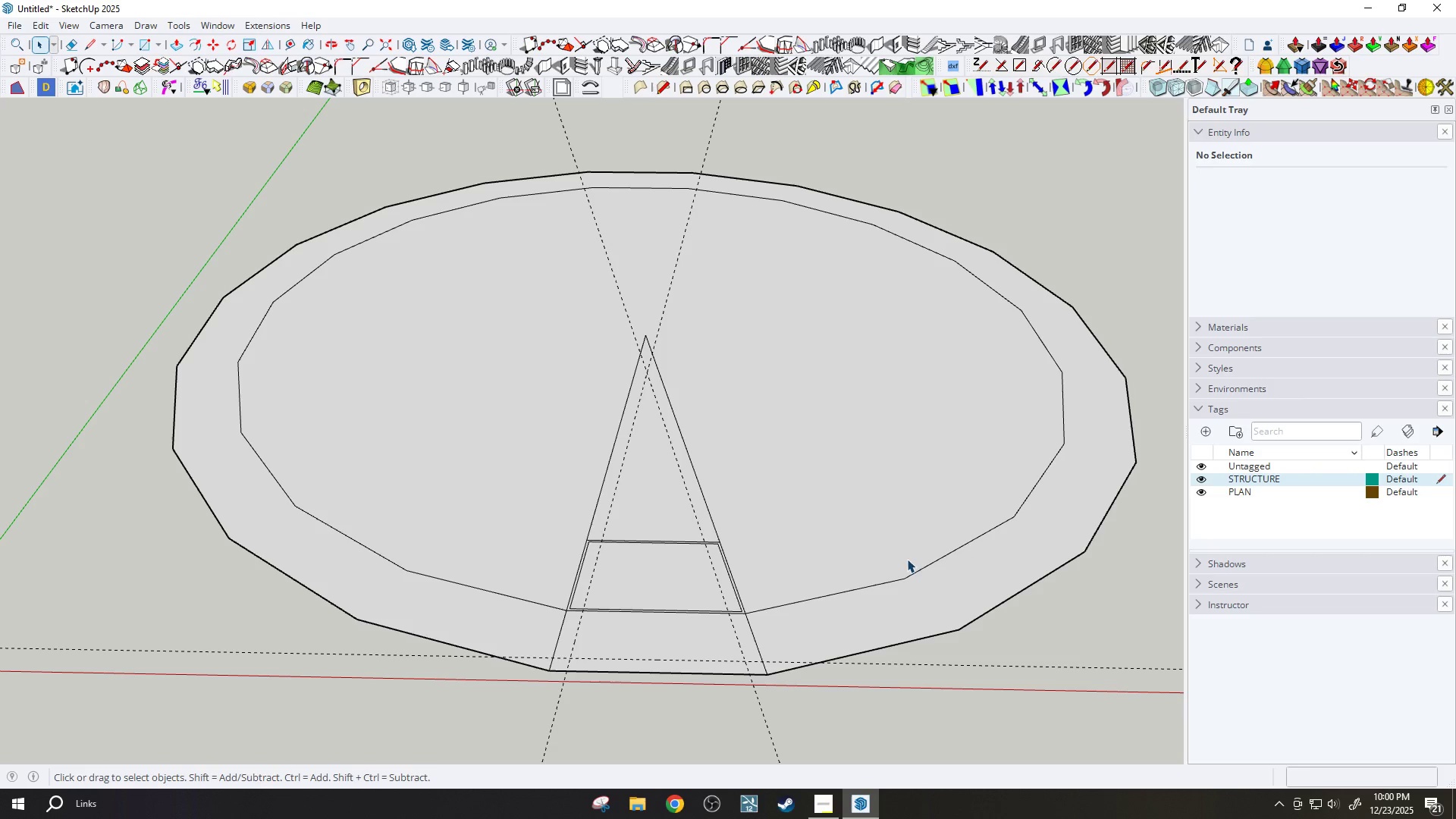 
key(Space)
 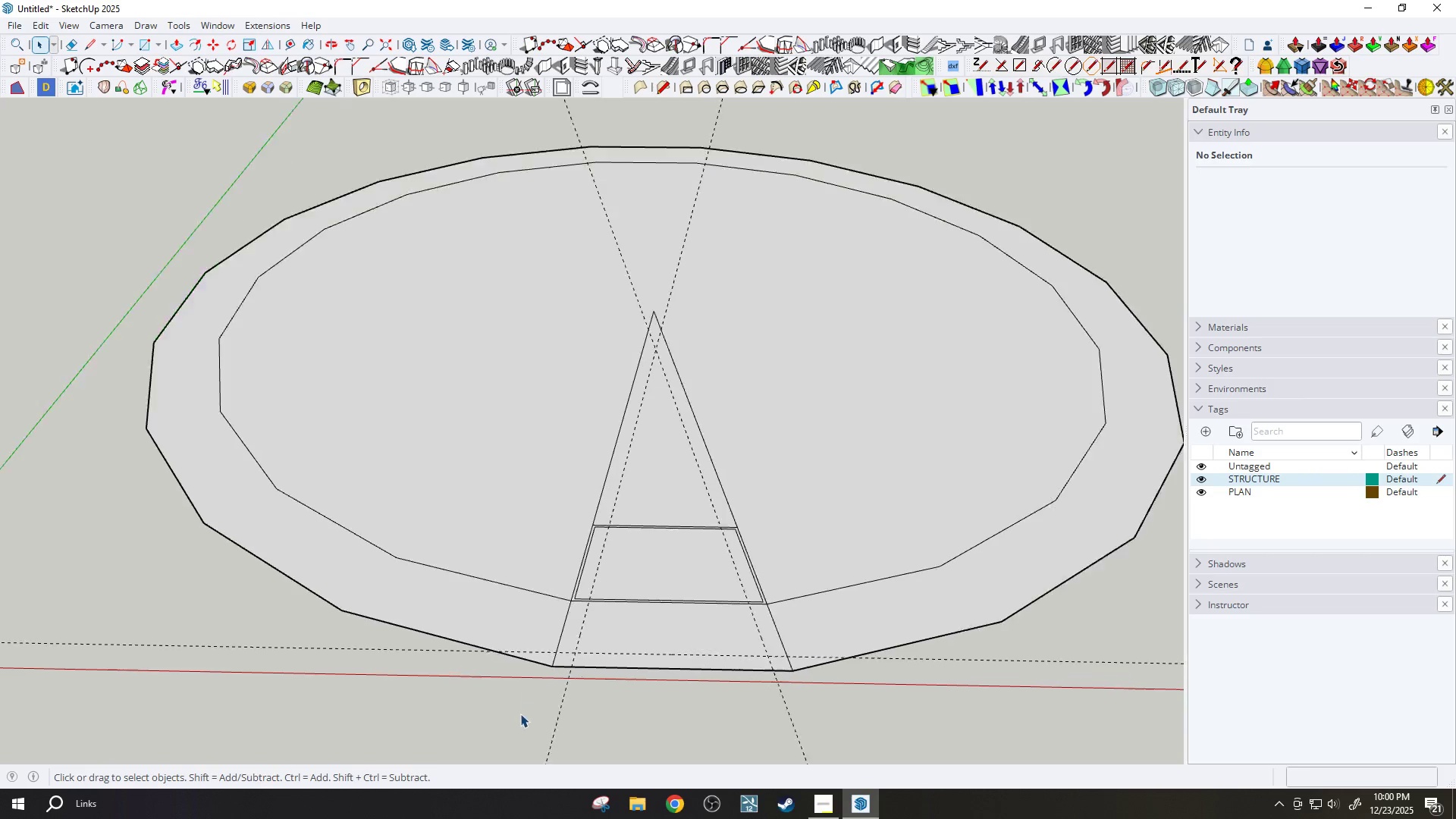 
key(L)
 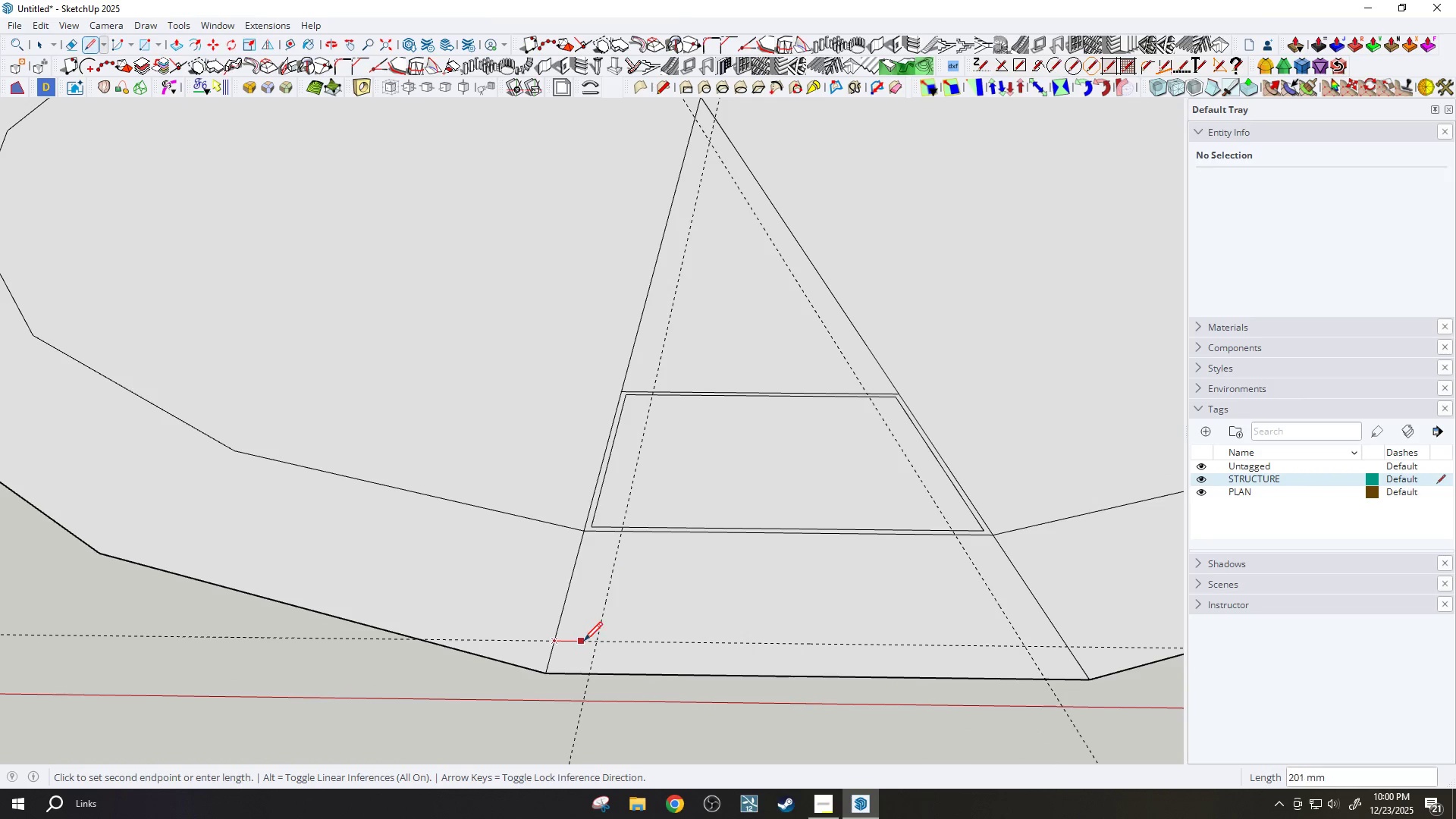 
scroll: coordinate [623, 589], scroll_direction: up, amount: 9.0
 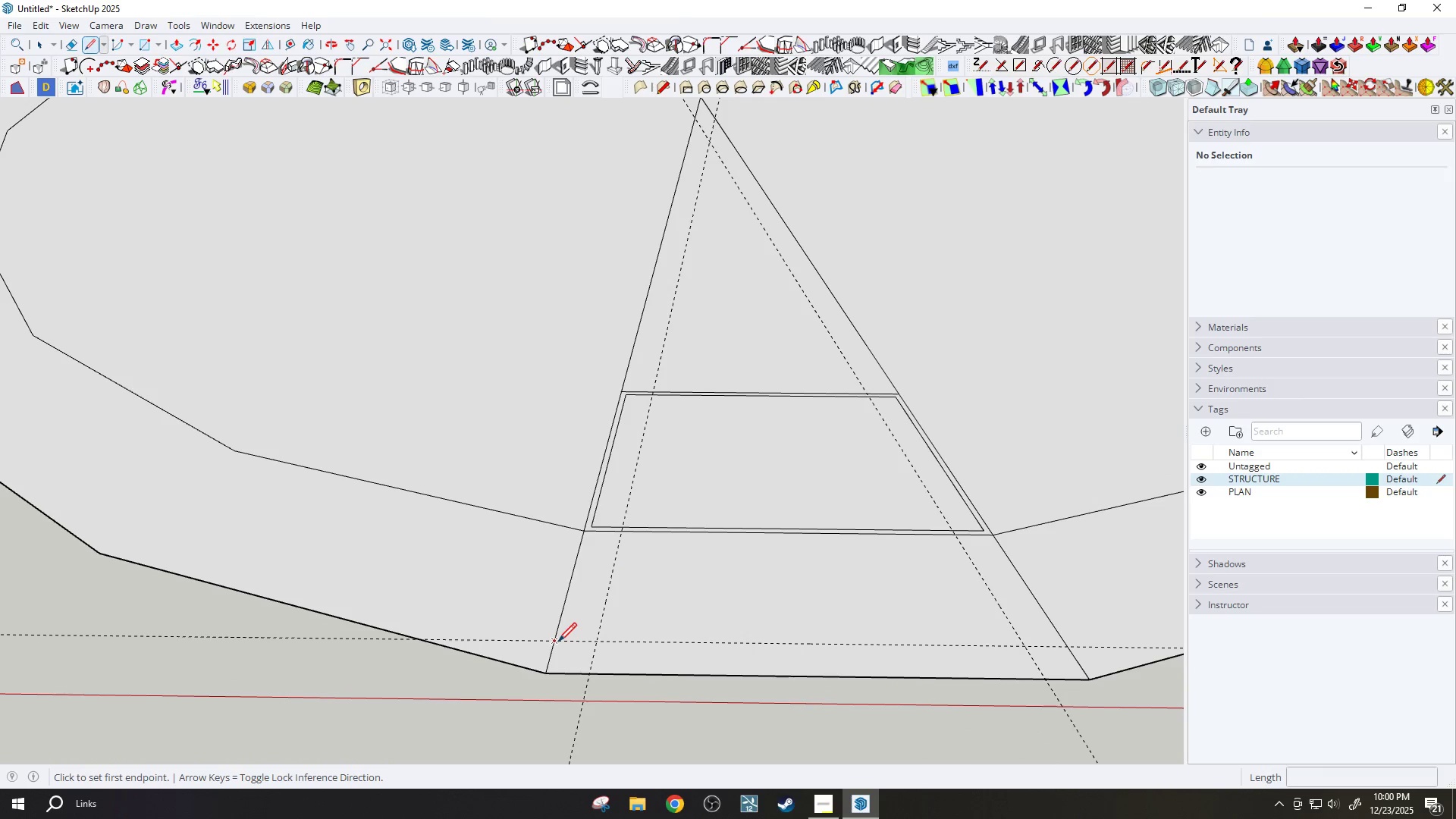 
left_click([599, 642])
 